 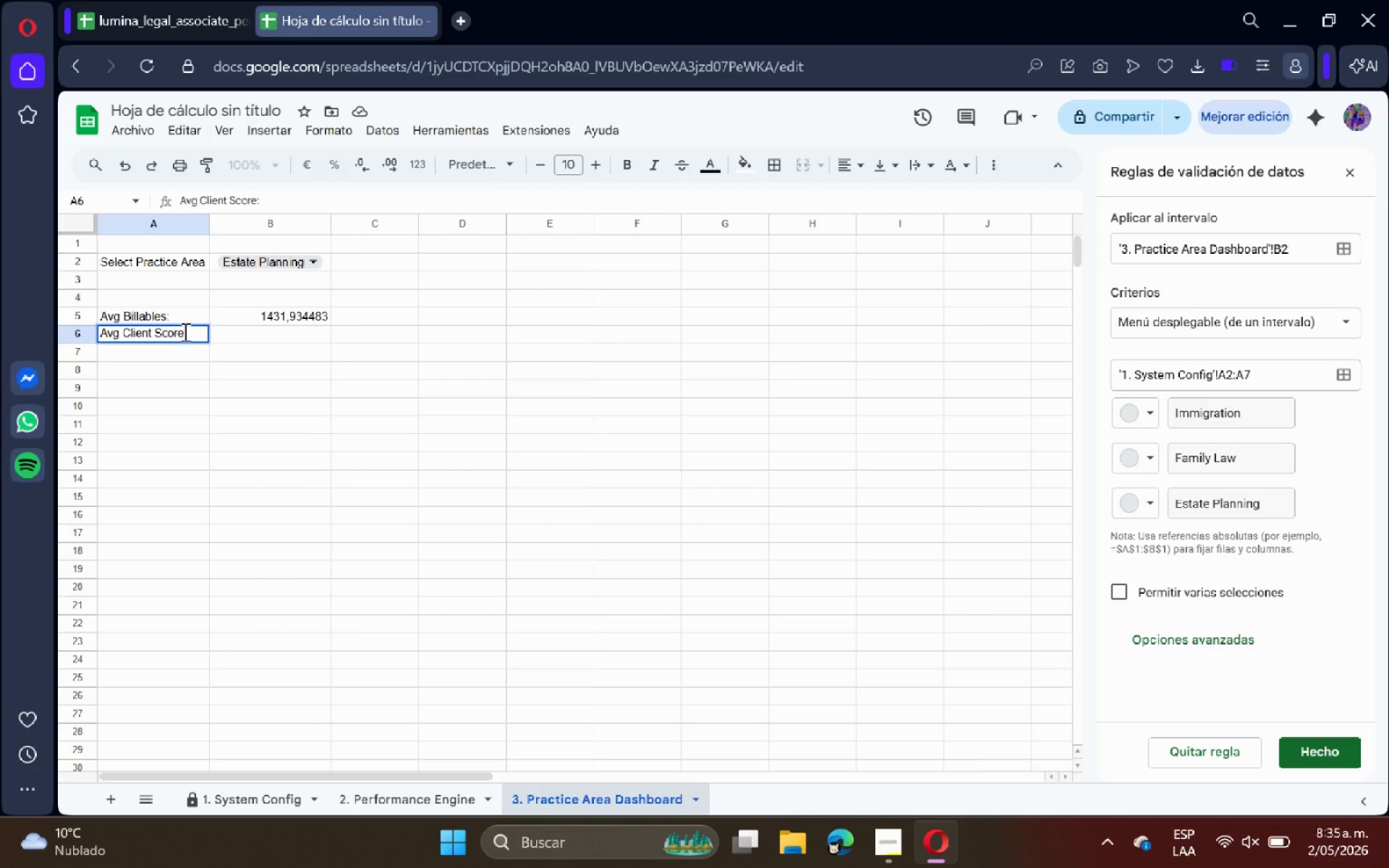 
key(Enter)
 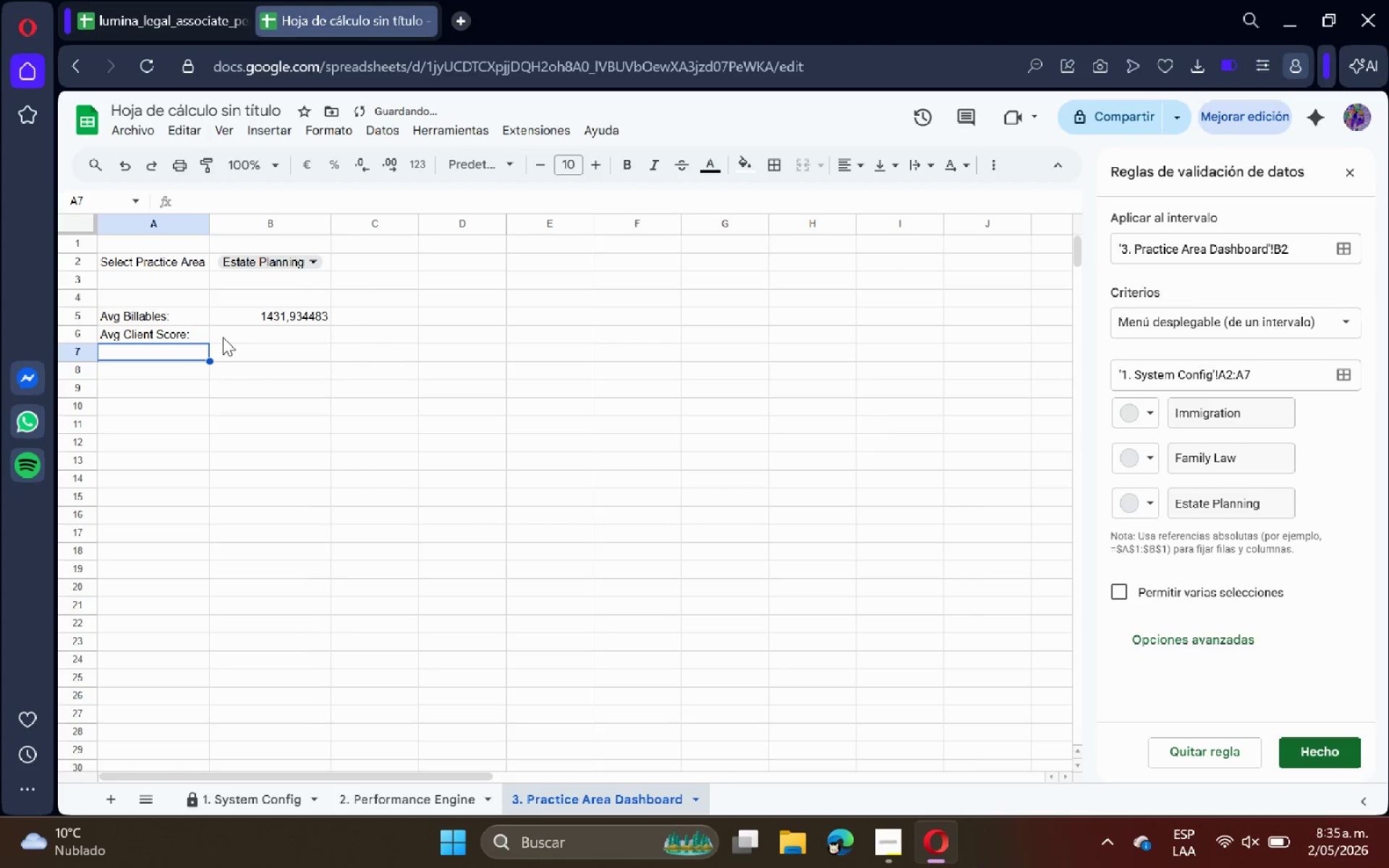 
left_click([234, 340])
 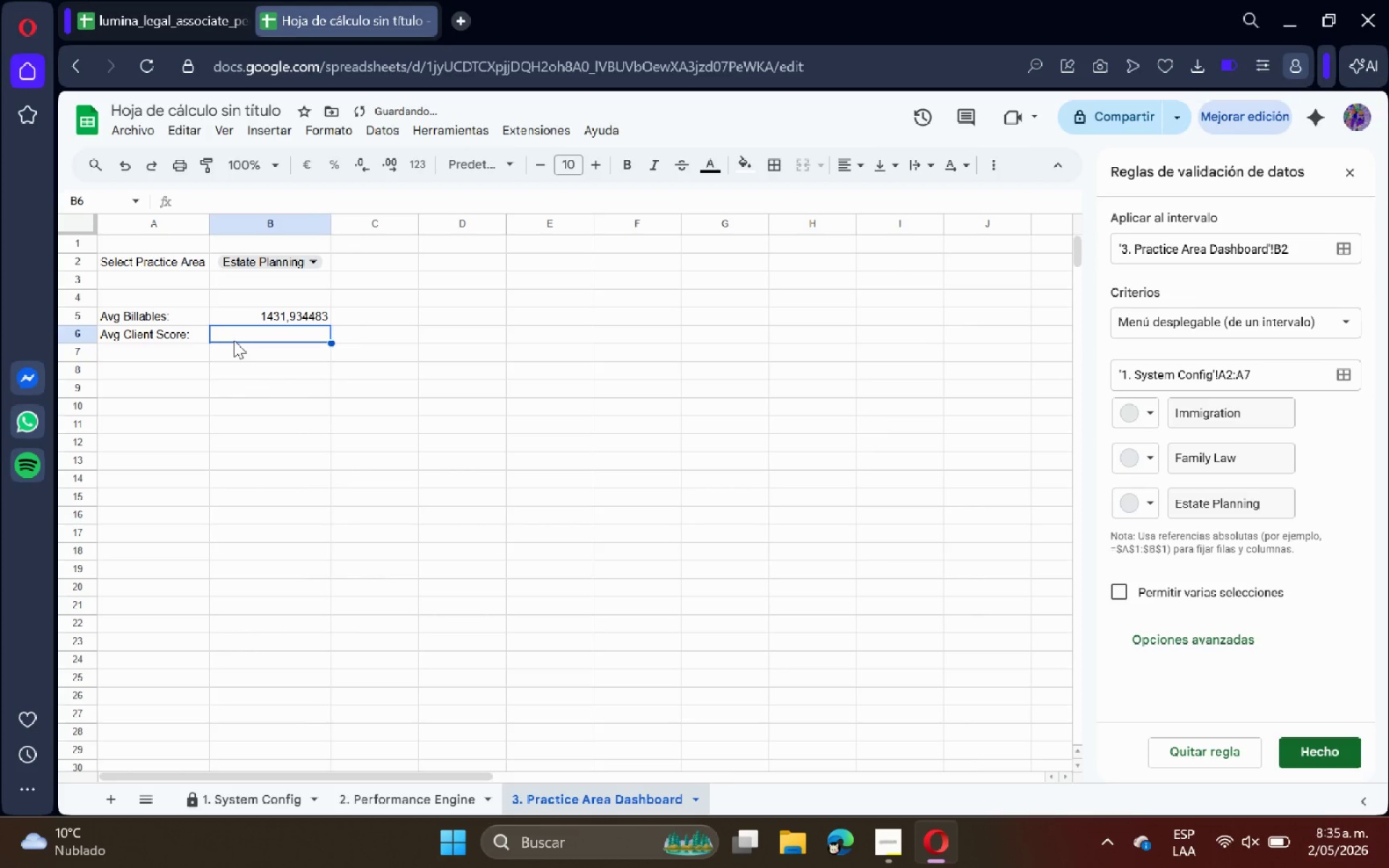 
type()AVERAGEIF*)
 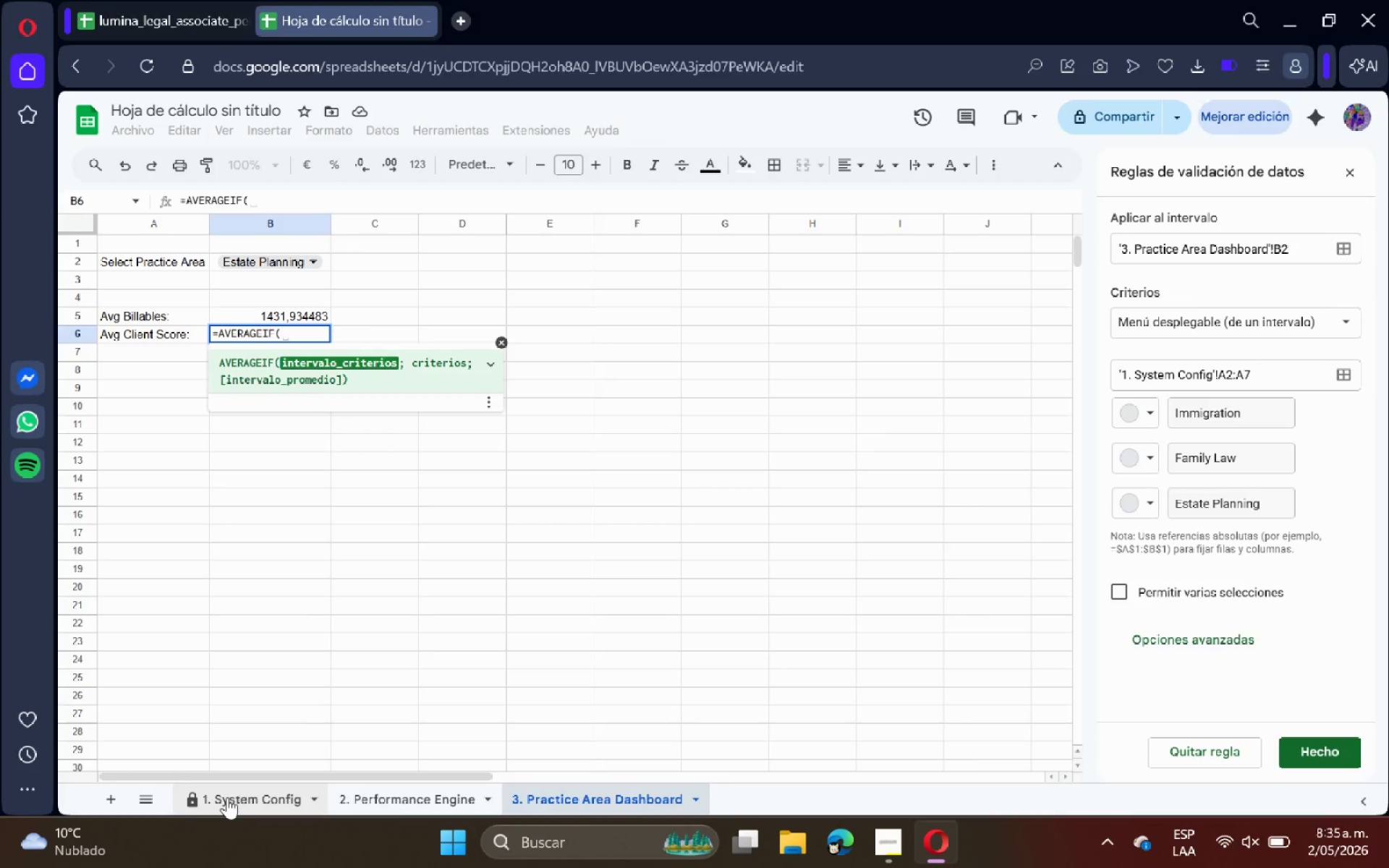 
wait(5.55)
 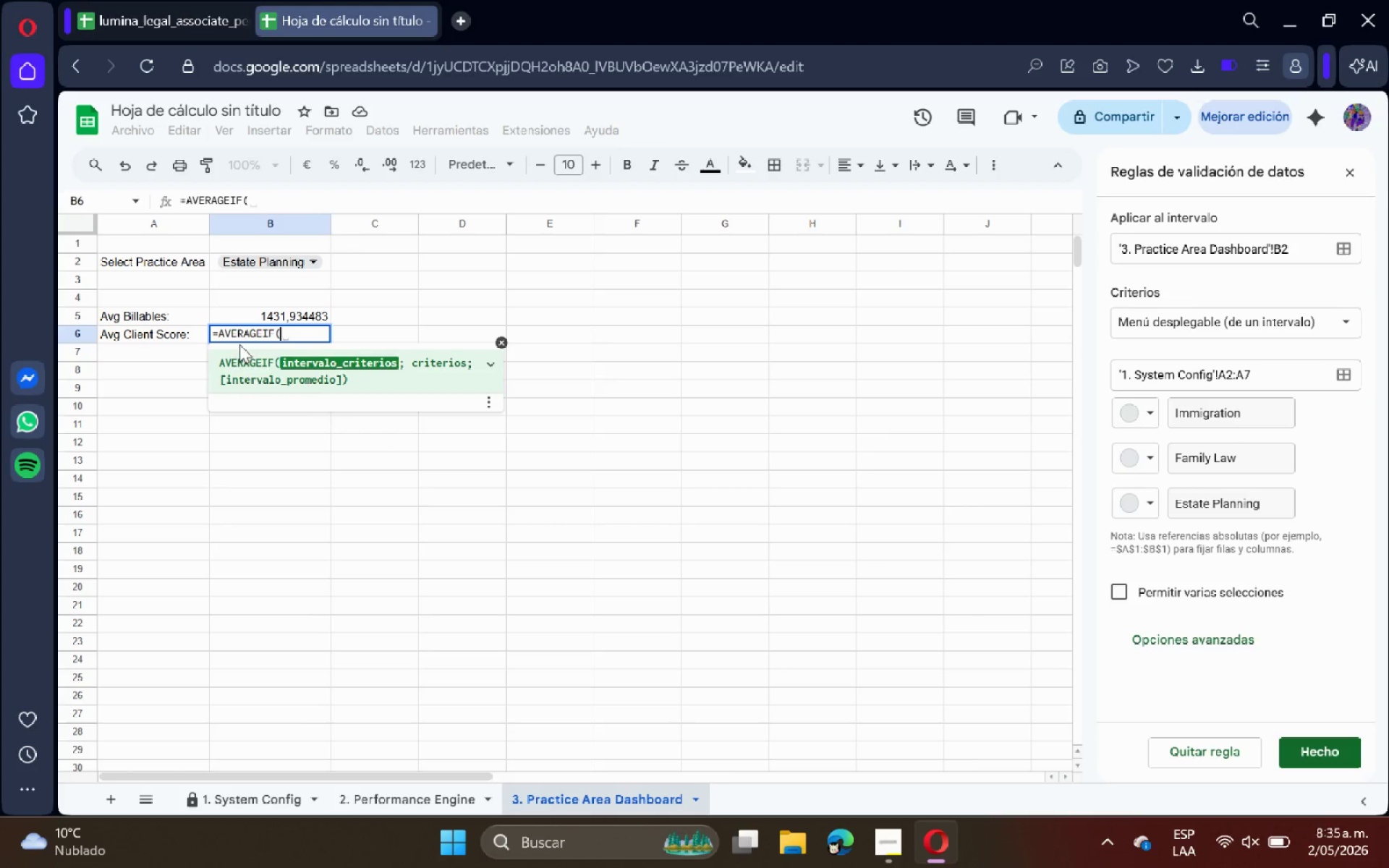 
left_click([384, 797])
 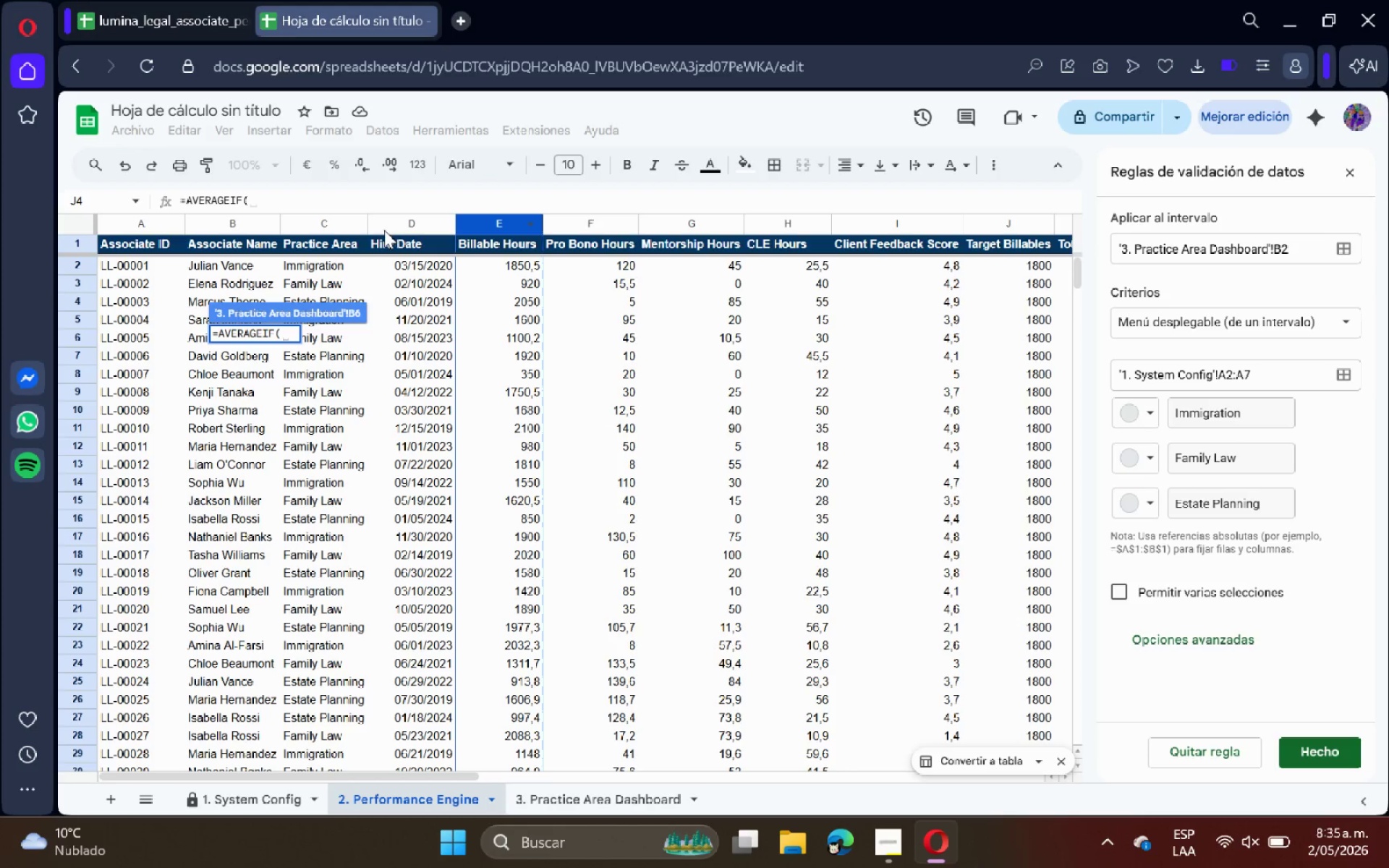 
left_click([334, 221])
 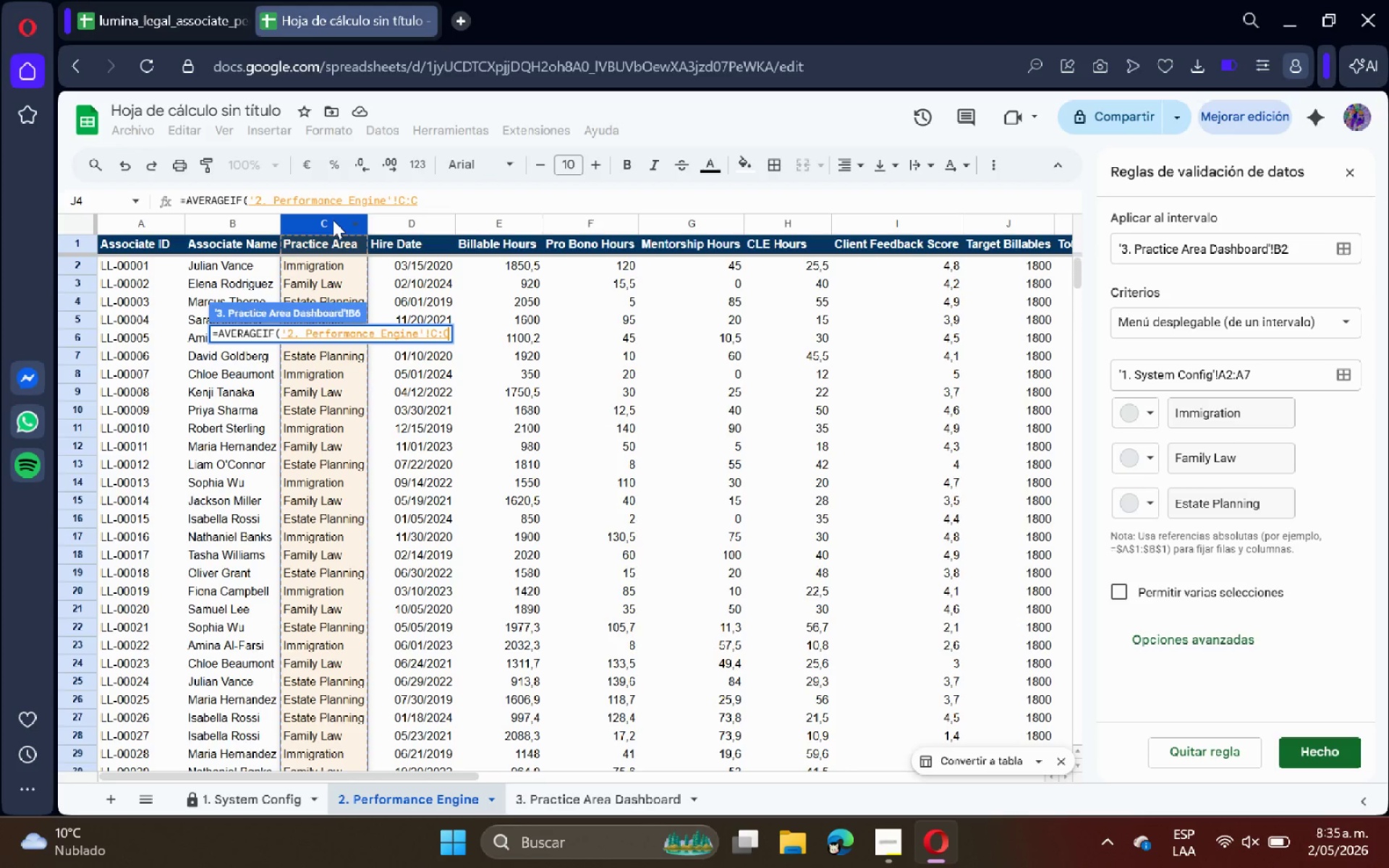 
type(< B2< )
 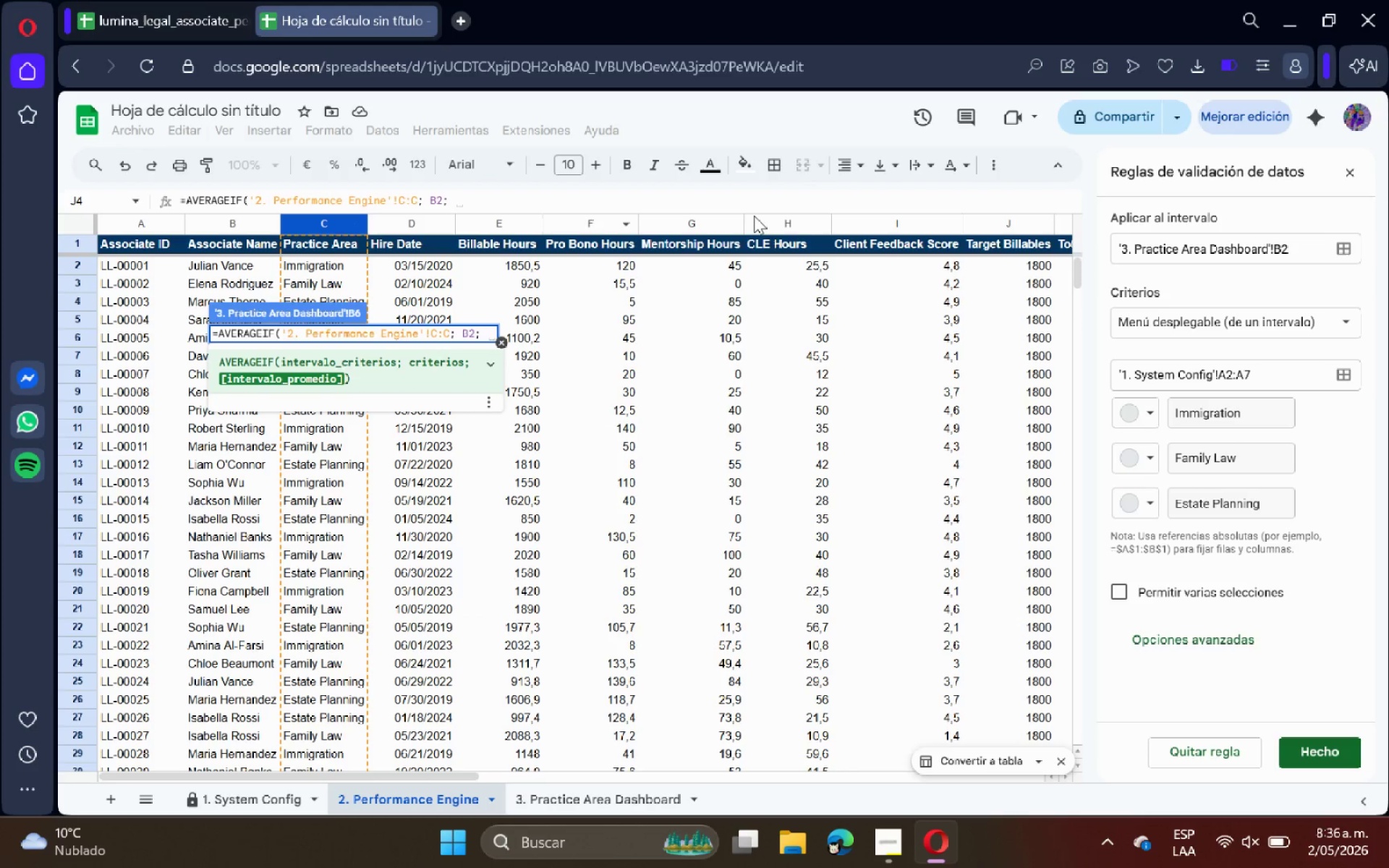 
left_click([899, 228])
 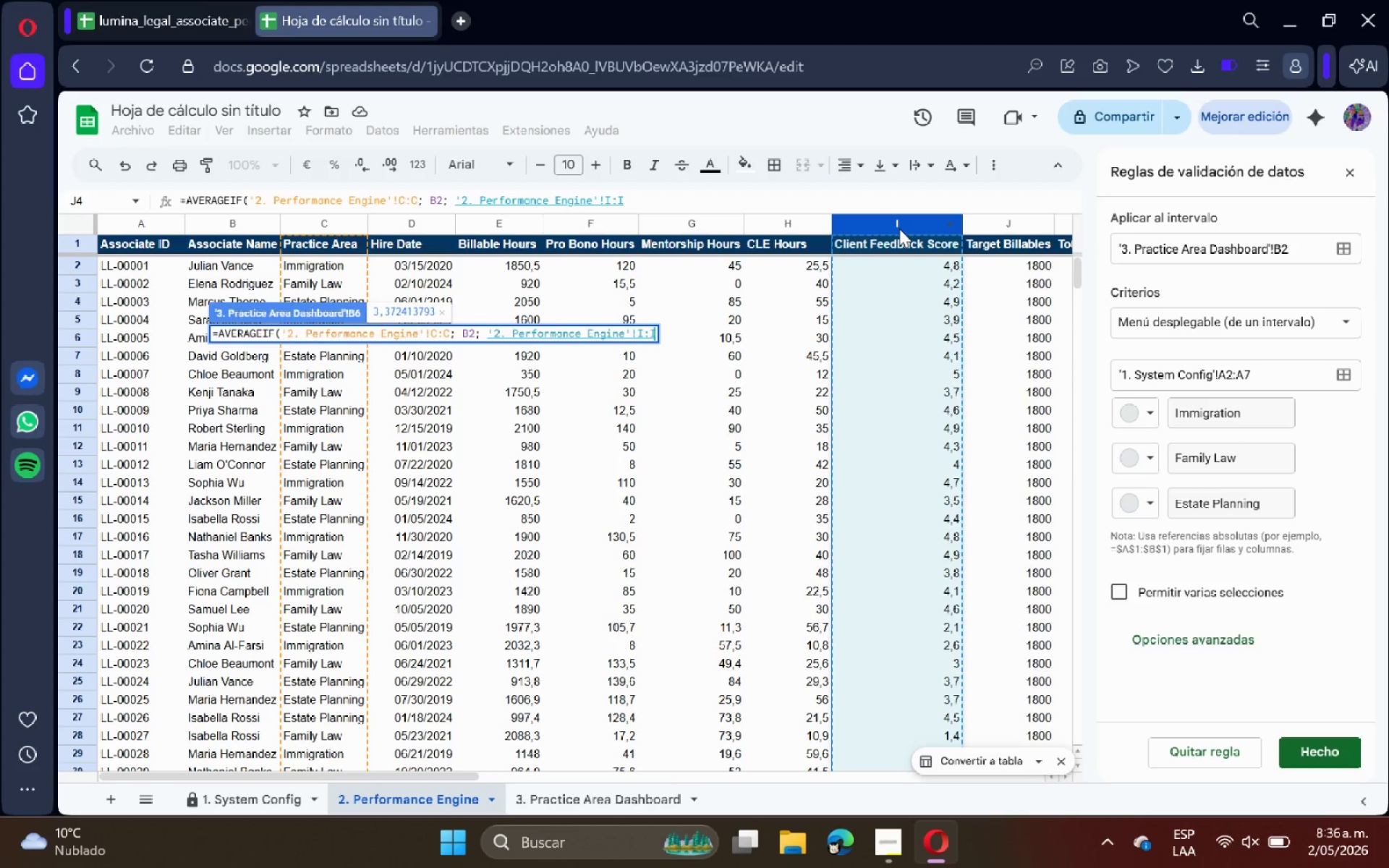 
key(Shift+9)
 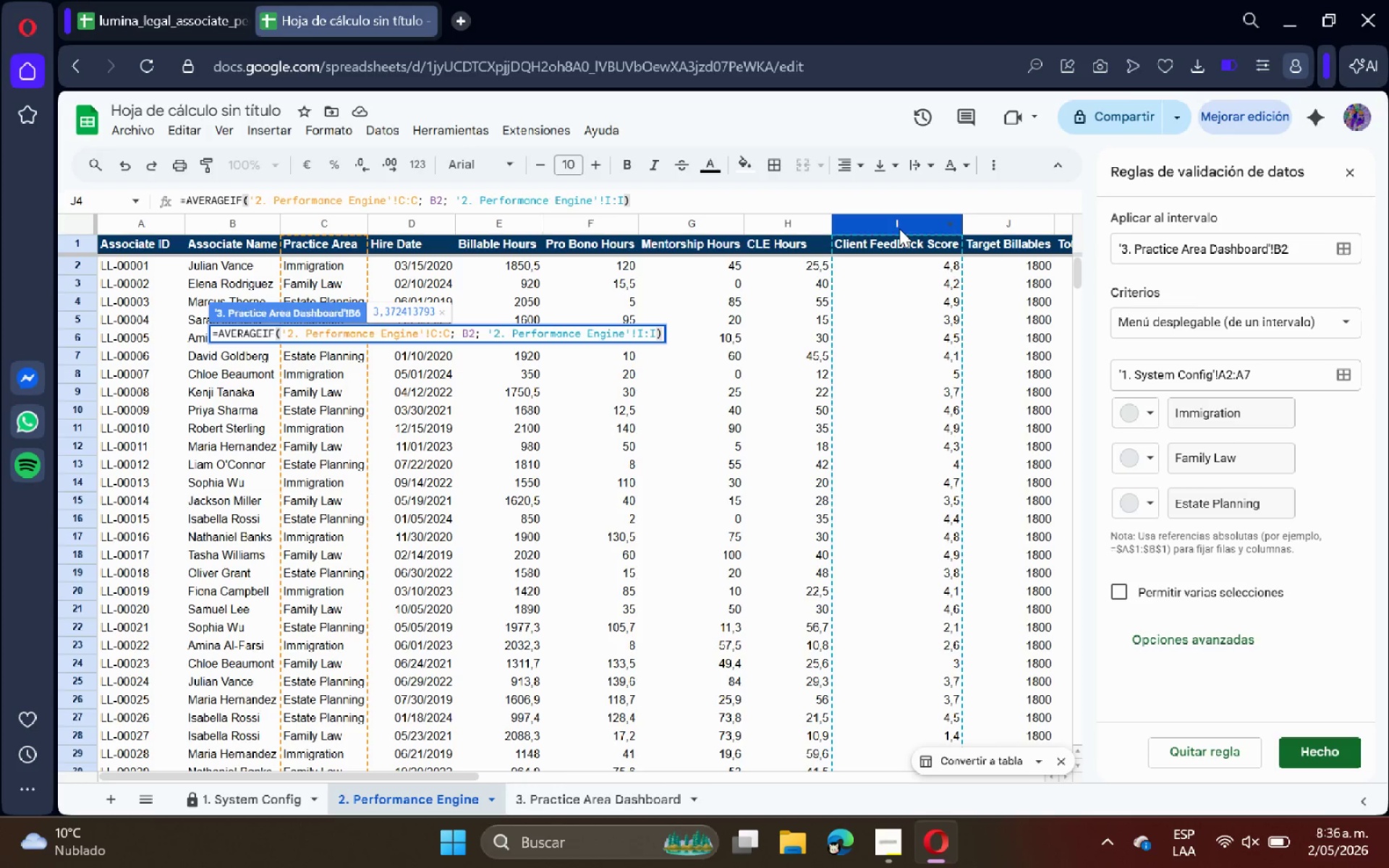 
key(Enter)
 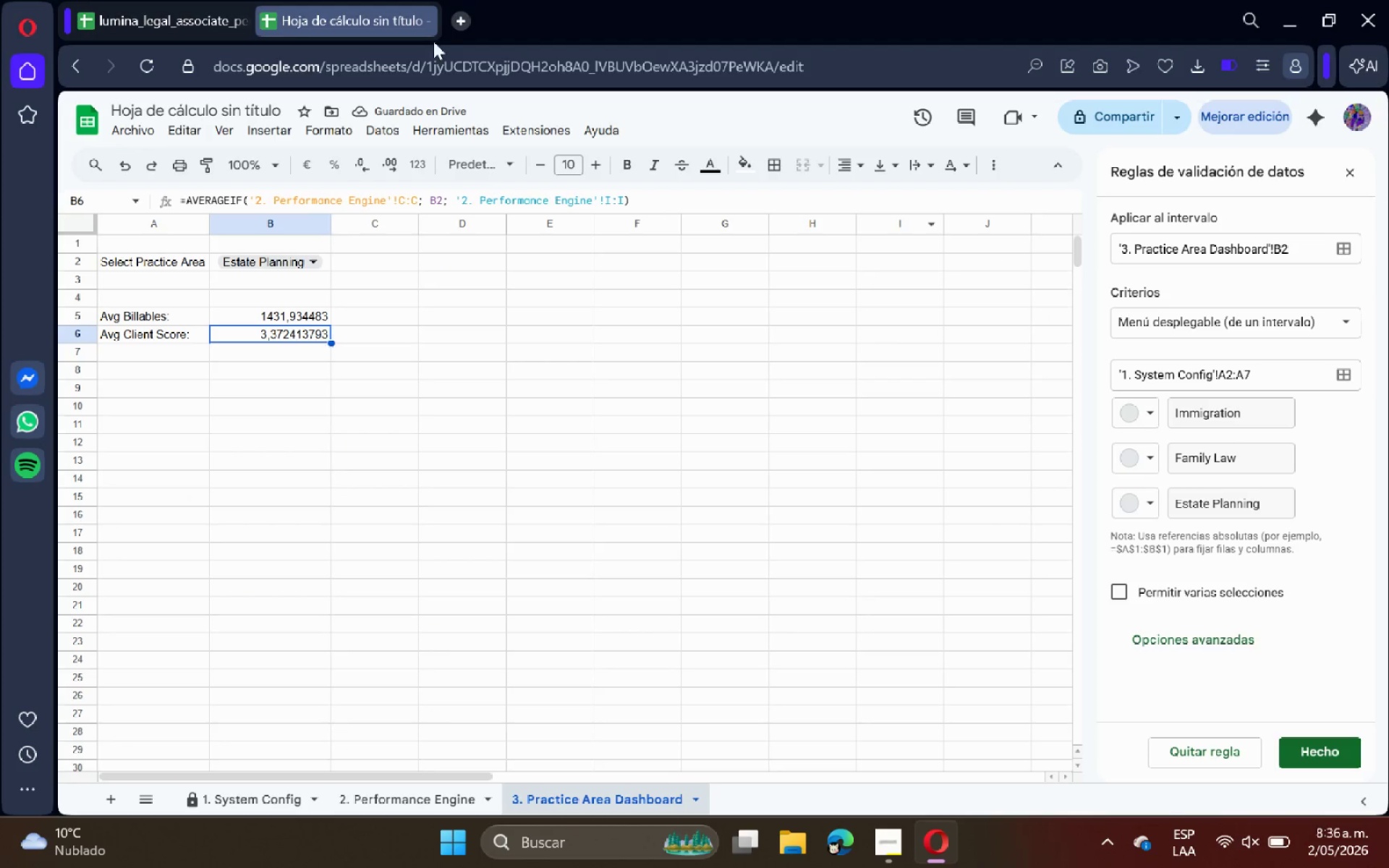 
left_click_drag(start_coordinate=[285, 315], to_coordinate=[289, 329])
 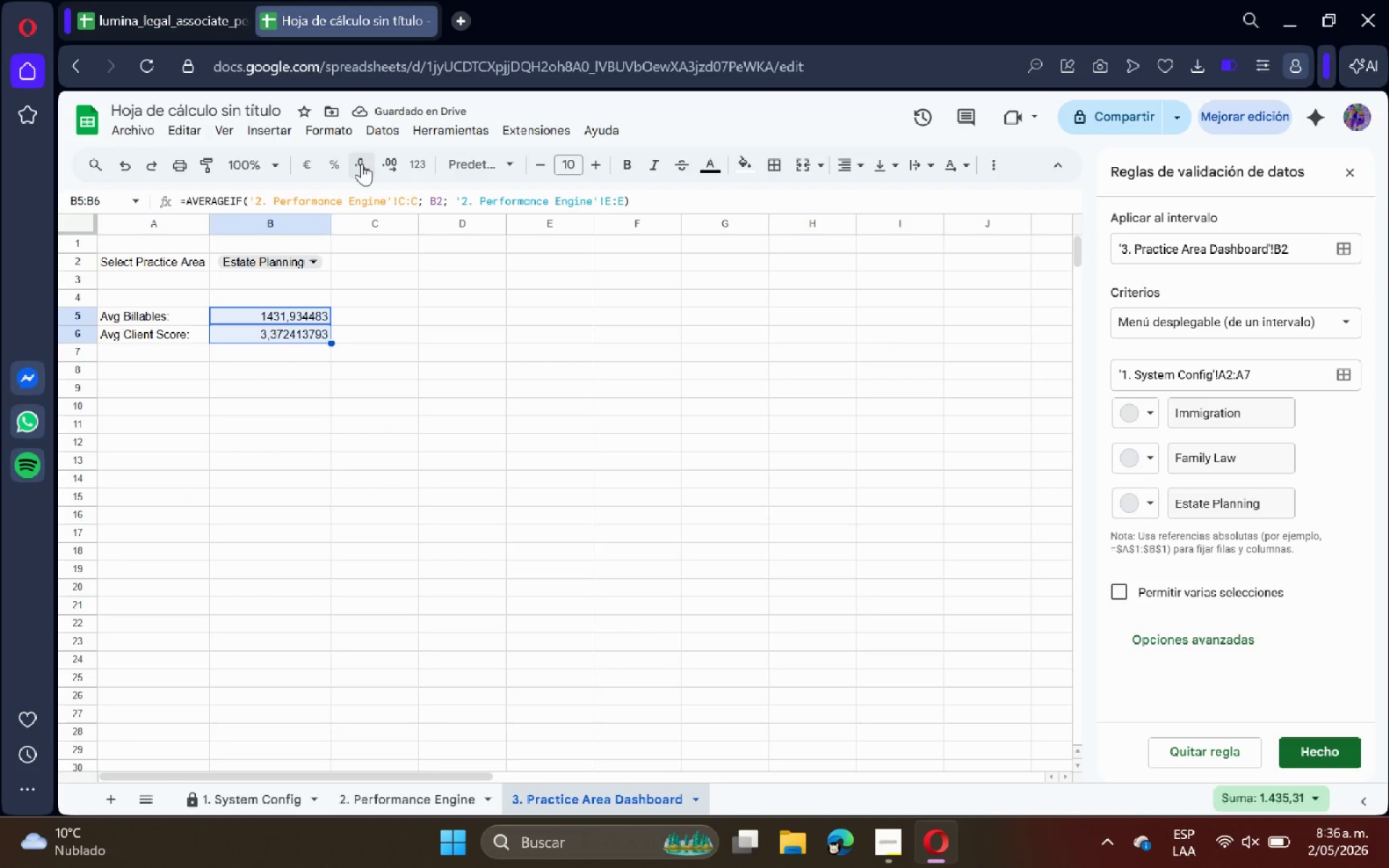 
double_click([362, 163])
 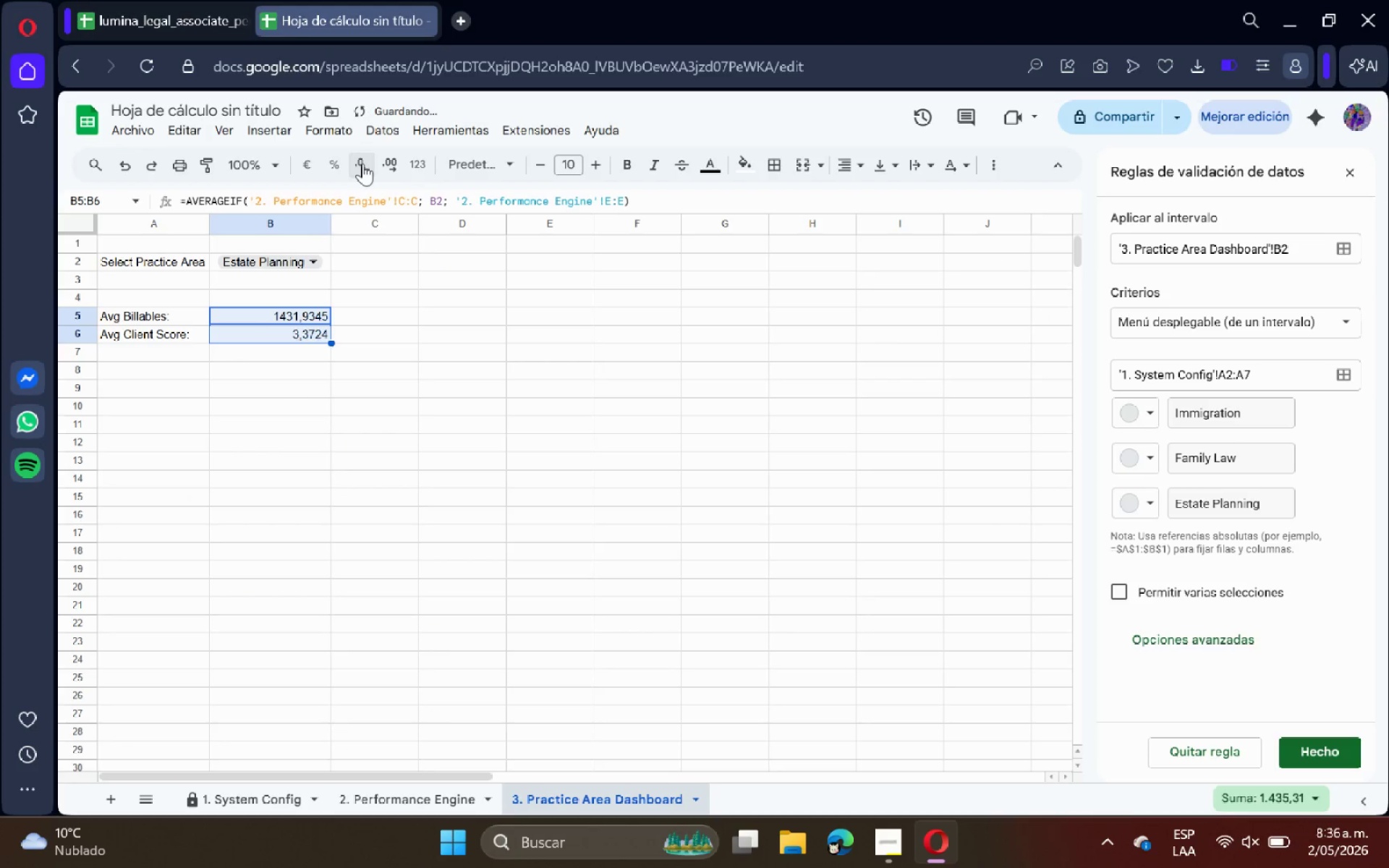 
triple_click([362, 163])
 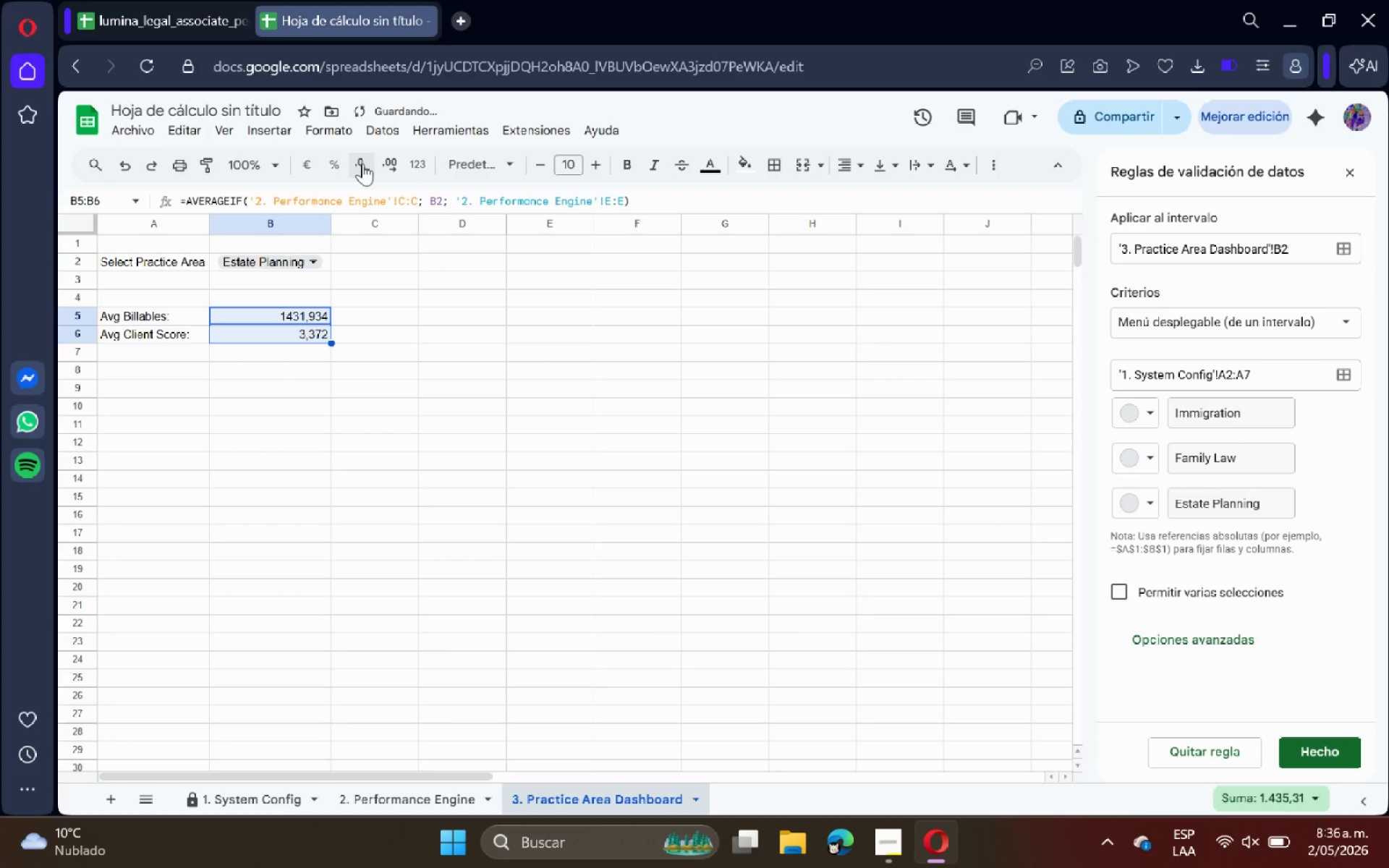 
triple_click([362, 163])
 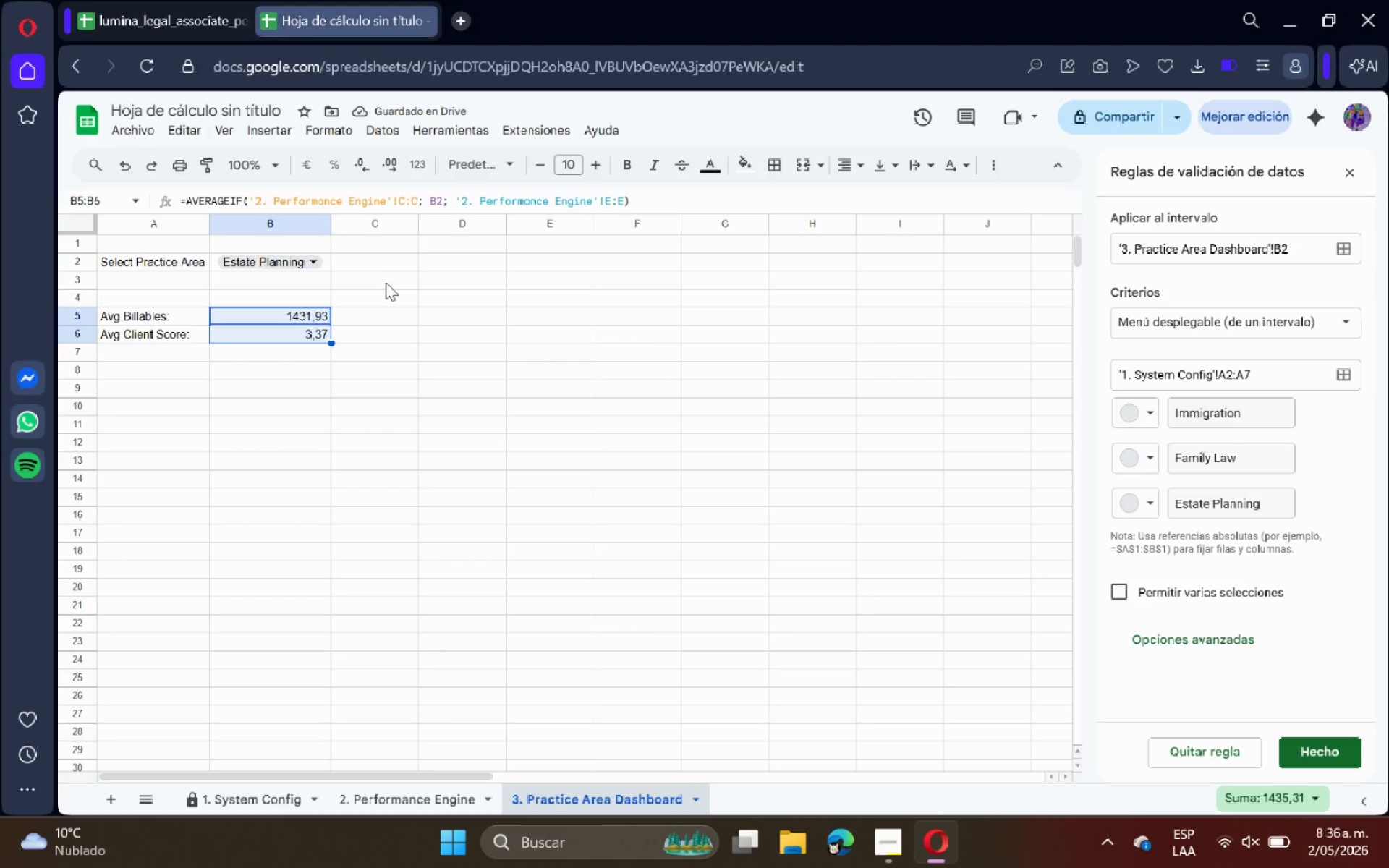 
left_click([411, 344])
 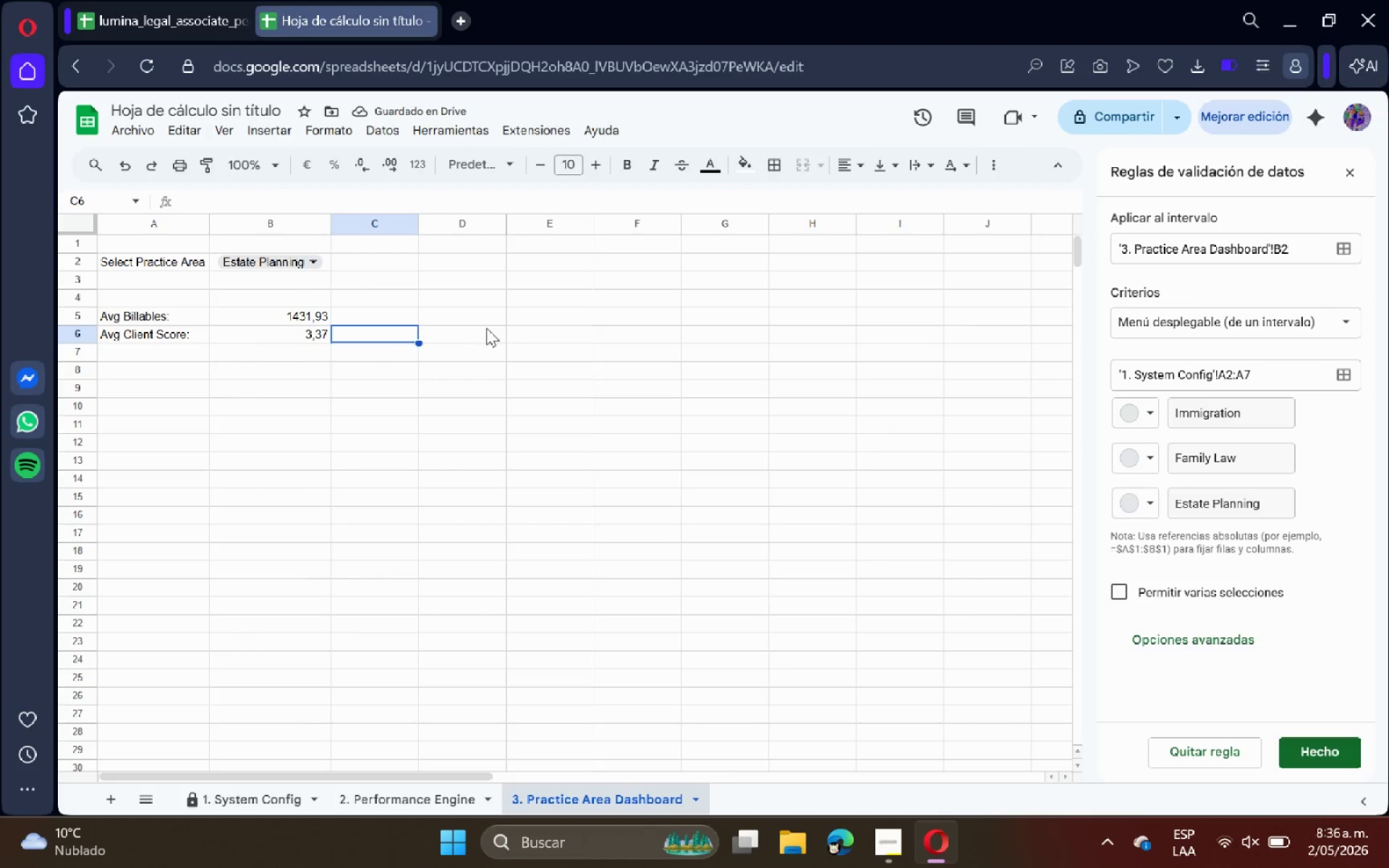 
left_click([556, 311])
 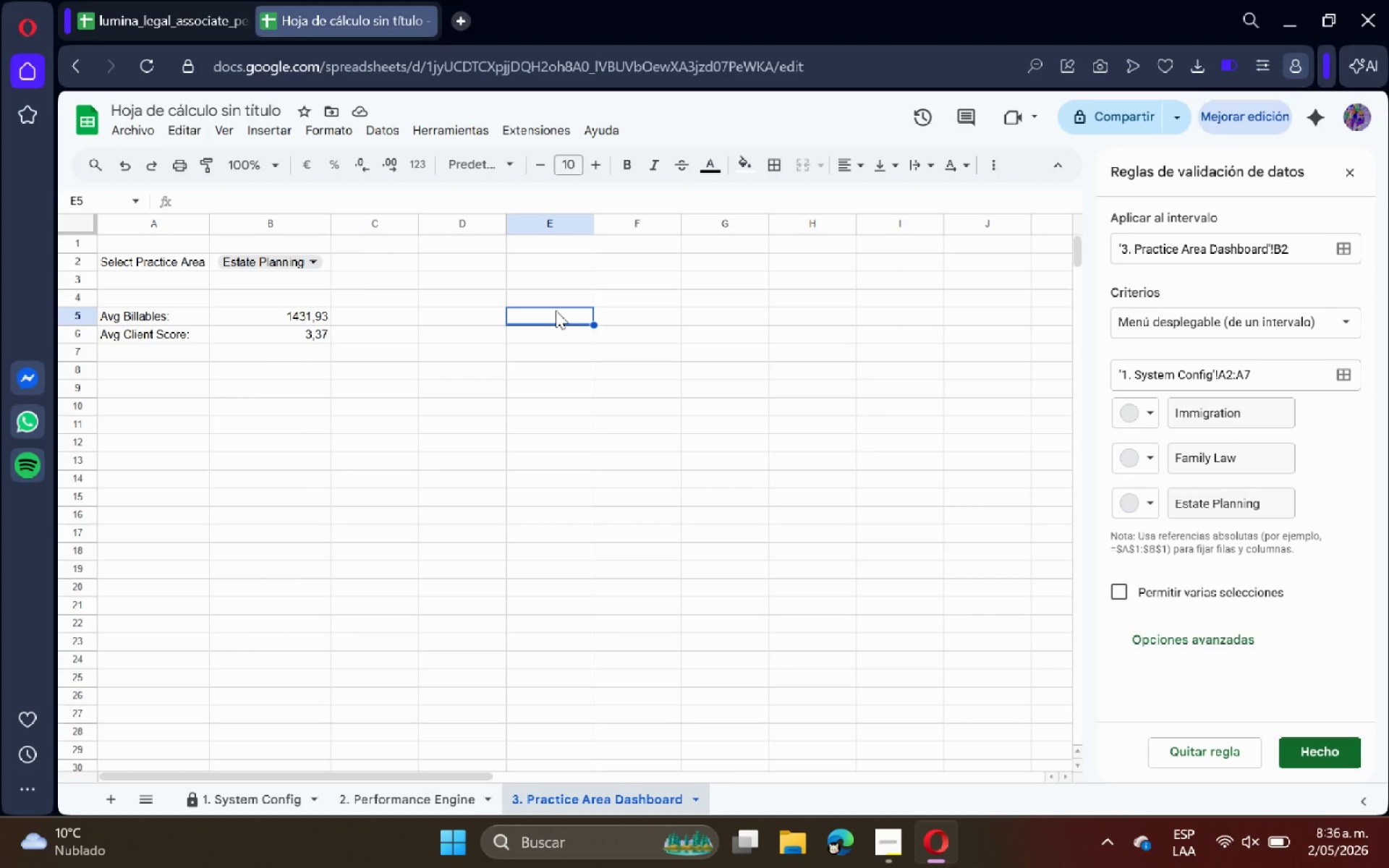 
type()QUERY*)
 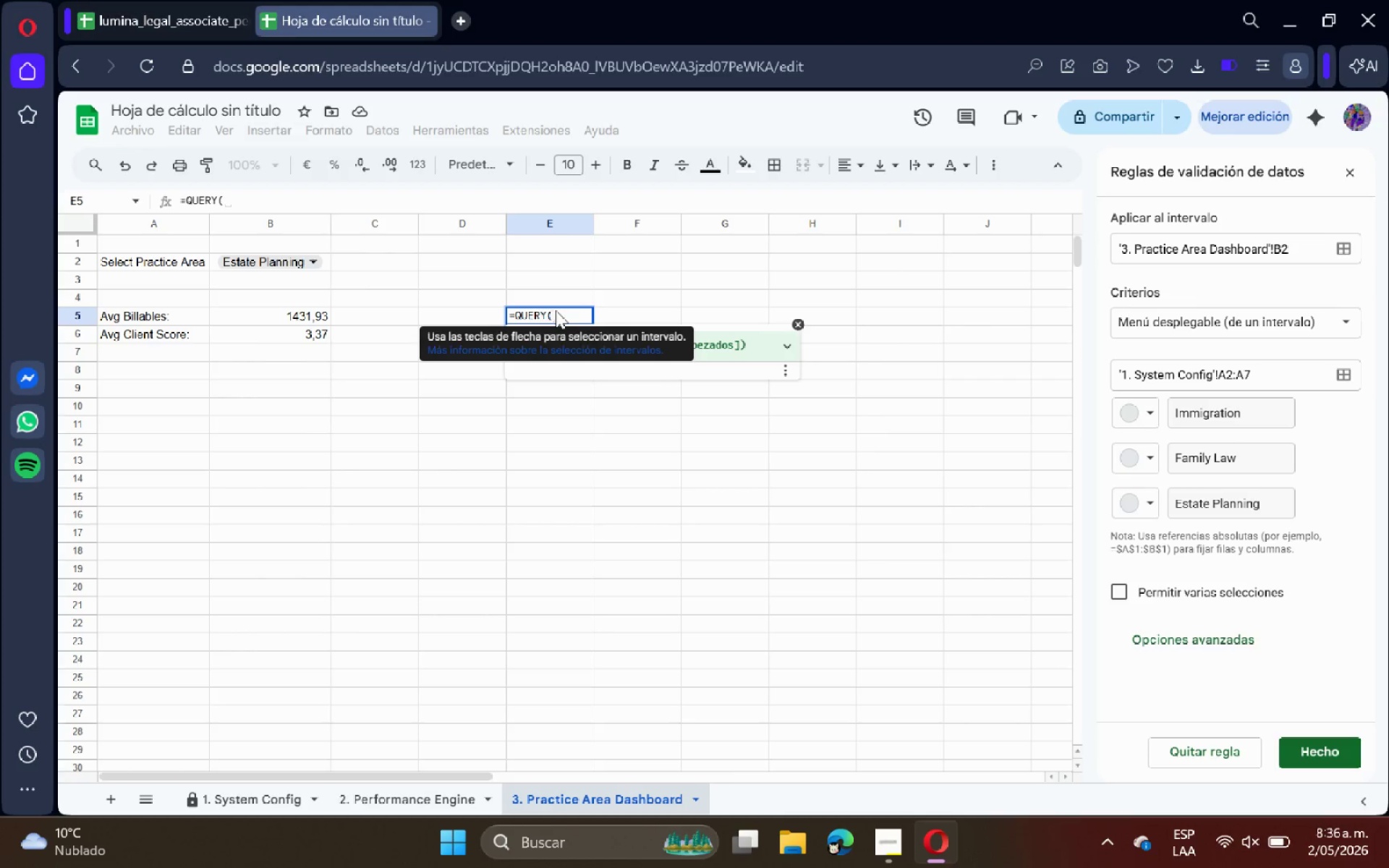 
left_click([372, 792])
 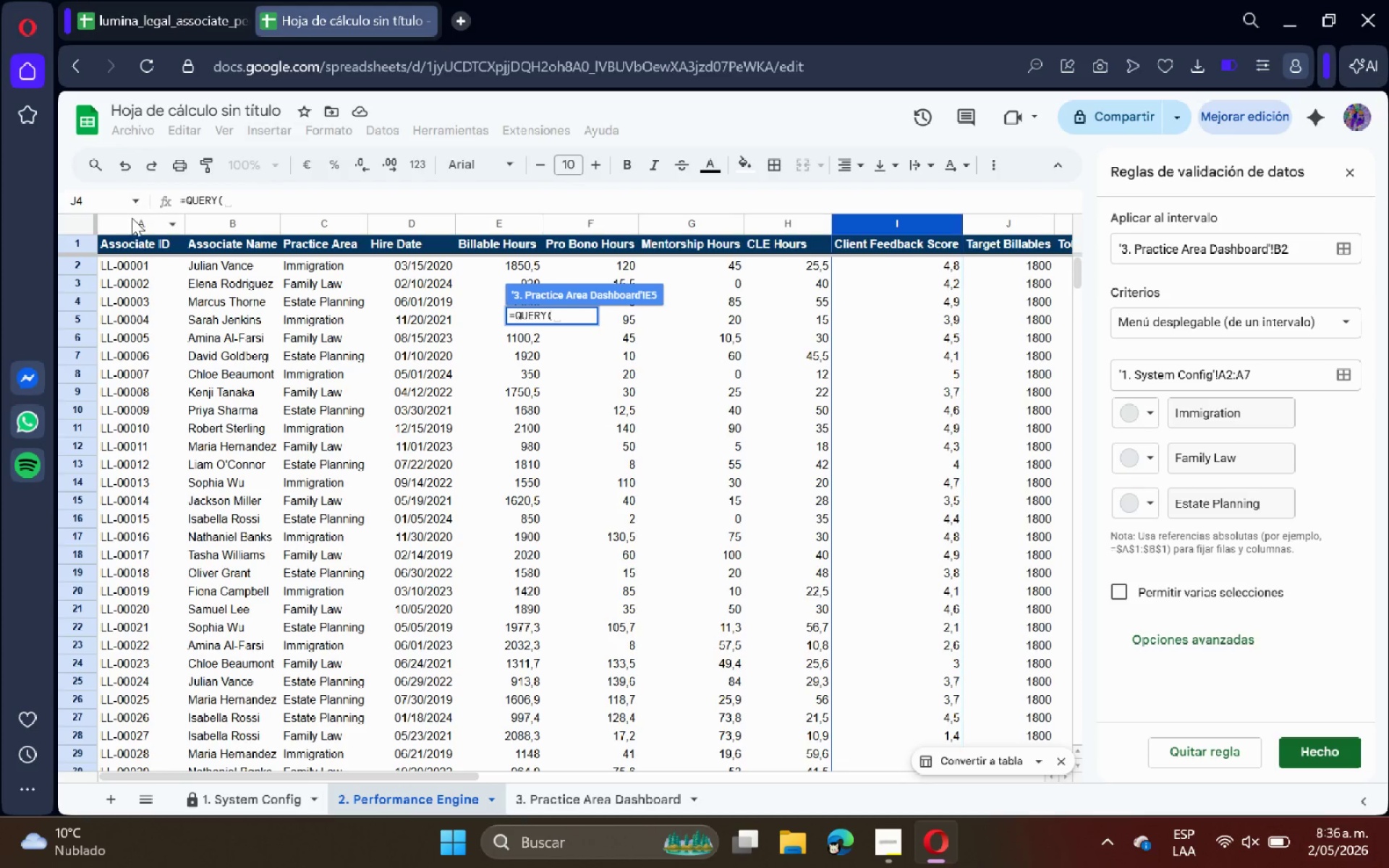 
left_click_drag(start_coordinate=[132, 220], to_coordinate=[723, 242])
 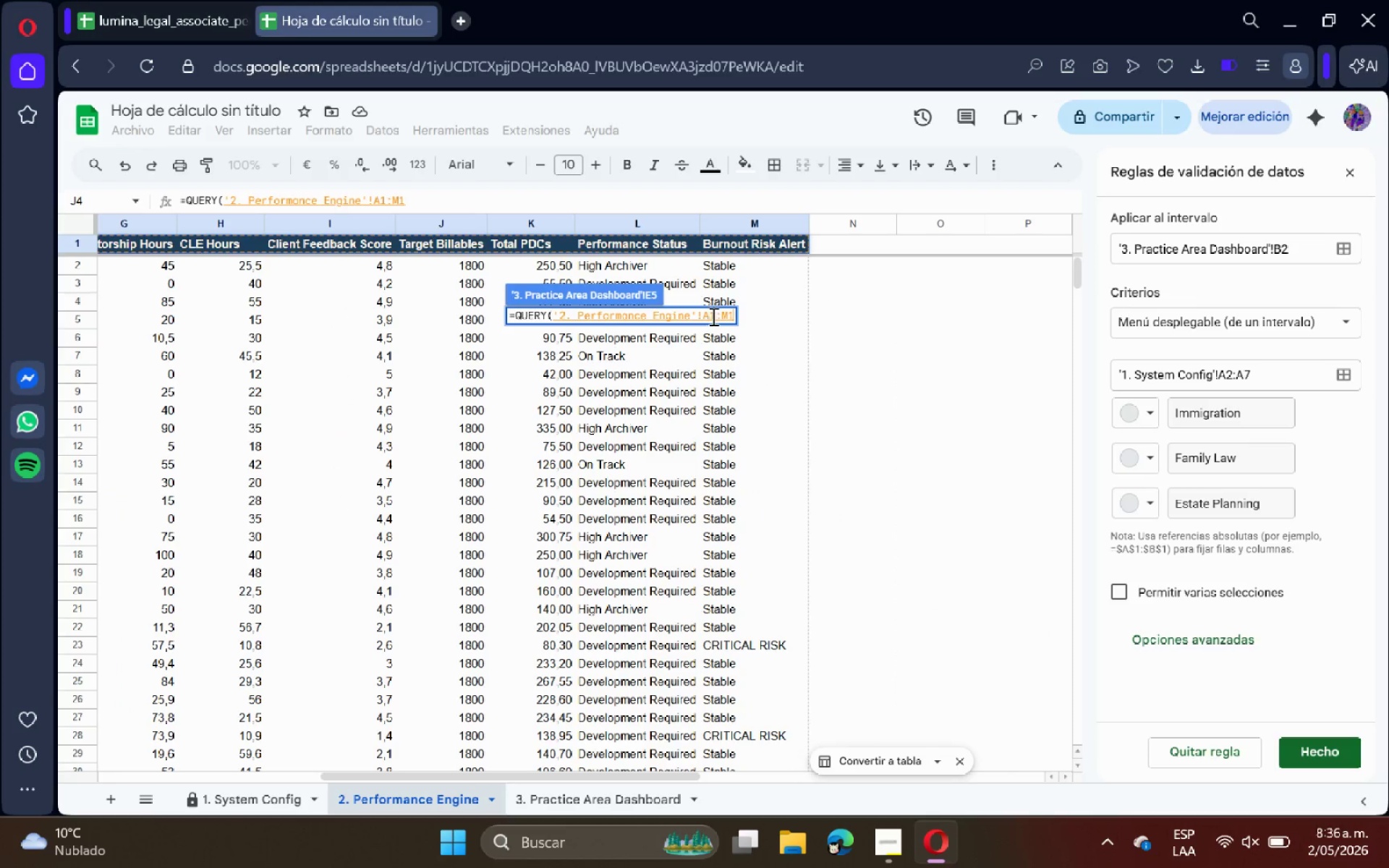 
left_click([715, 316])
 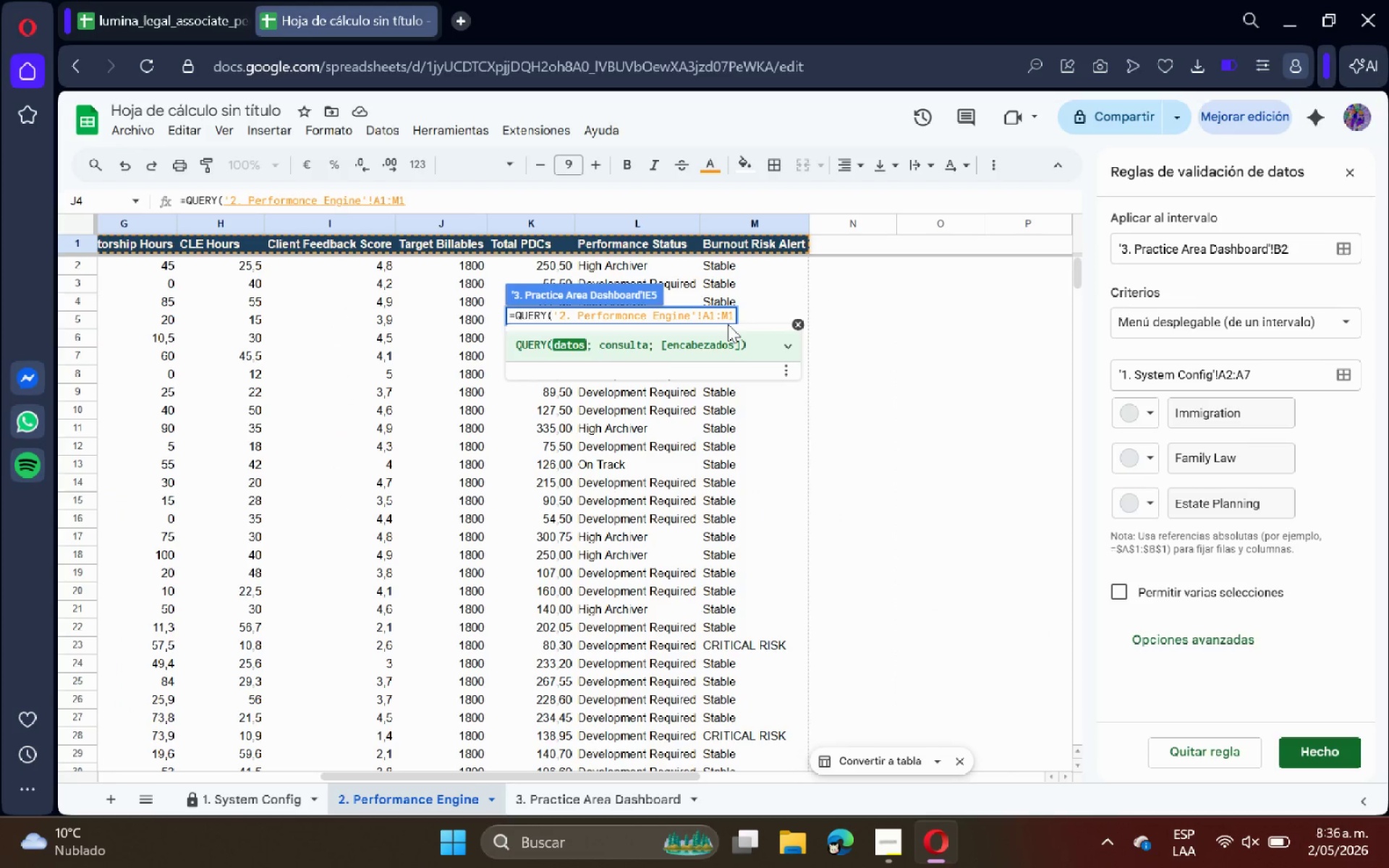 
key(Backspace)
 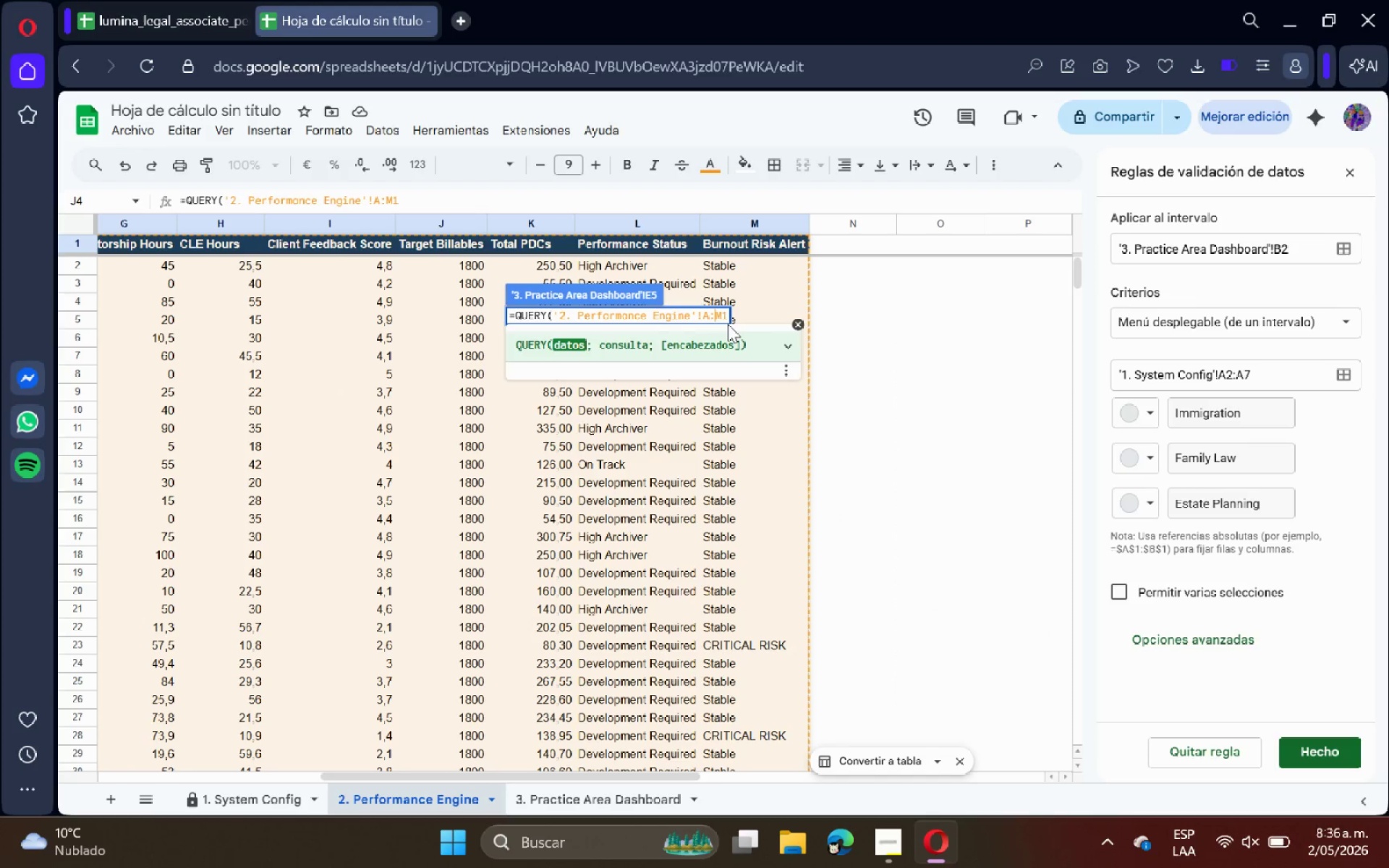 
key(ArrowRight)
 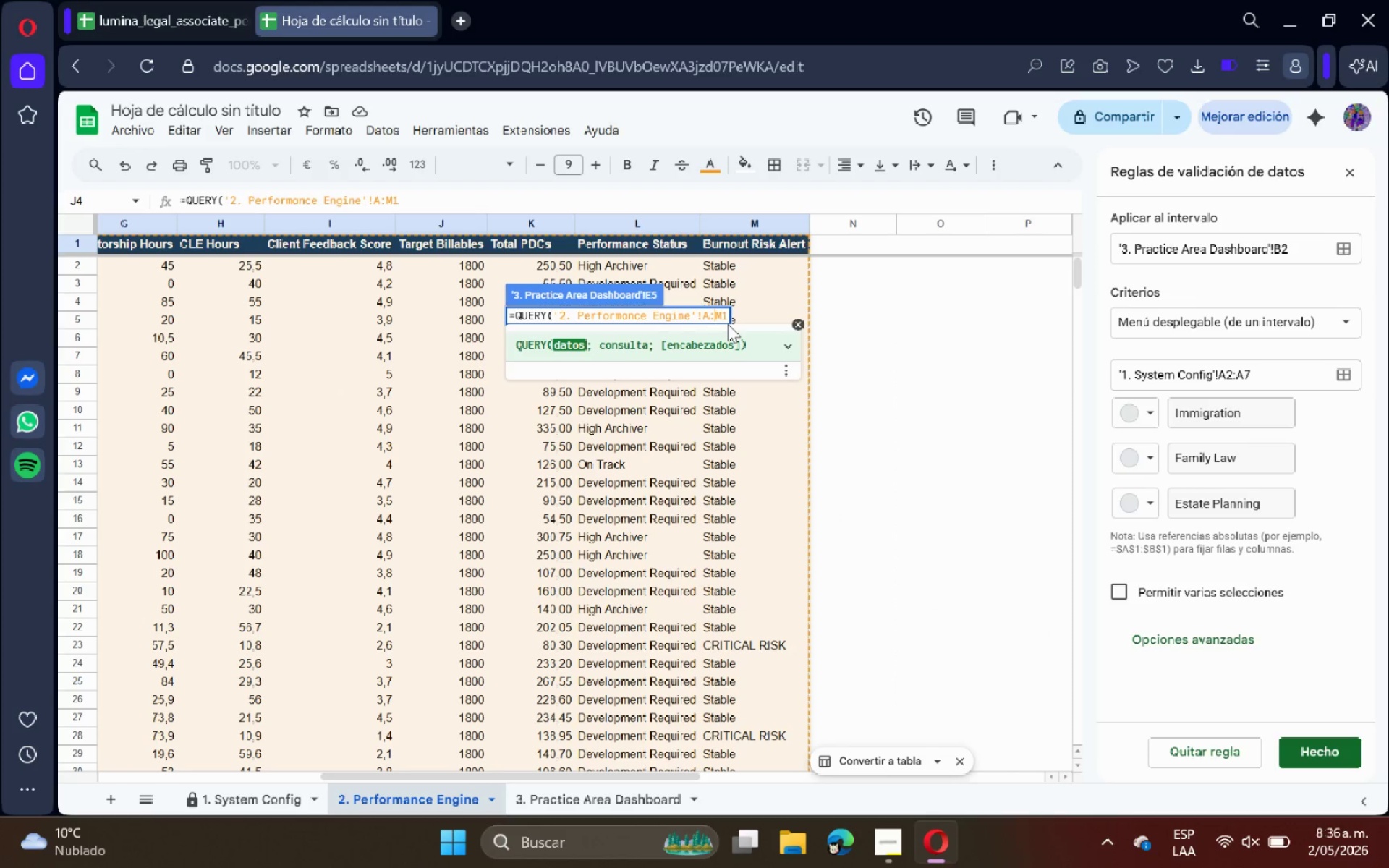 
key(ArrowRight)
 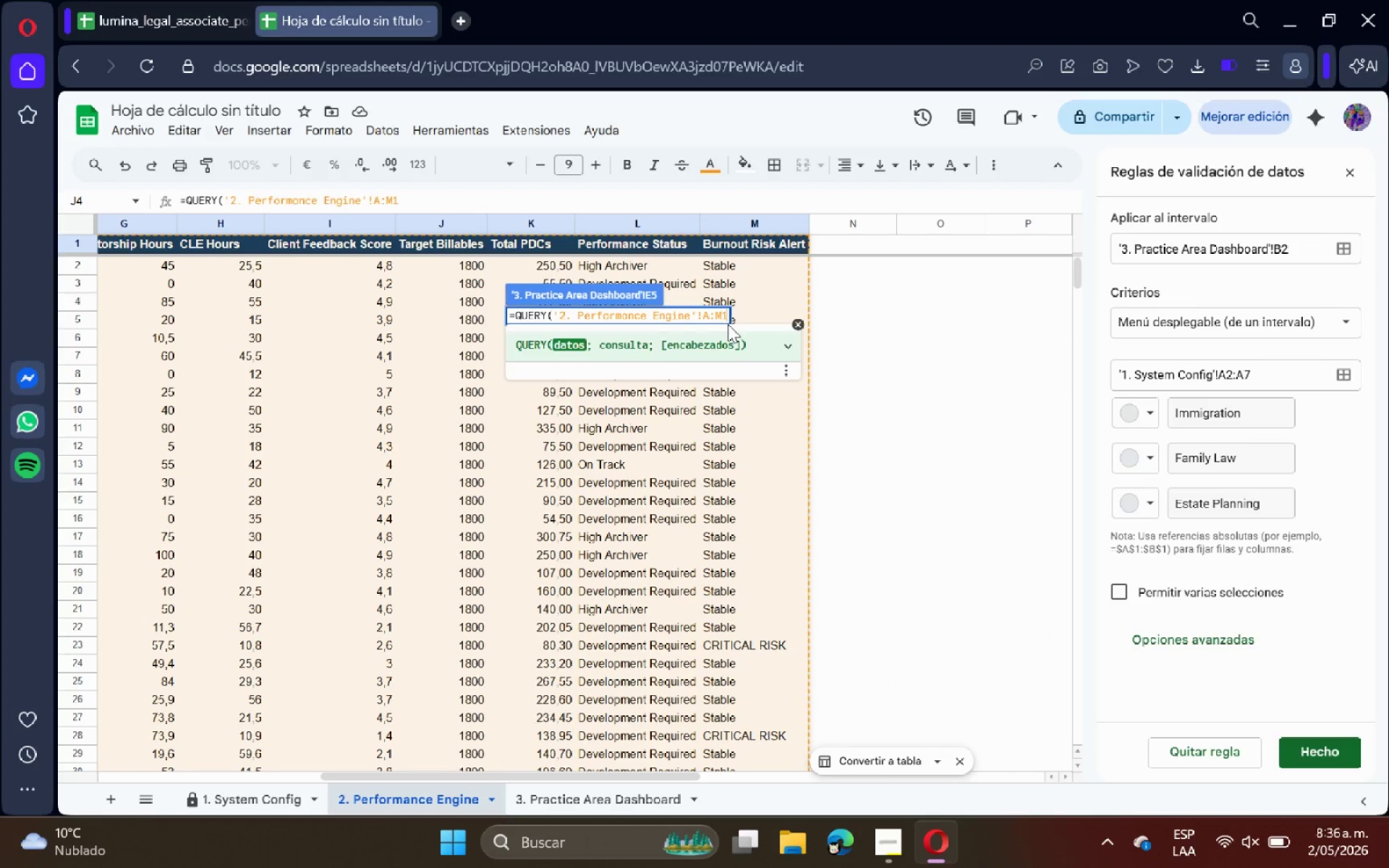 
key(ArrowRight)
 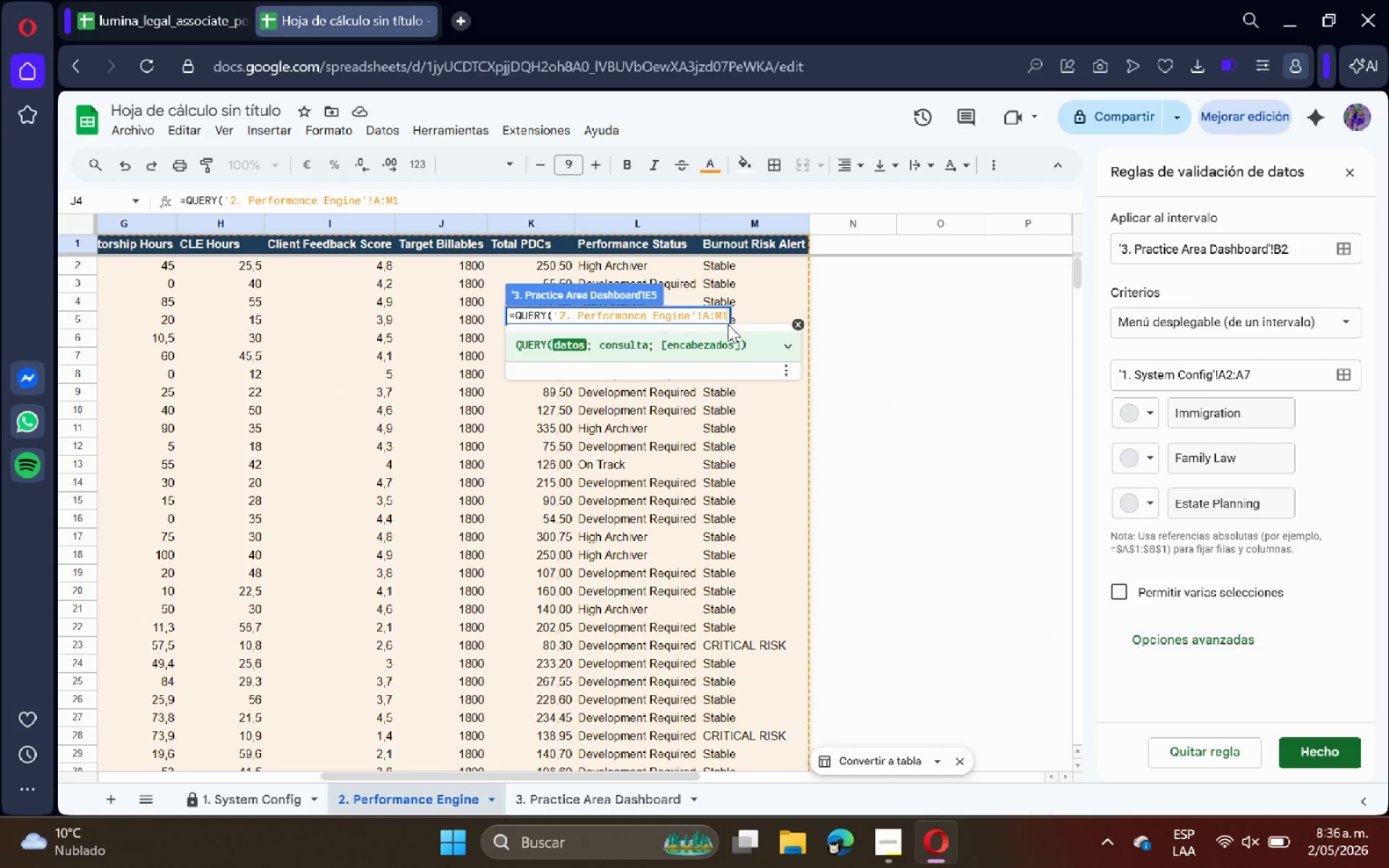 
key(Backspace)
 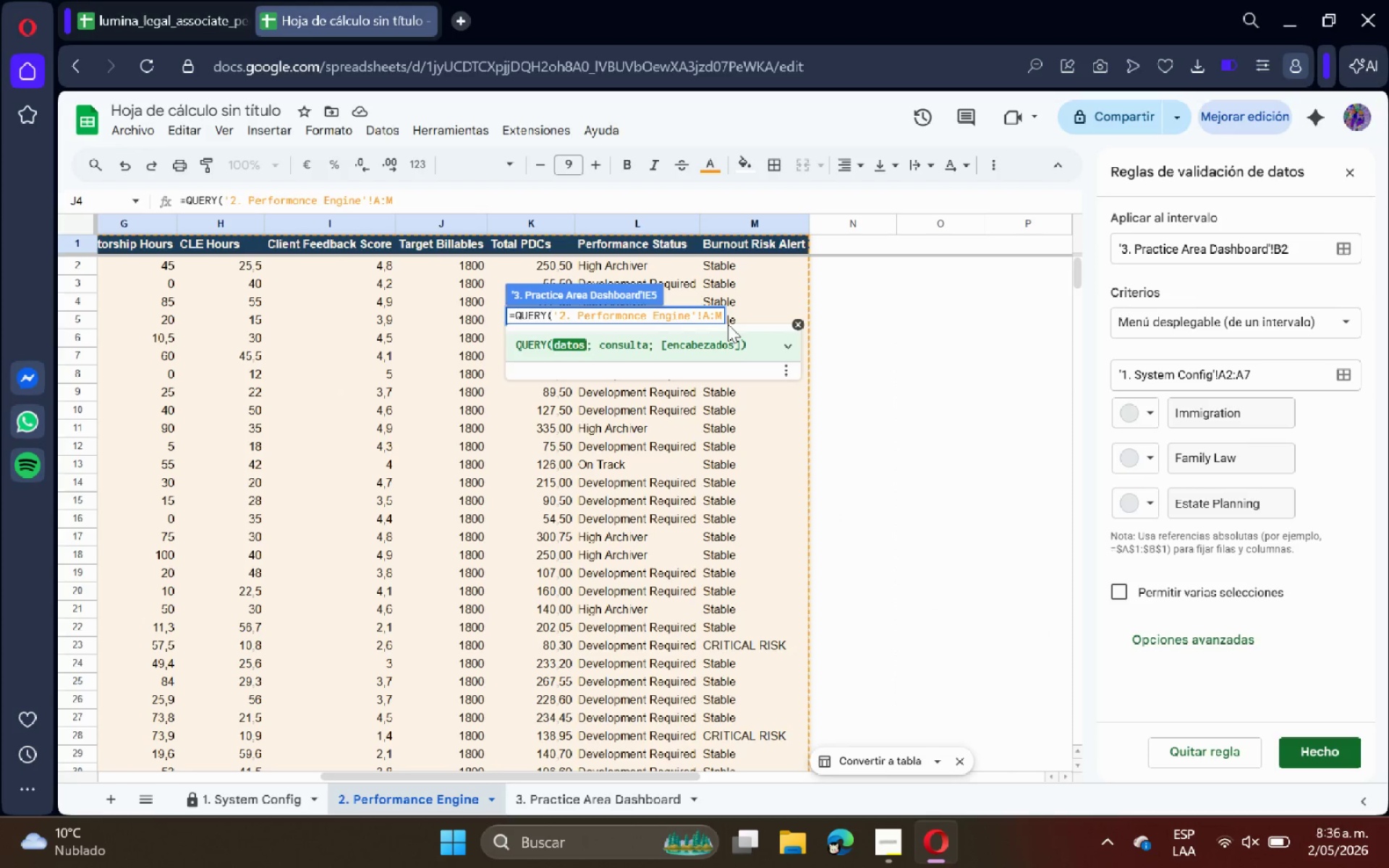 
type(< @SELCT)
key(Backspace)
key(Backspace)
key(Backspace)
type(E)
key(Backspace)
type(LECT L, COUNT )
key(Backspace)
type(*A( WHERE C {)
 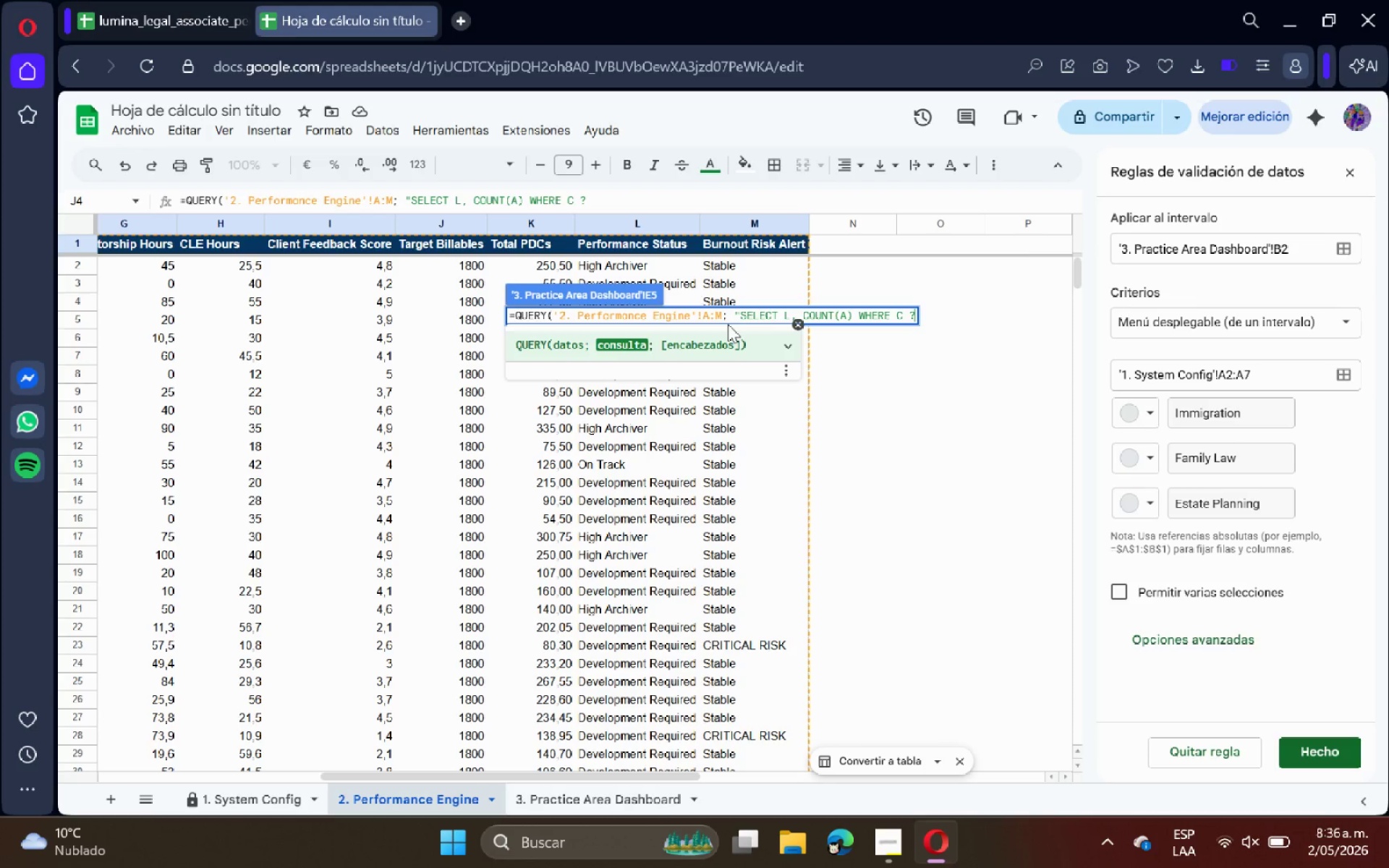 
wait(5.23)
 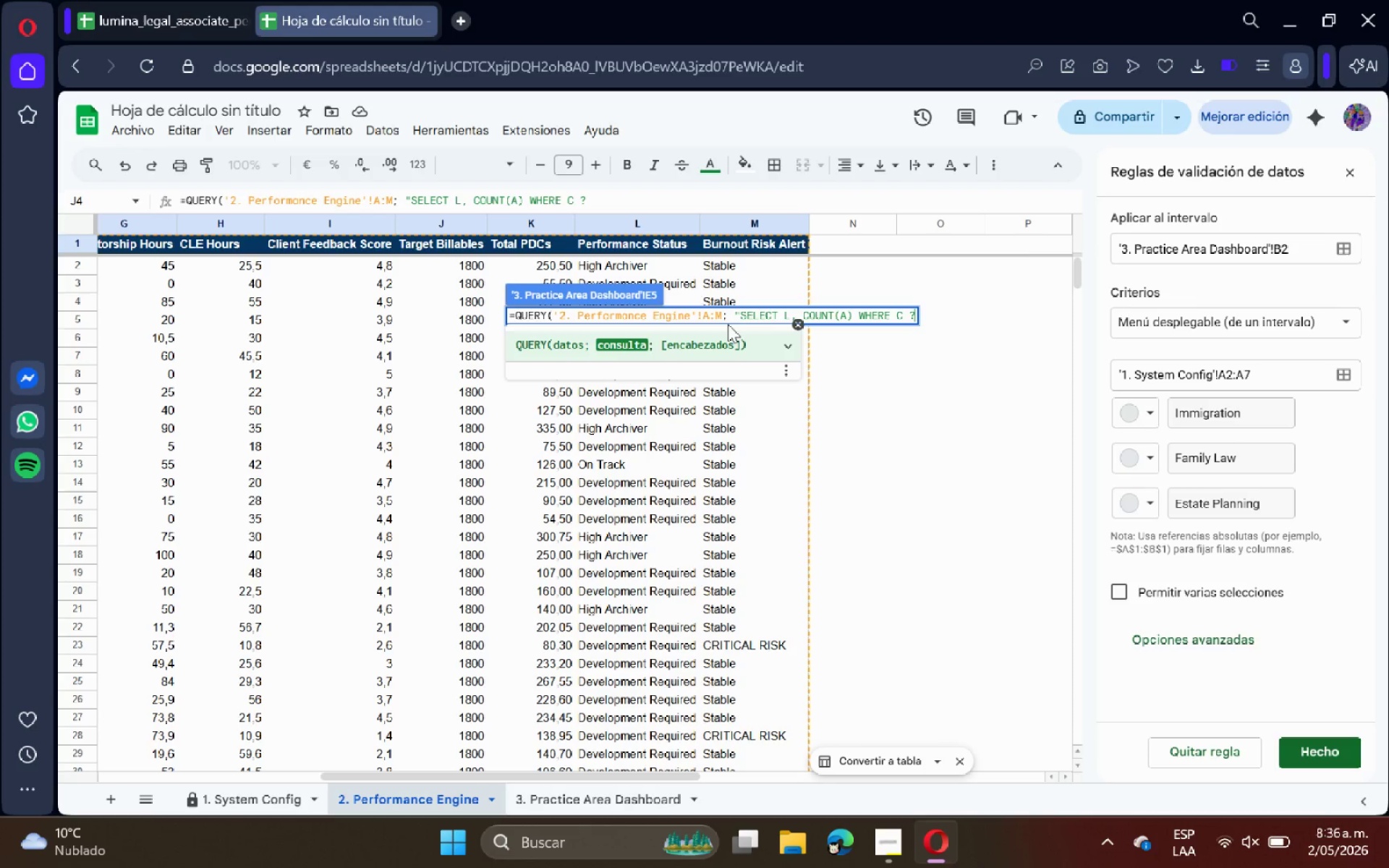 
key(Backspace)
 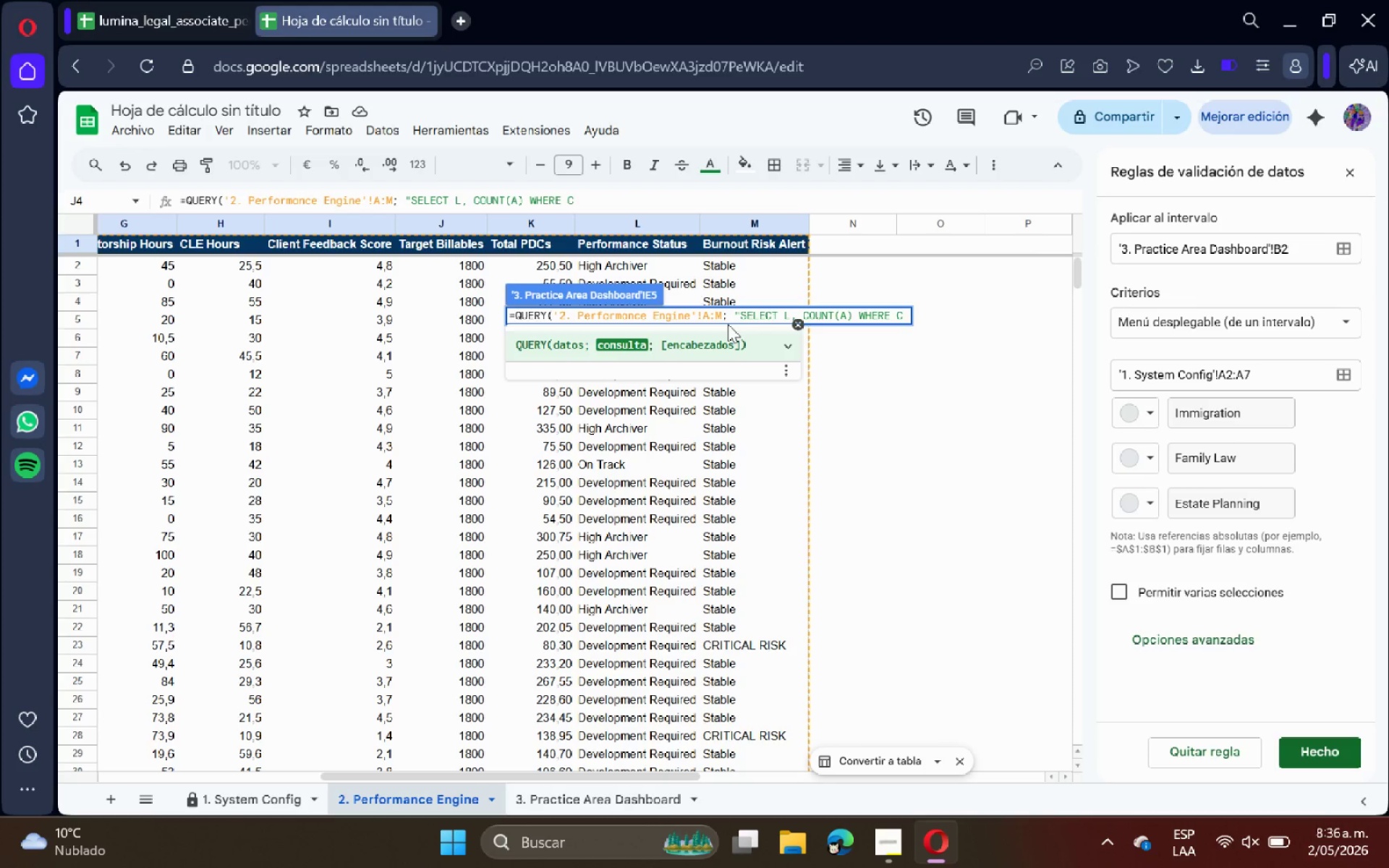 
key(Shift+0)
 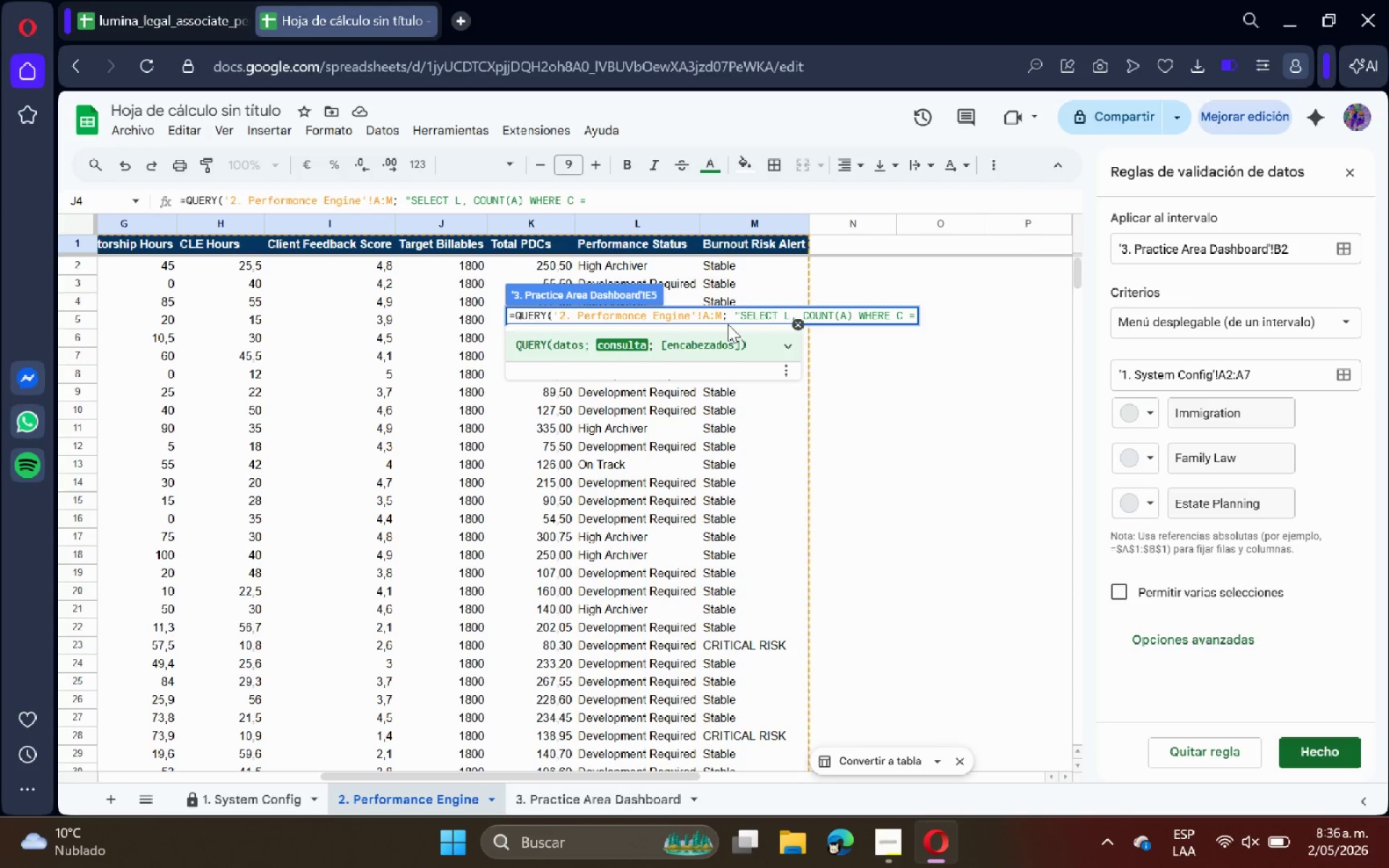 
key(Space)
 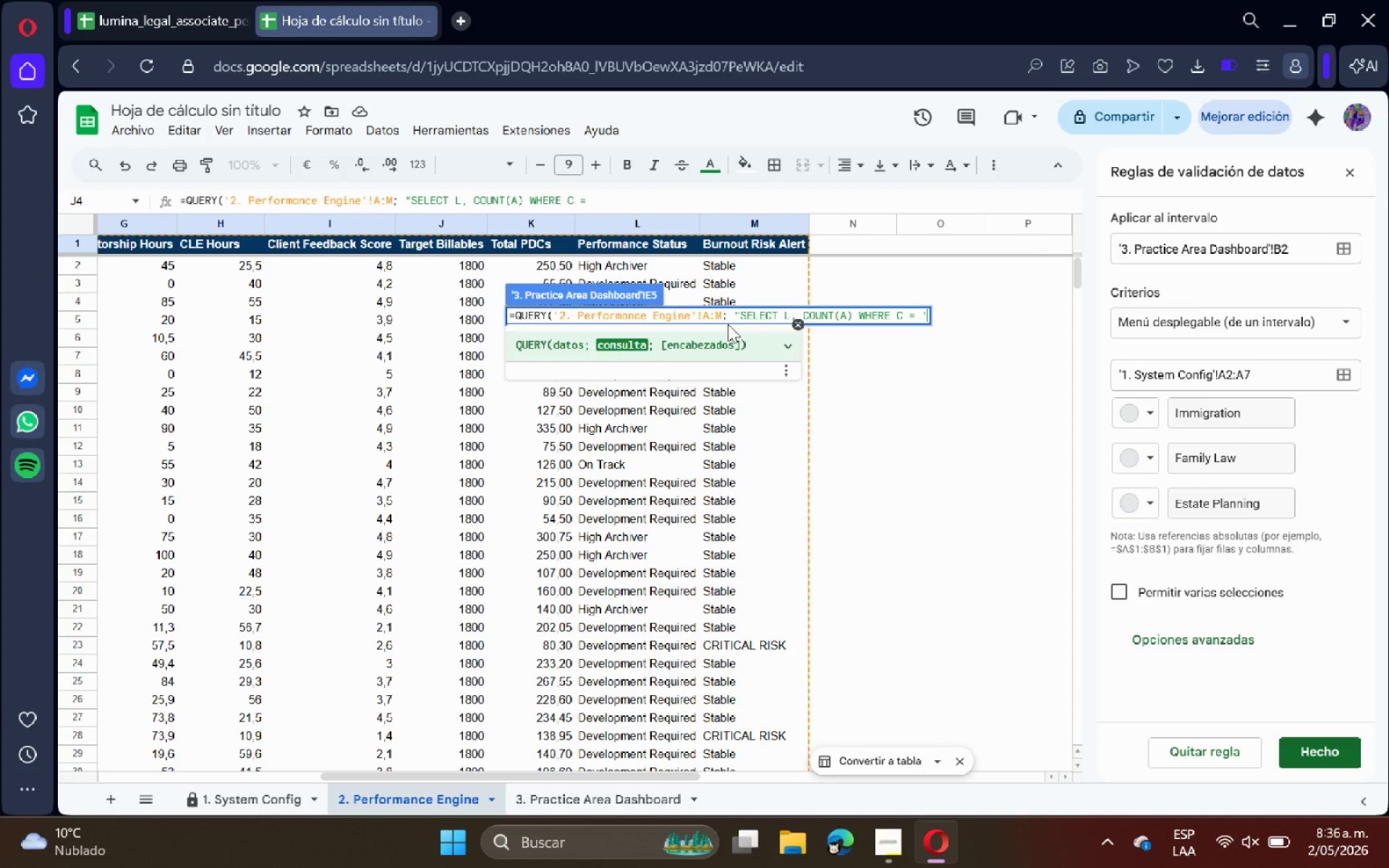 
key(BracketLeft)
 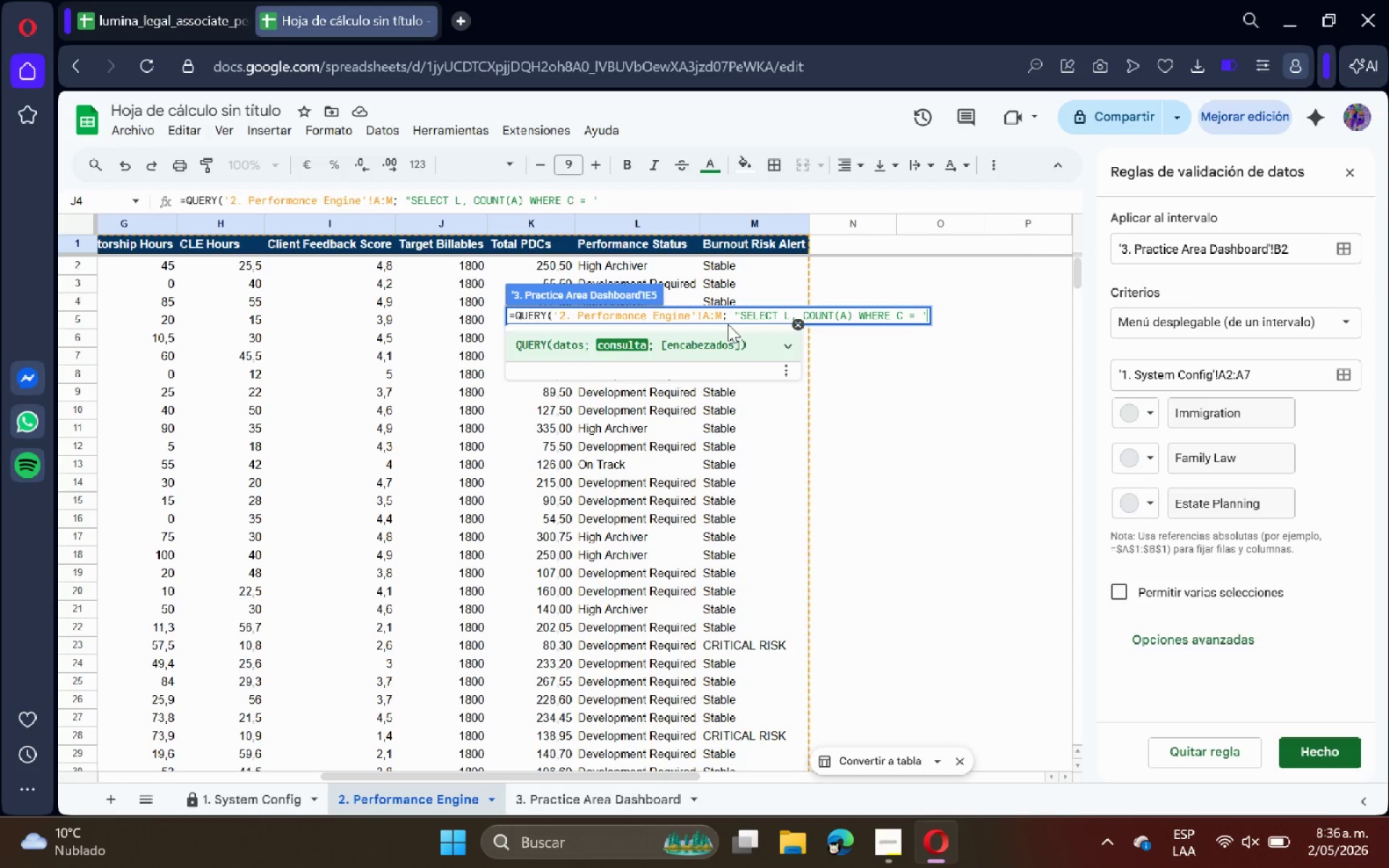 
key(Shift+ShiftRight)
 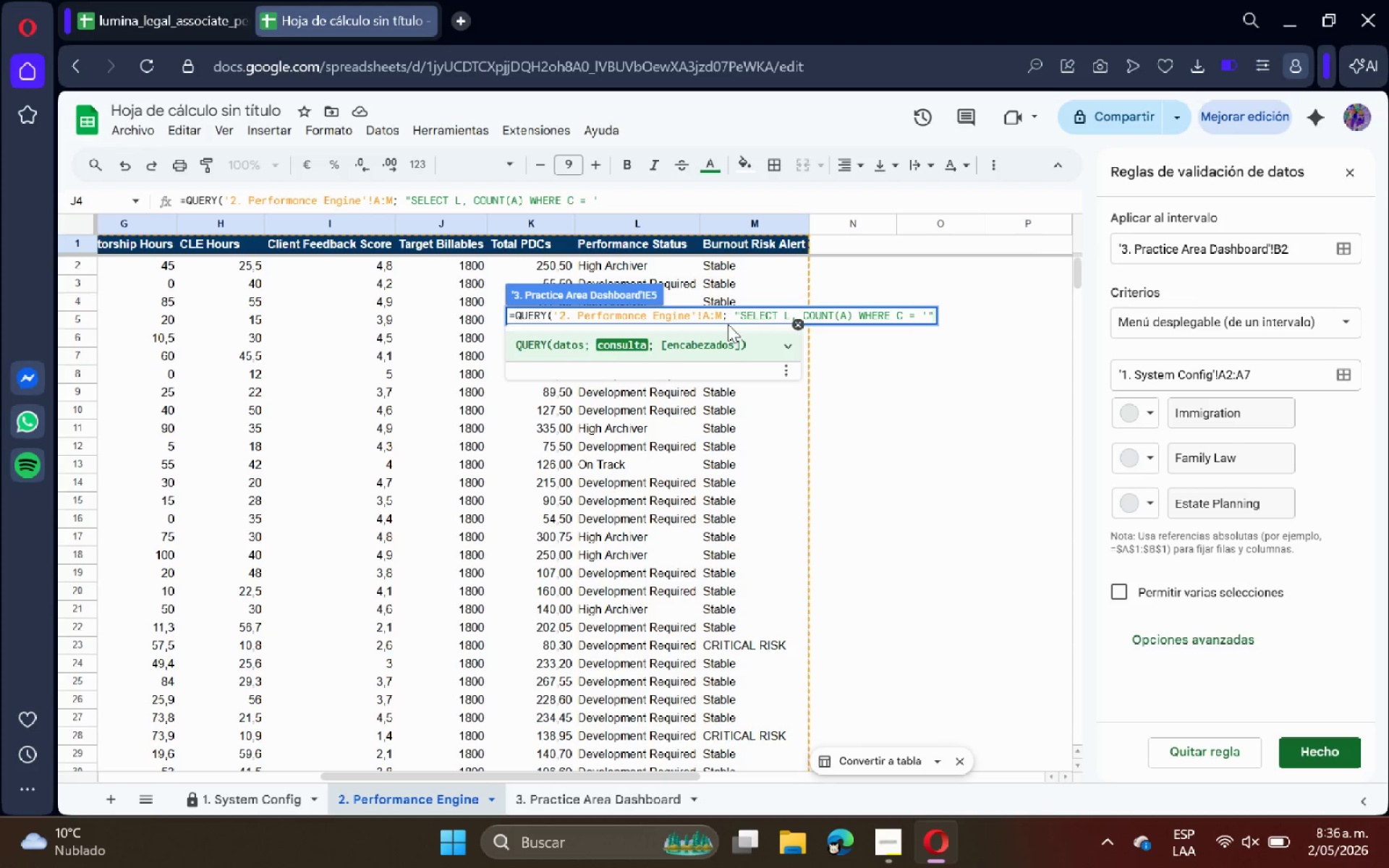 
key(Shift+2)
 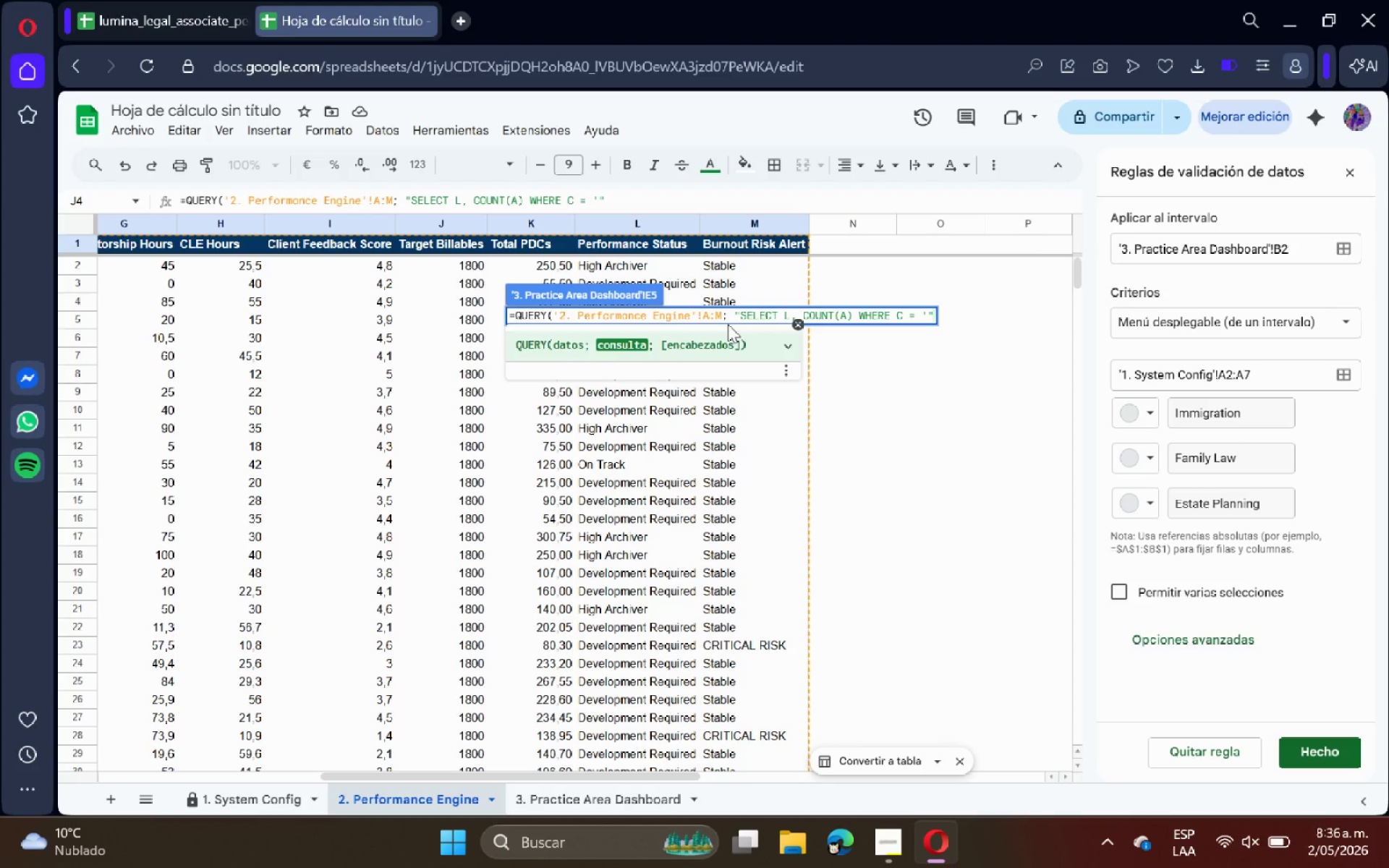 
type(^B2^@[)
 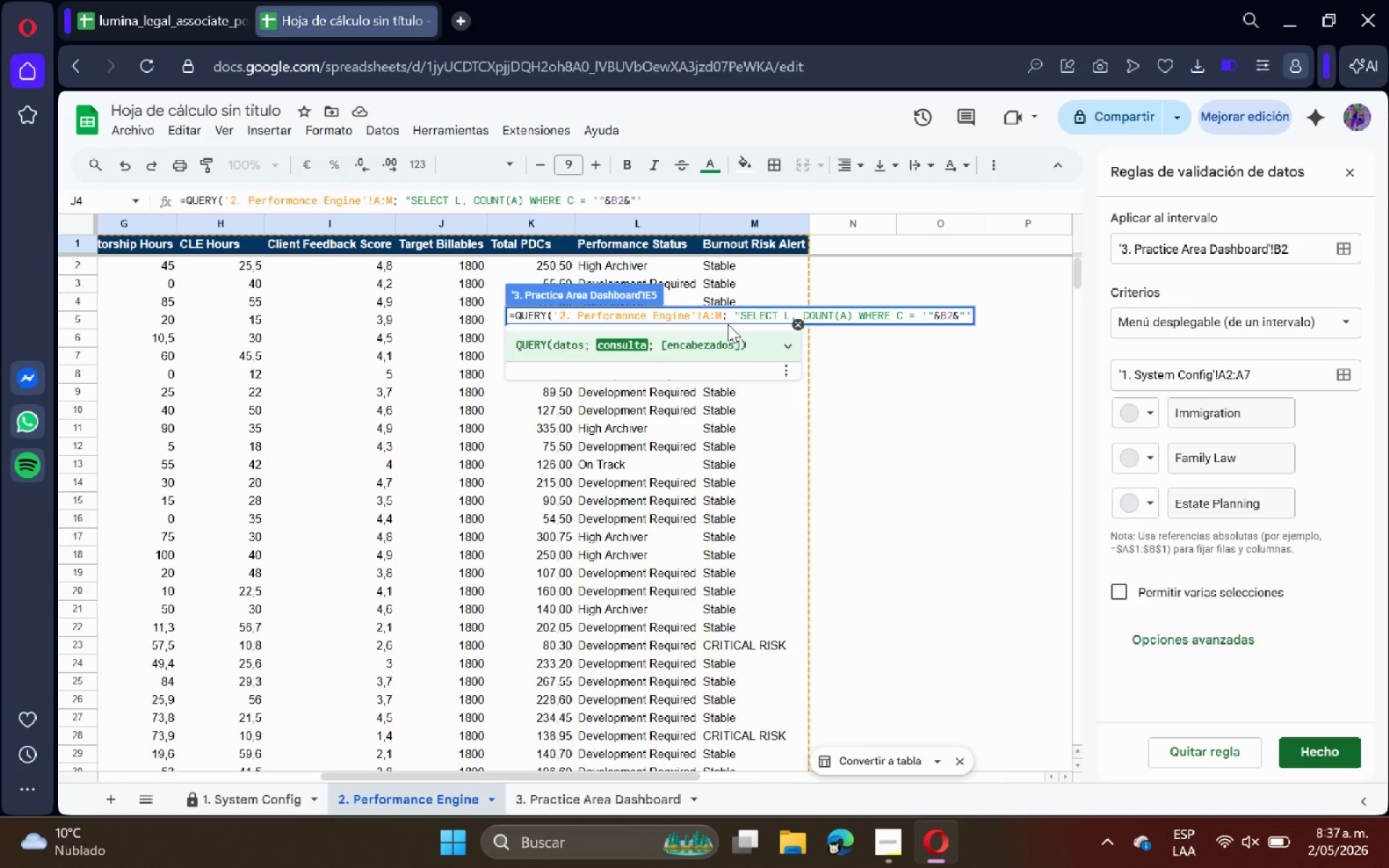 
type( GROUP BY L LABEL L [Status[, COUNT*A( [Total Associates[@< 1()
 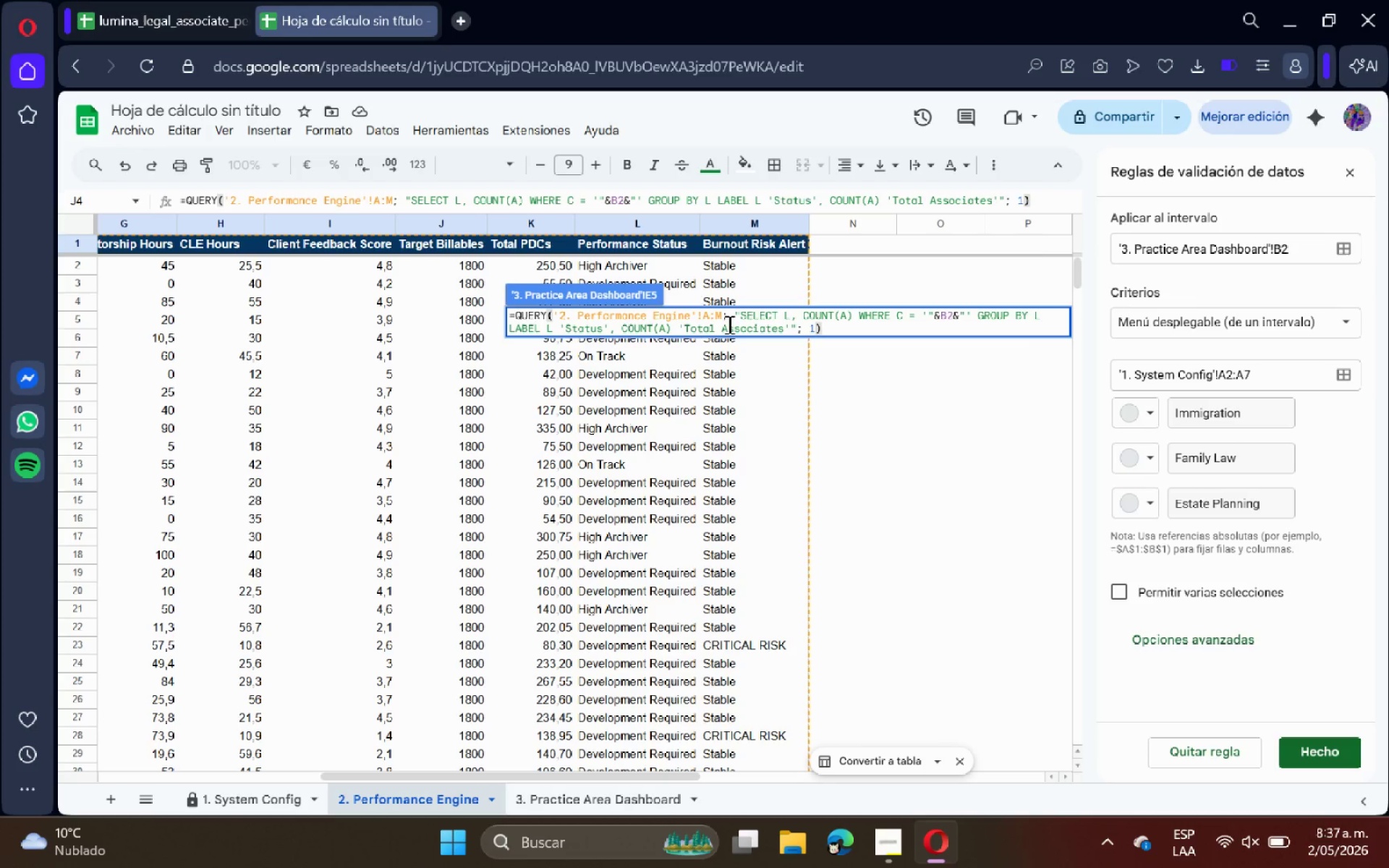 
key(Enter)
 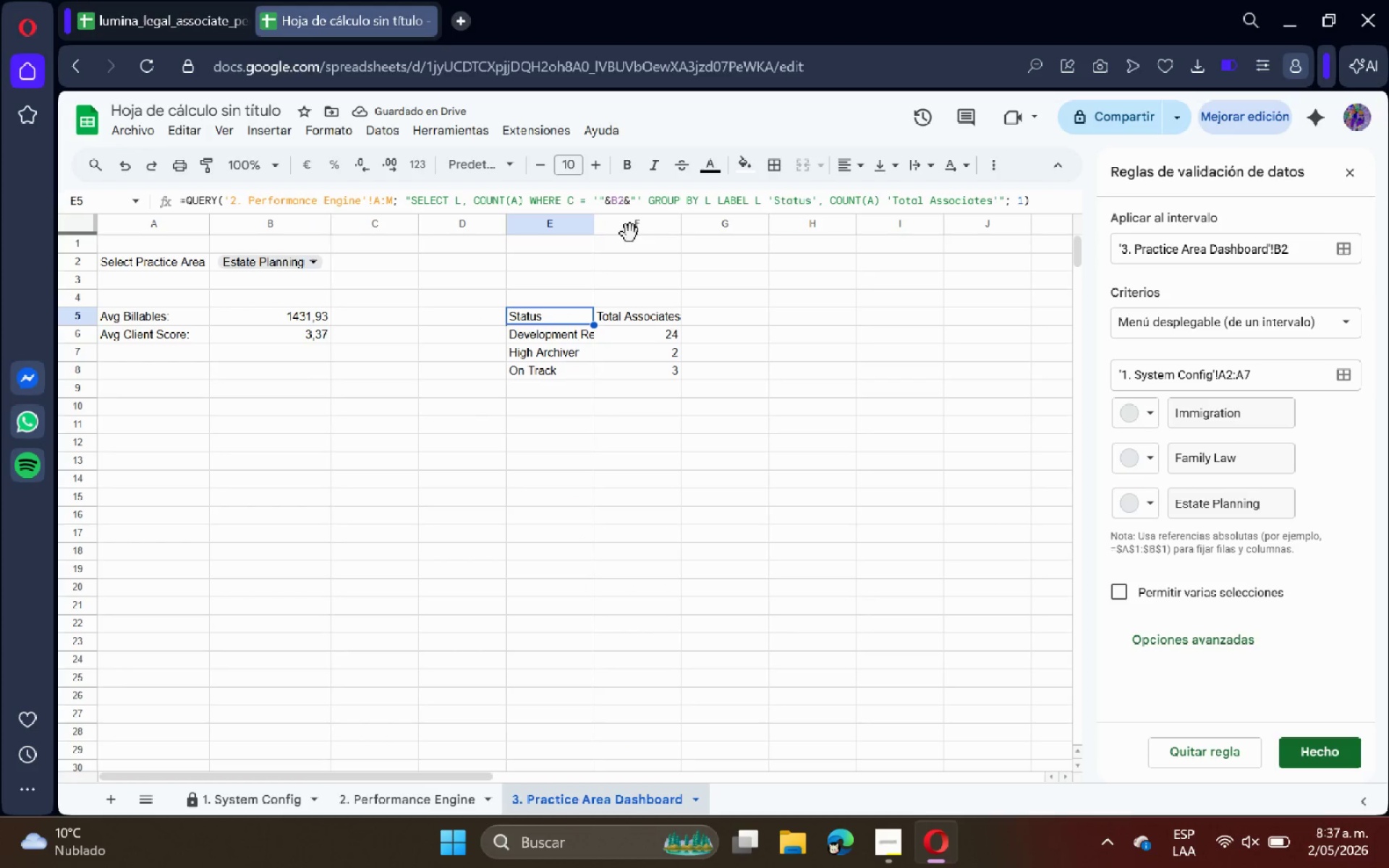 
double_click([595, 216])
 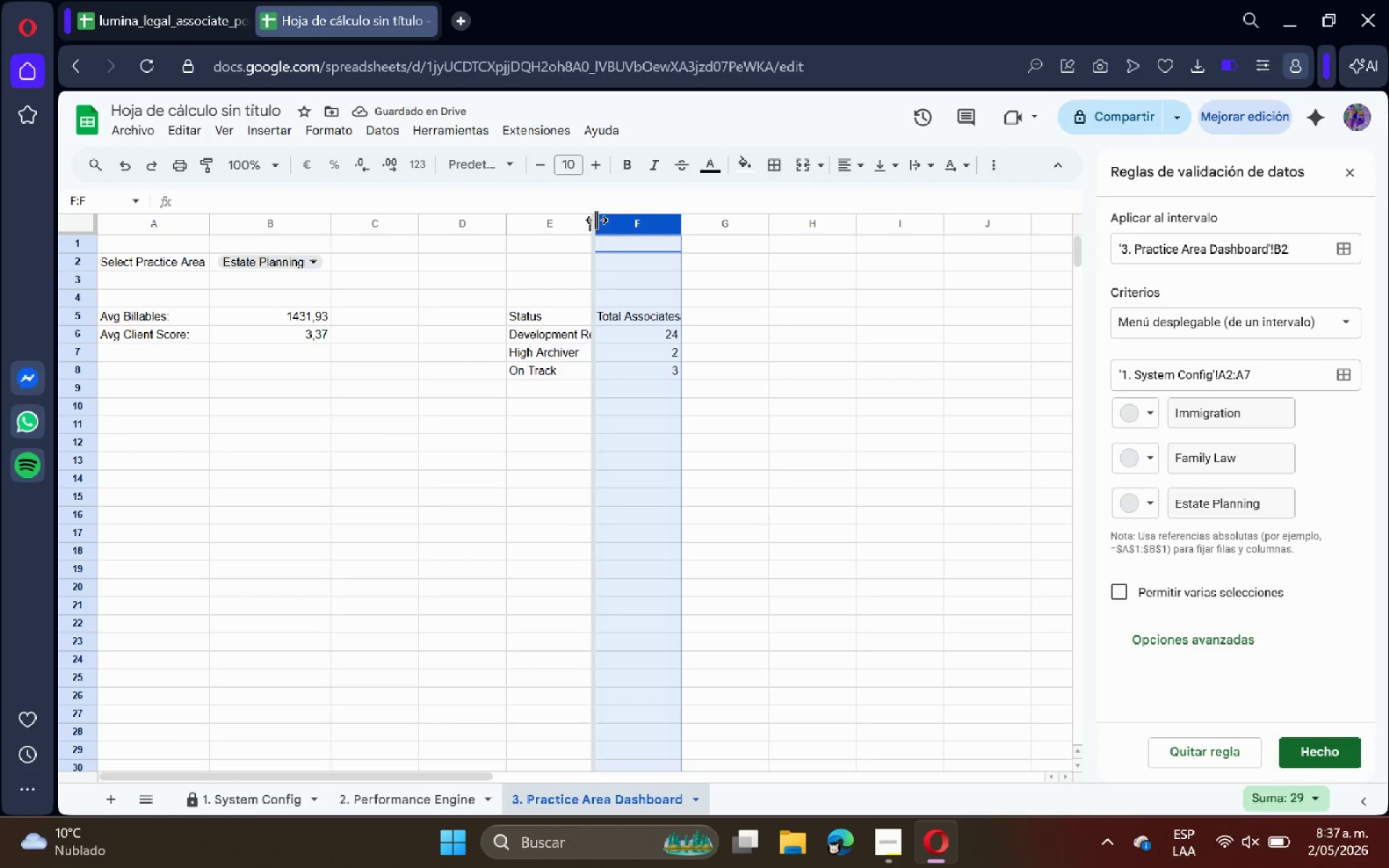 
double_click([596, 220])
 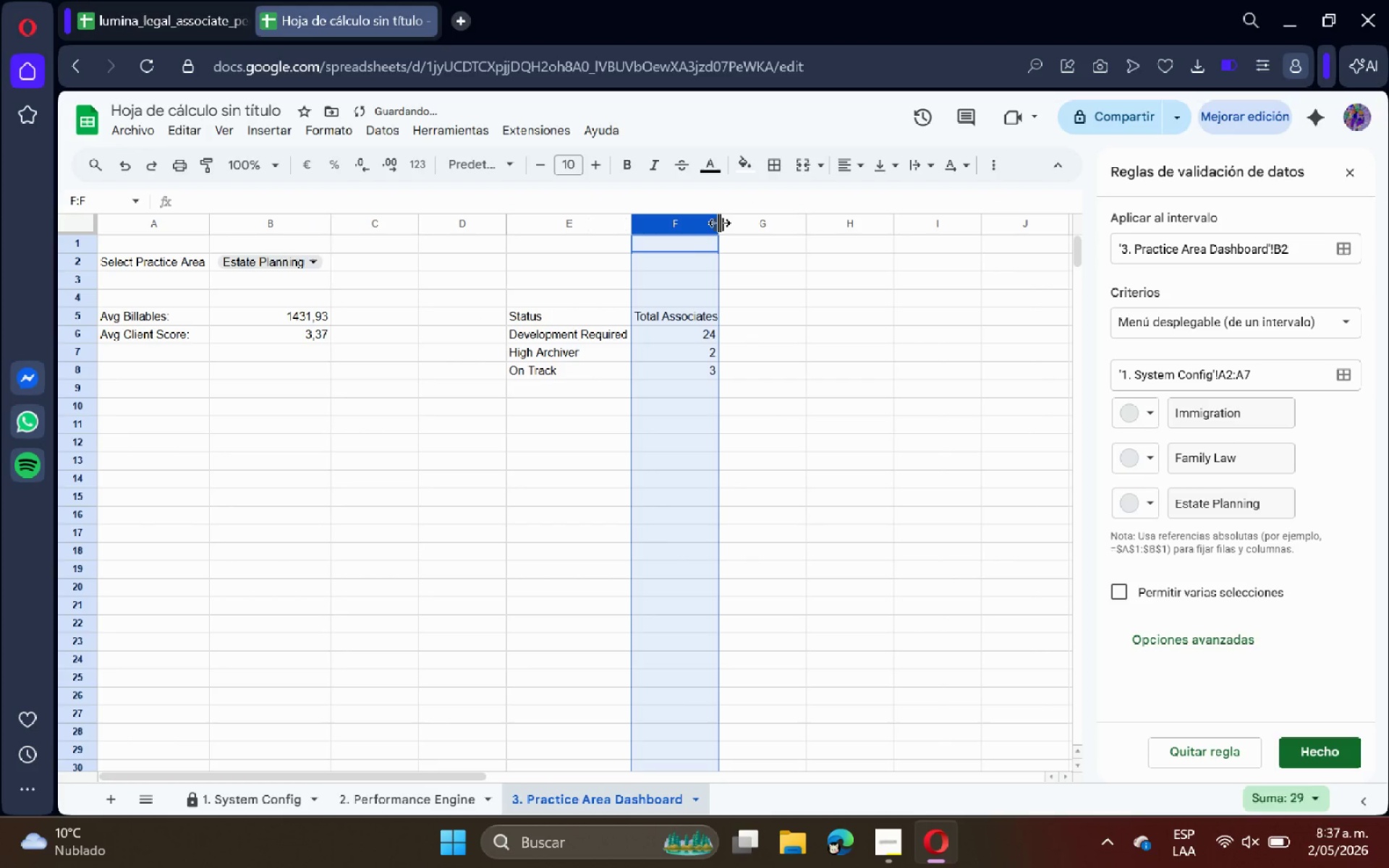 
double_click([719, 223])
 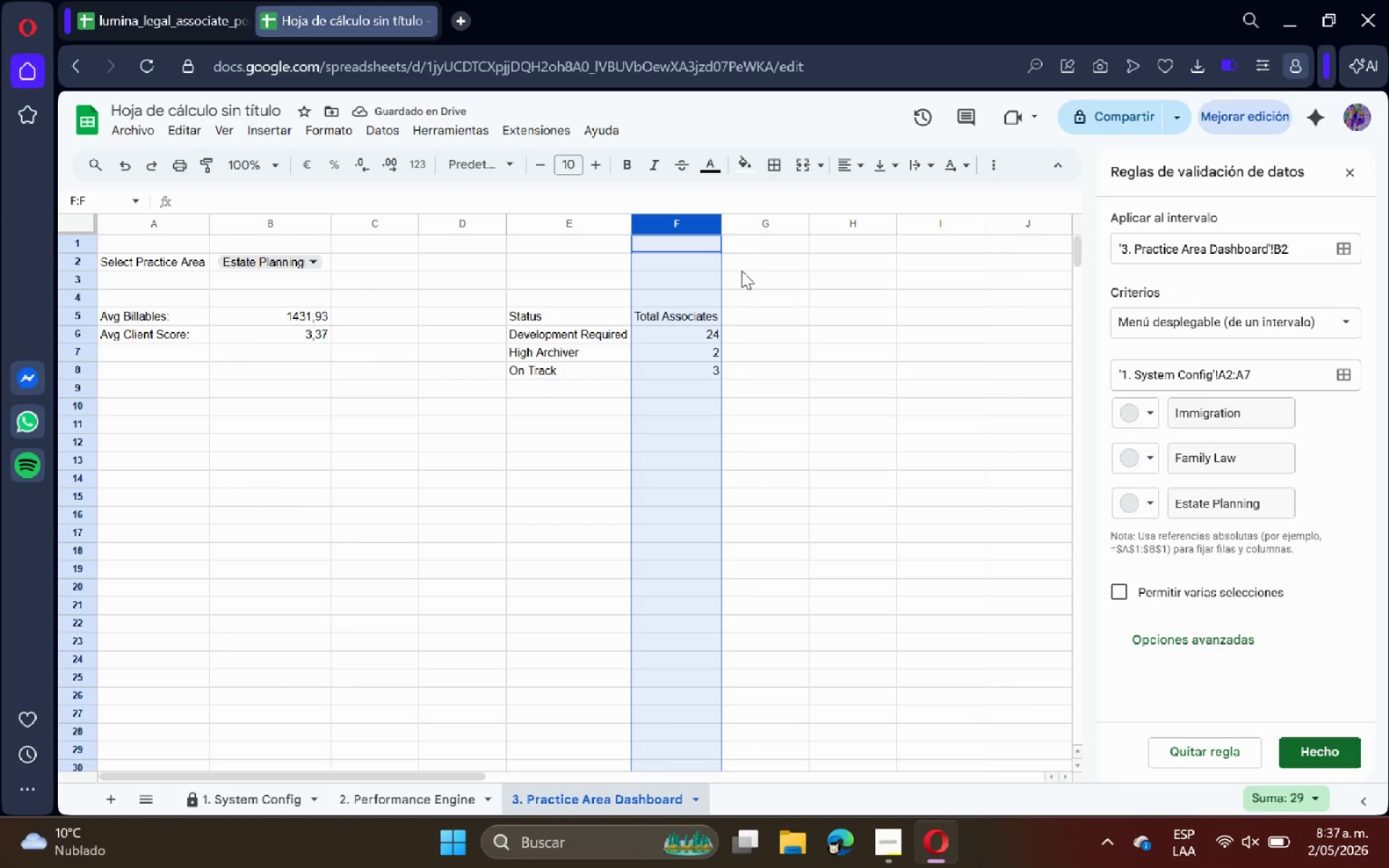 
wait(5.12)
 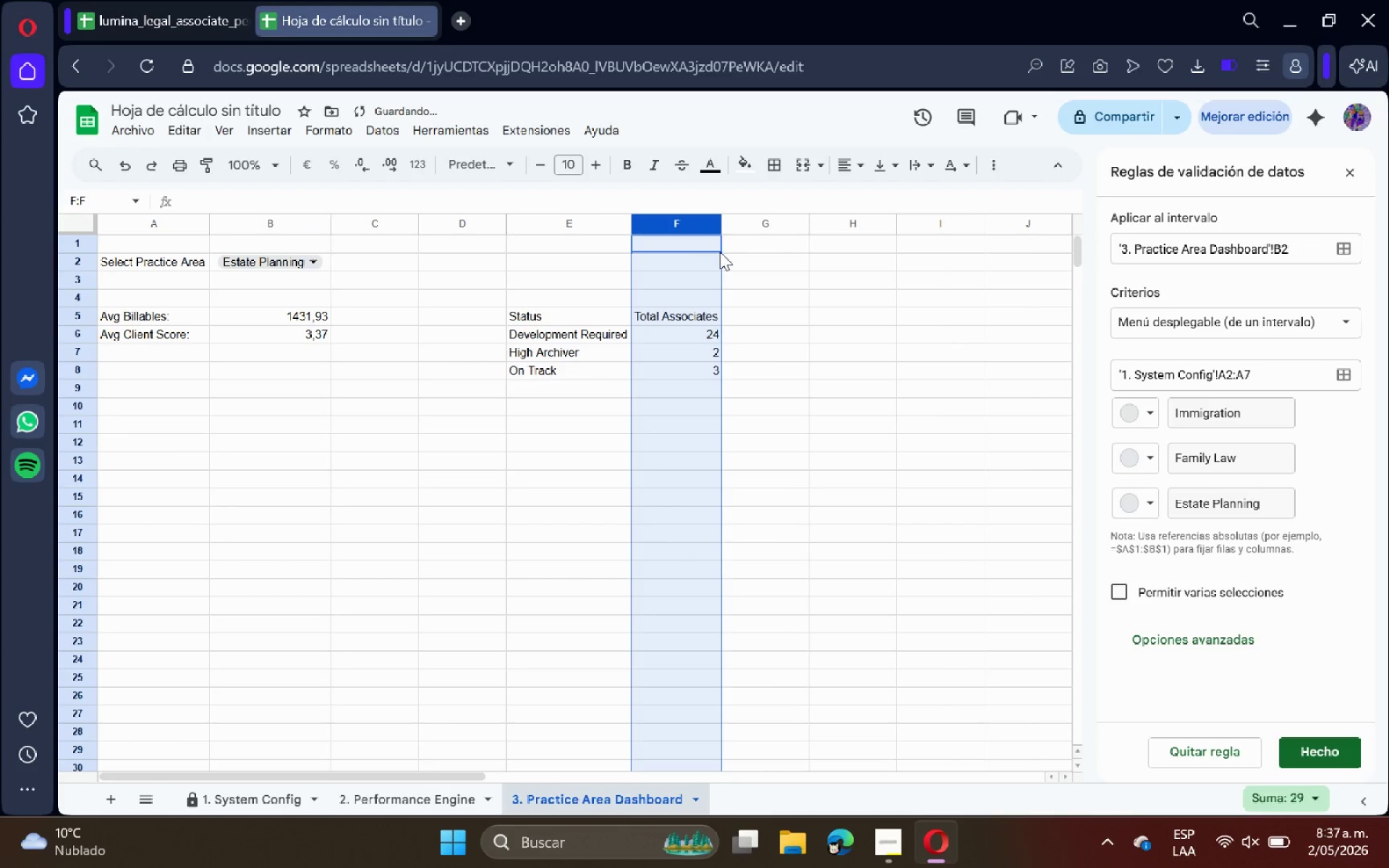 
left_click([789, 392])
 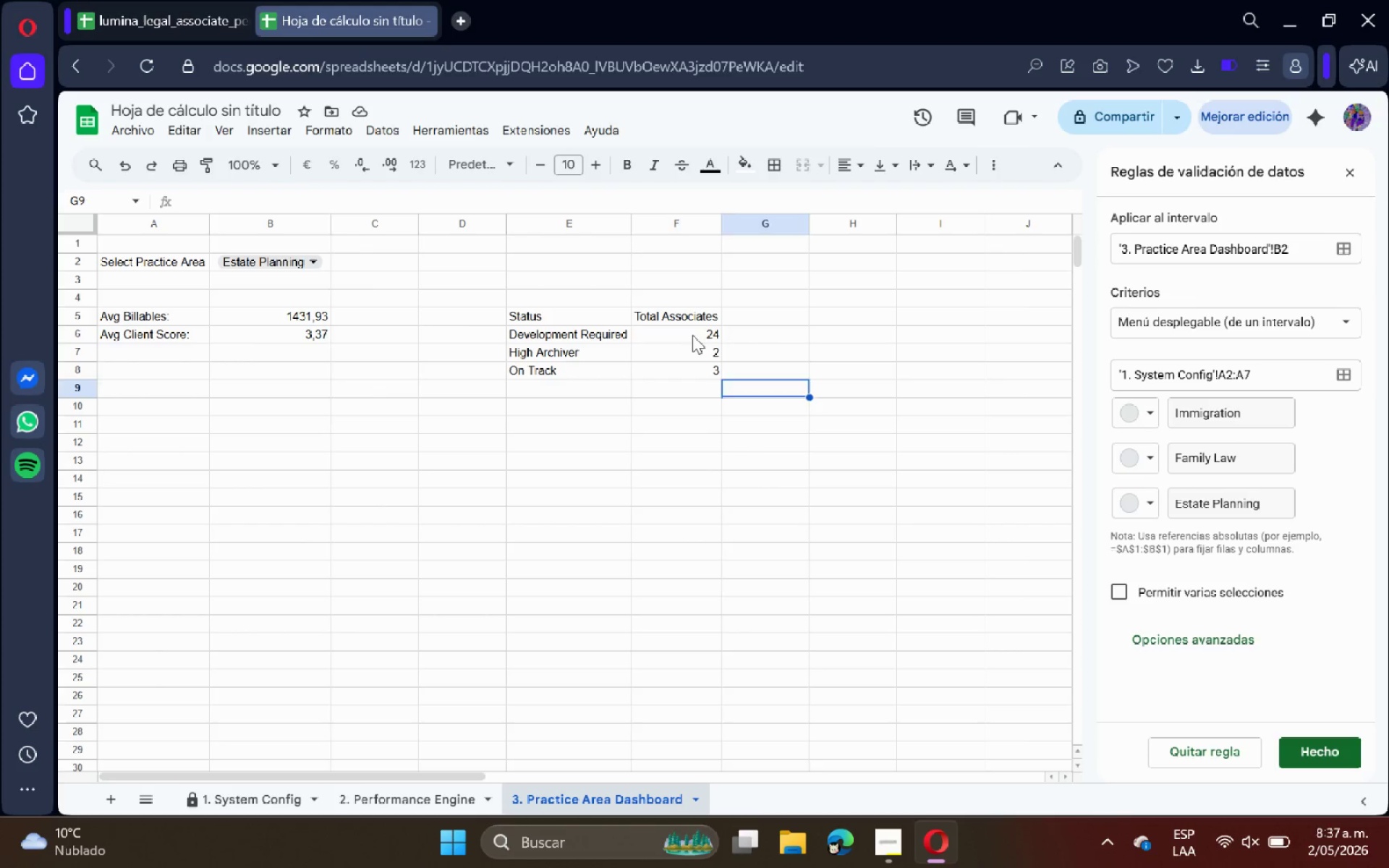 
left_click_drag(start_coordinate=[692, 335], to_coordinate=[700, 365])
 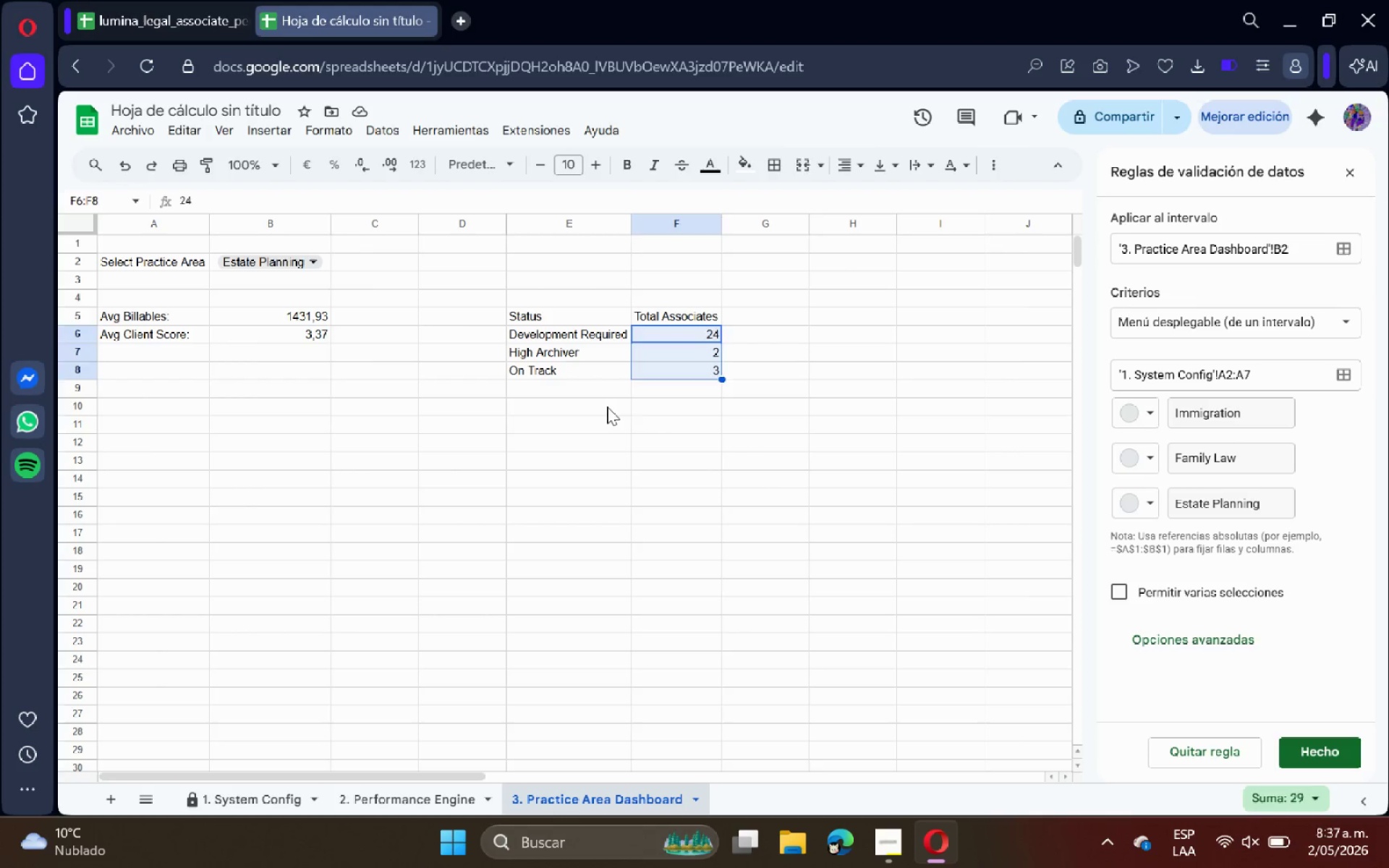 
left_click([607, 407])
 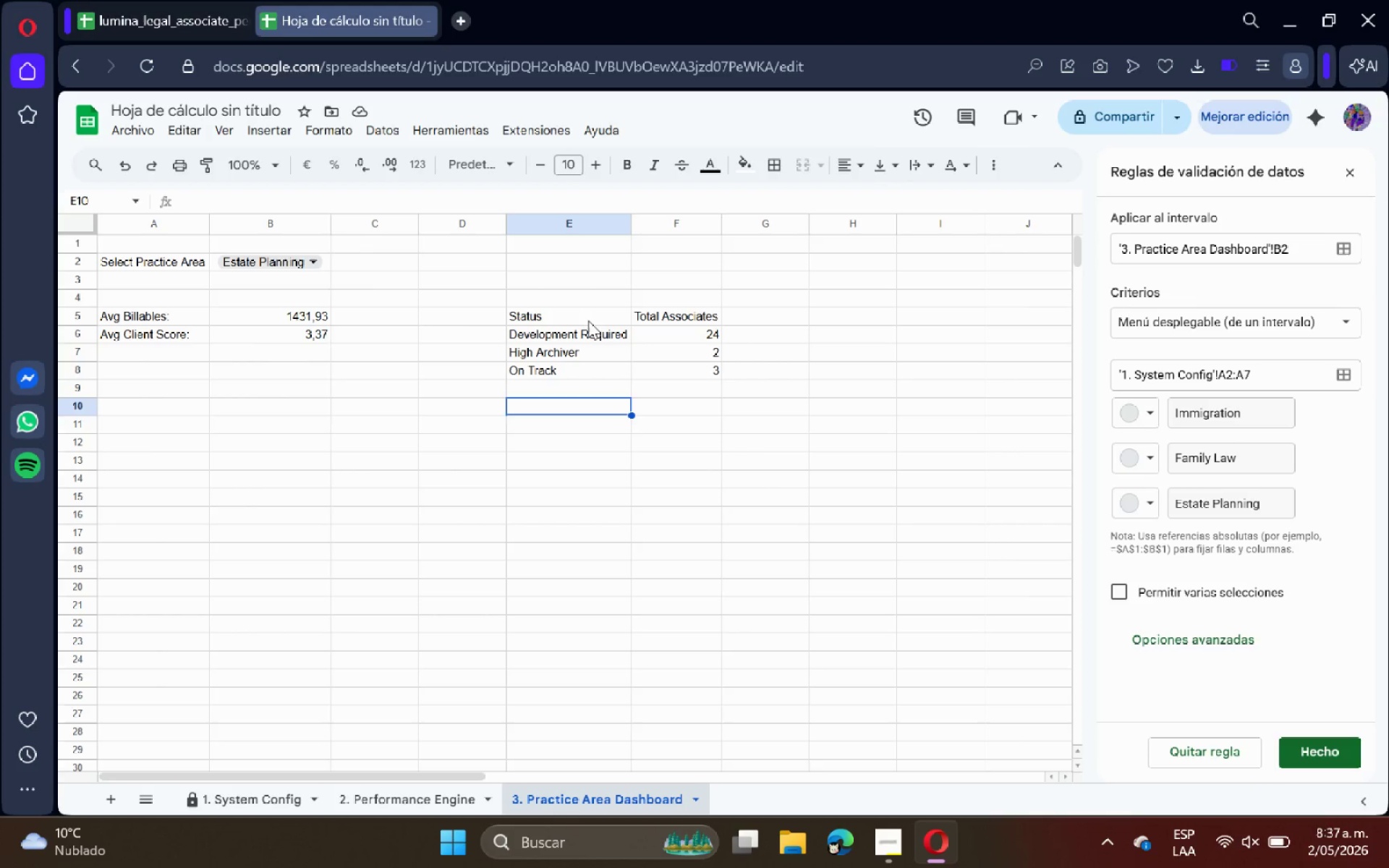 
left_click_drag(start_coordinate=[588, 320], to_coordinate=[670, 366])
 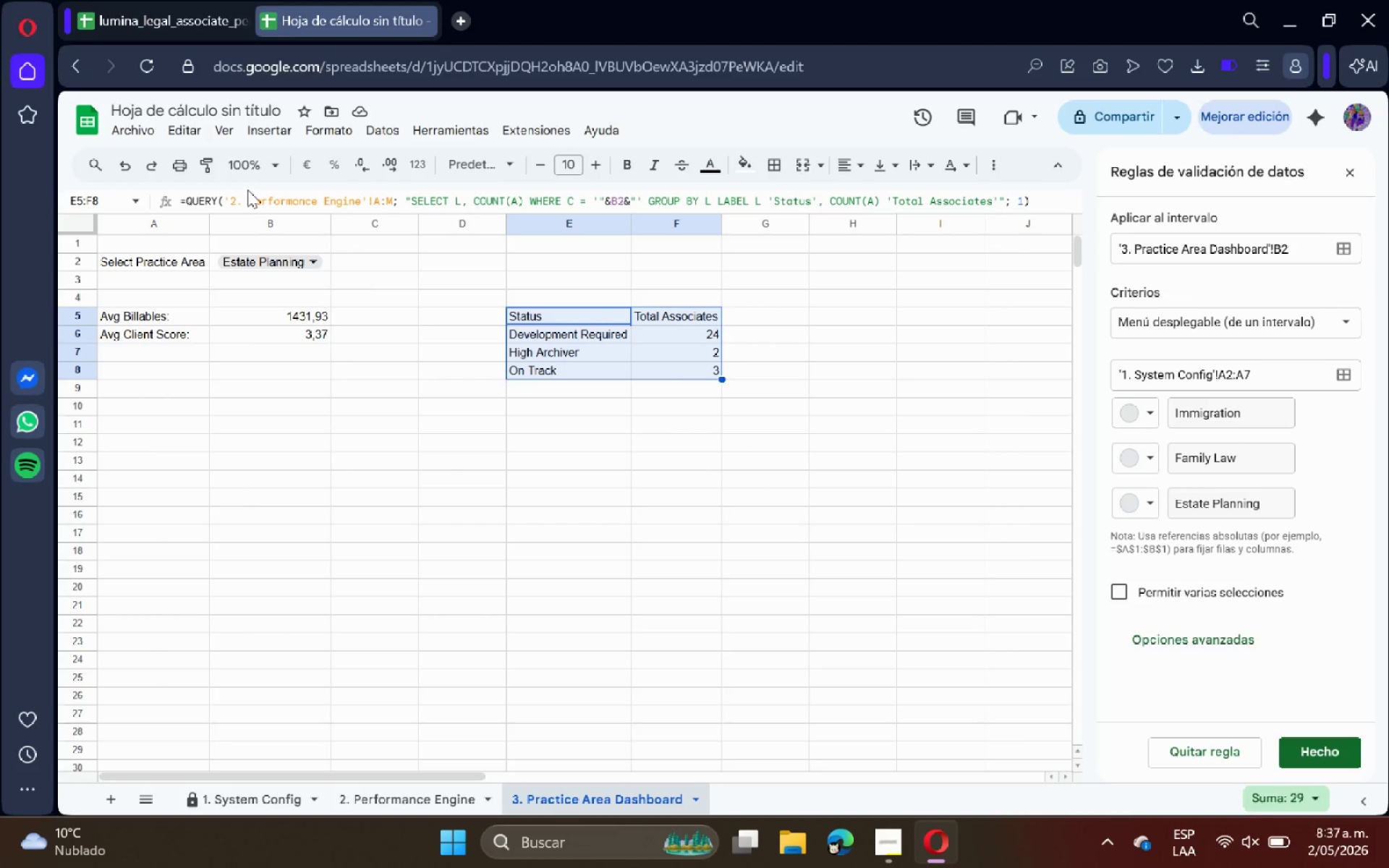 
left_click([252, 138])
 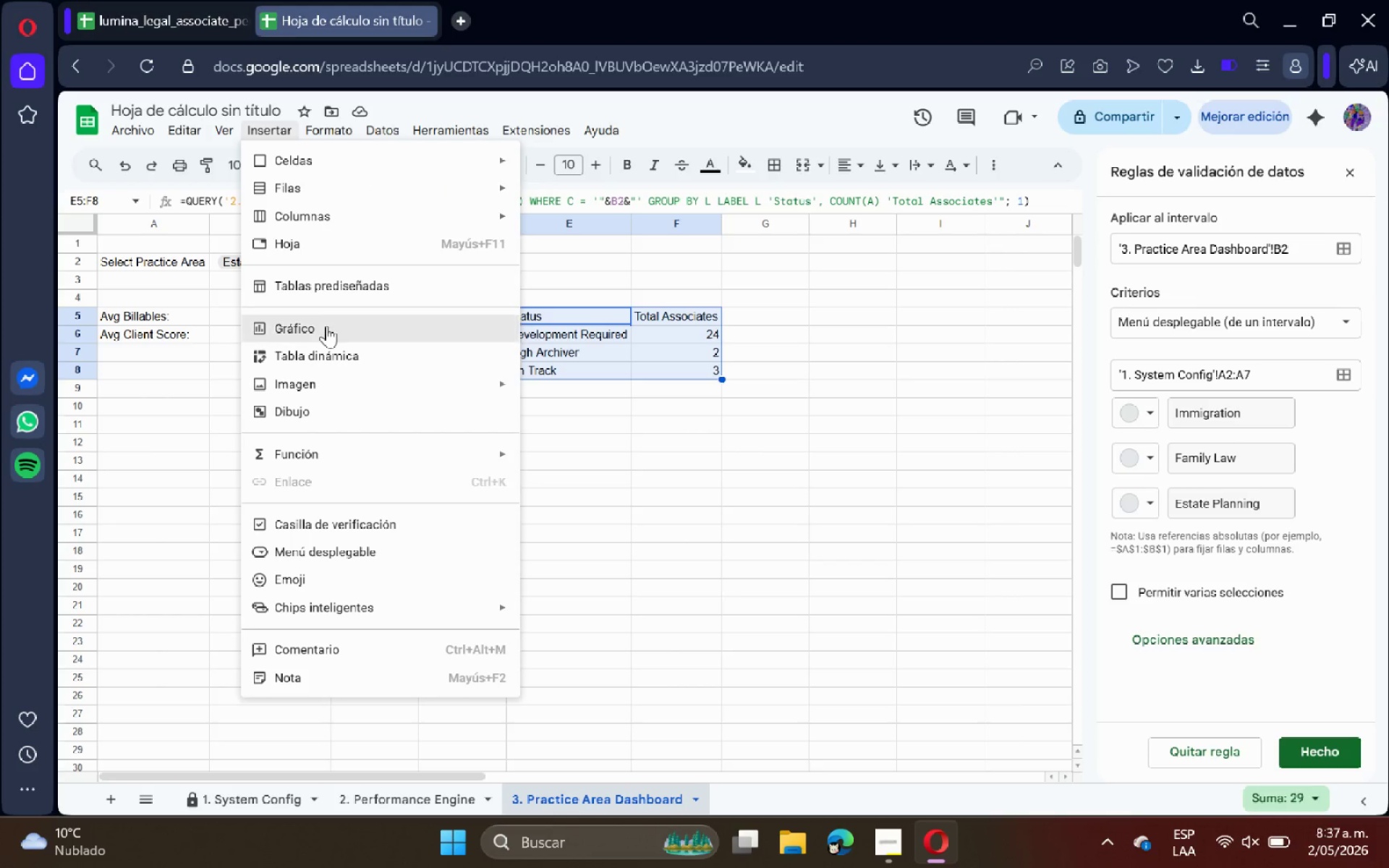 
left_click([327, 327])
 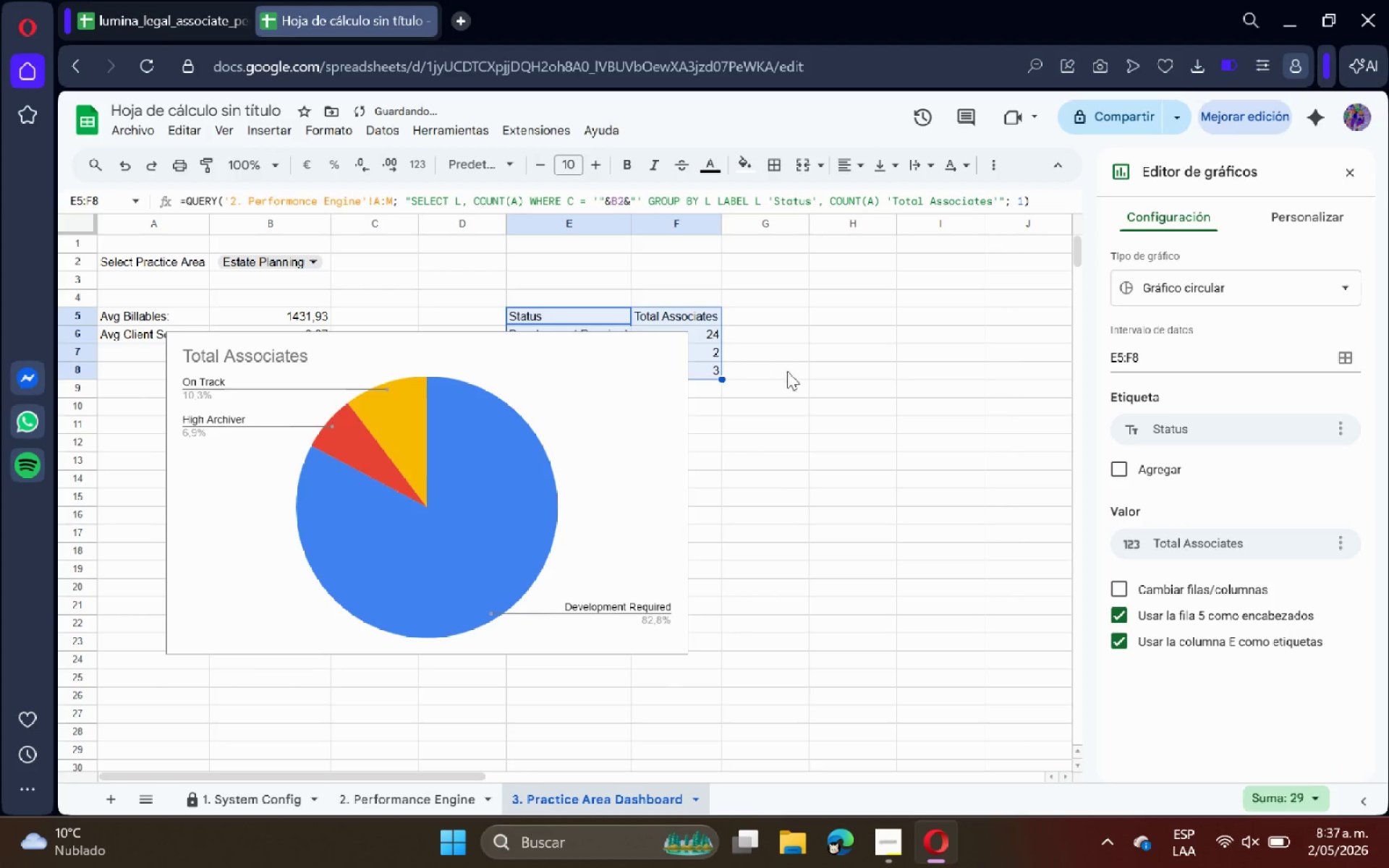 
left_click([1293, 210])
 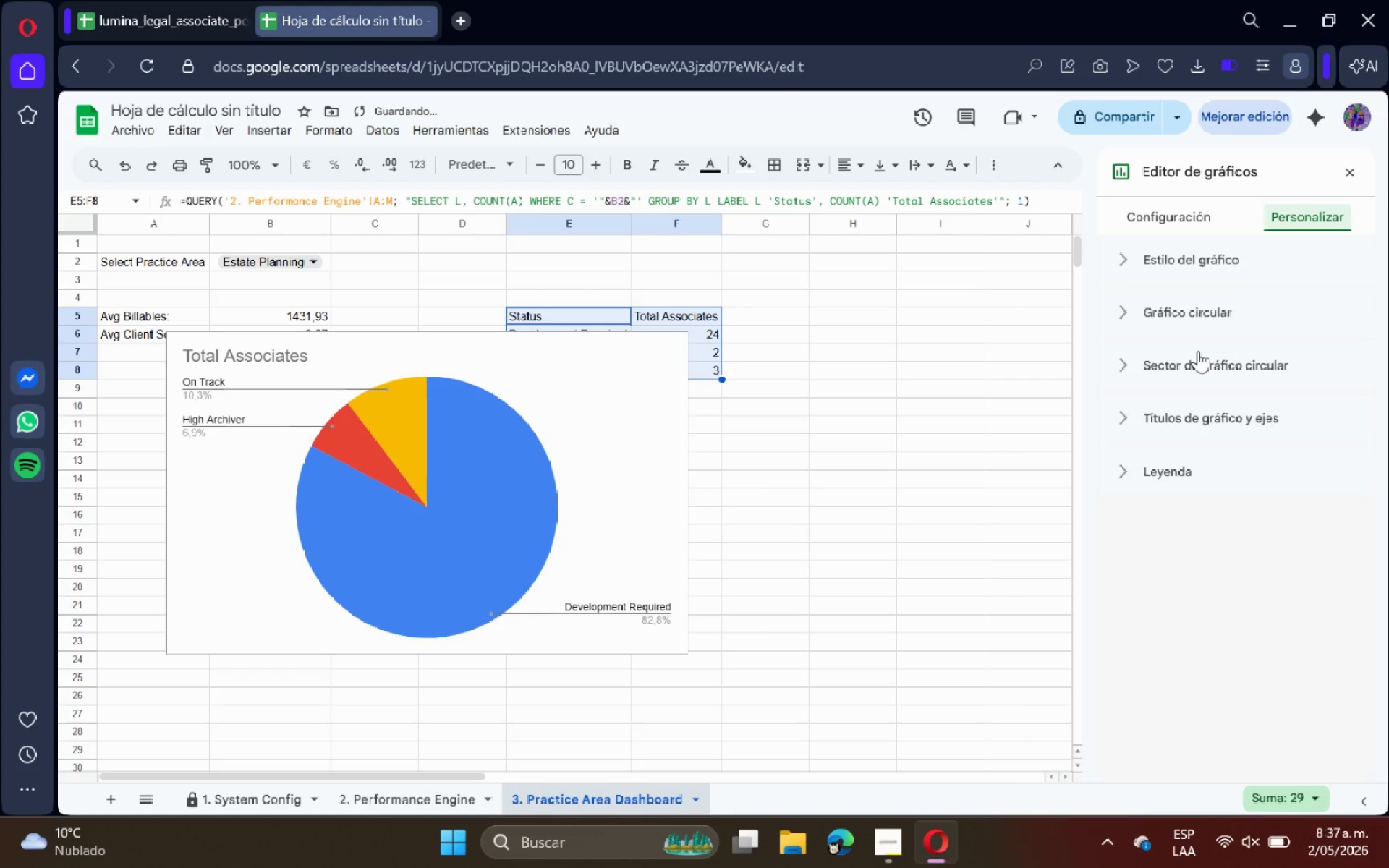 
left_click([1168, 213])
 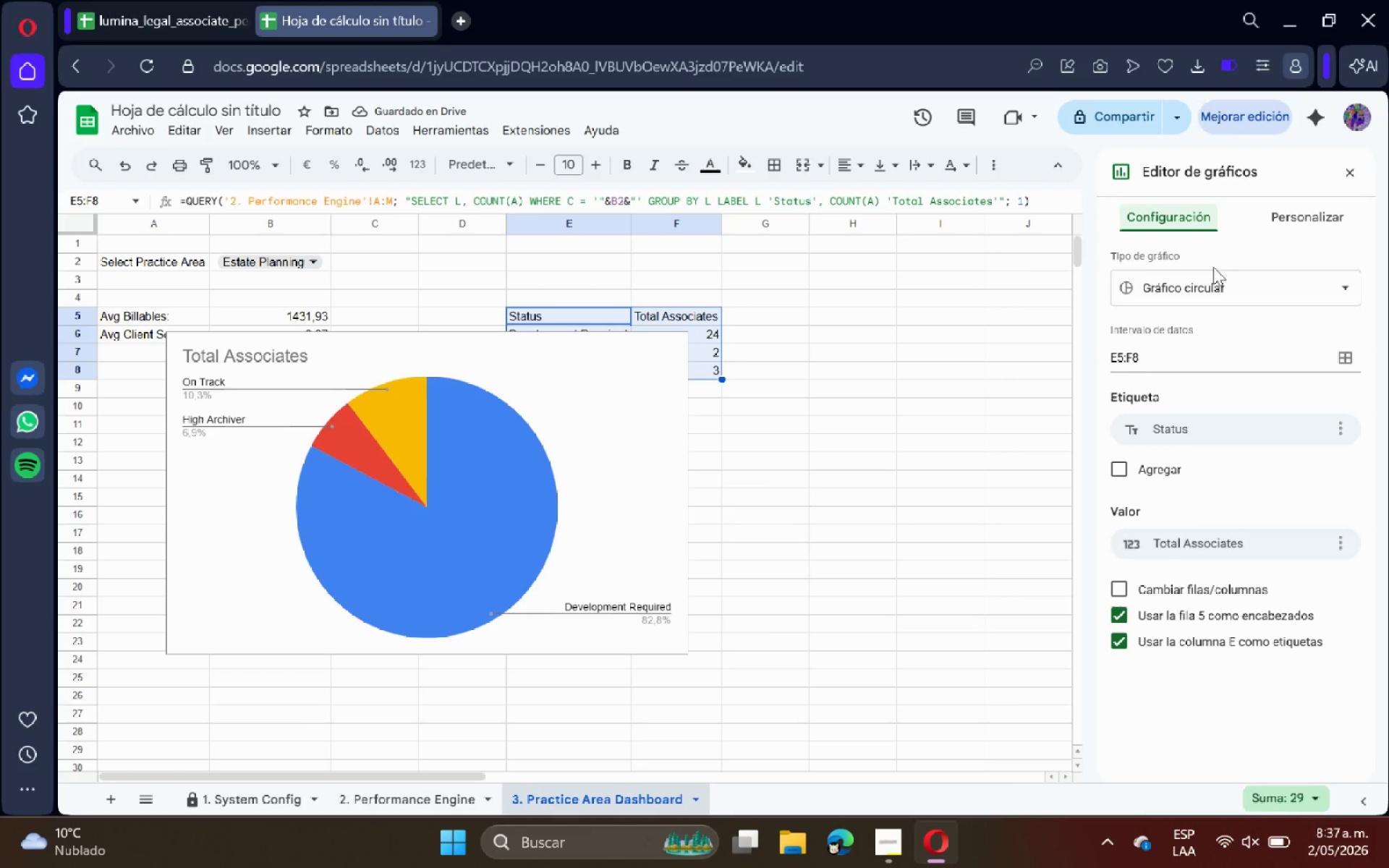 
left_click([1213, 271])
 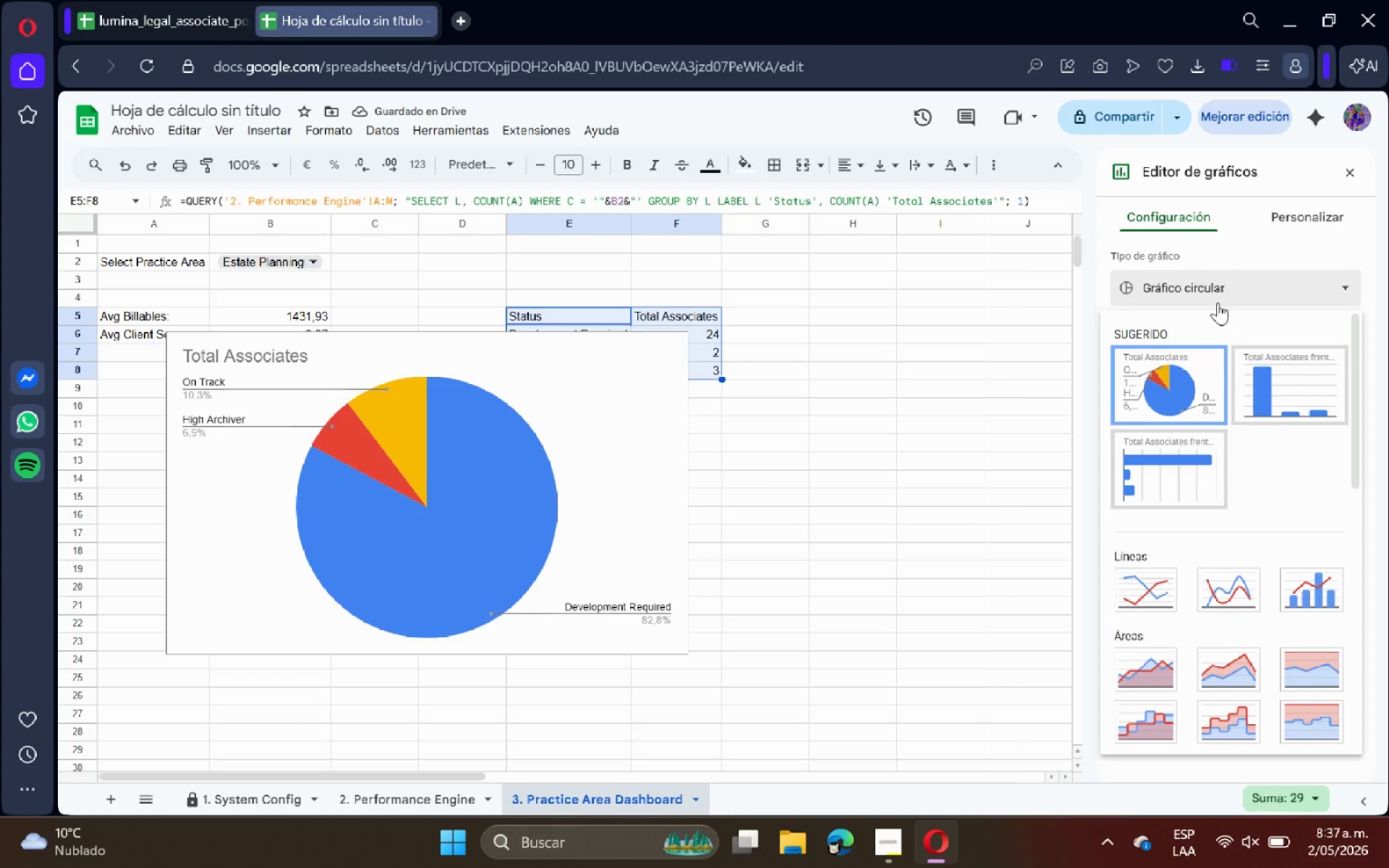 
left_click([1239, 443])
 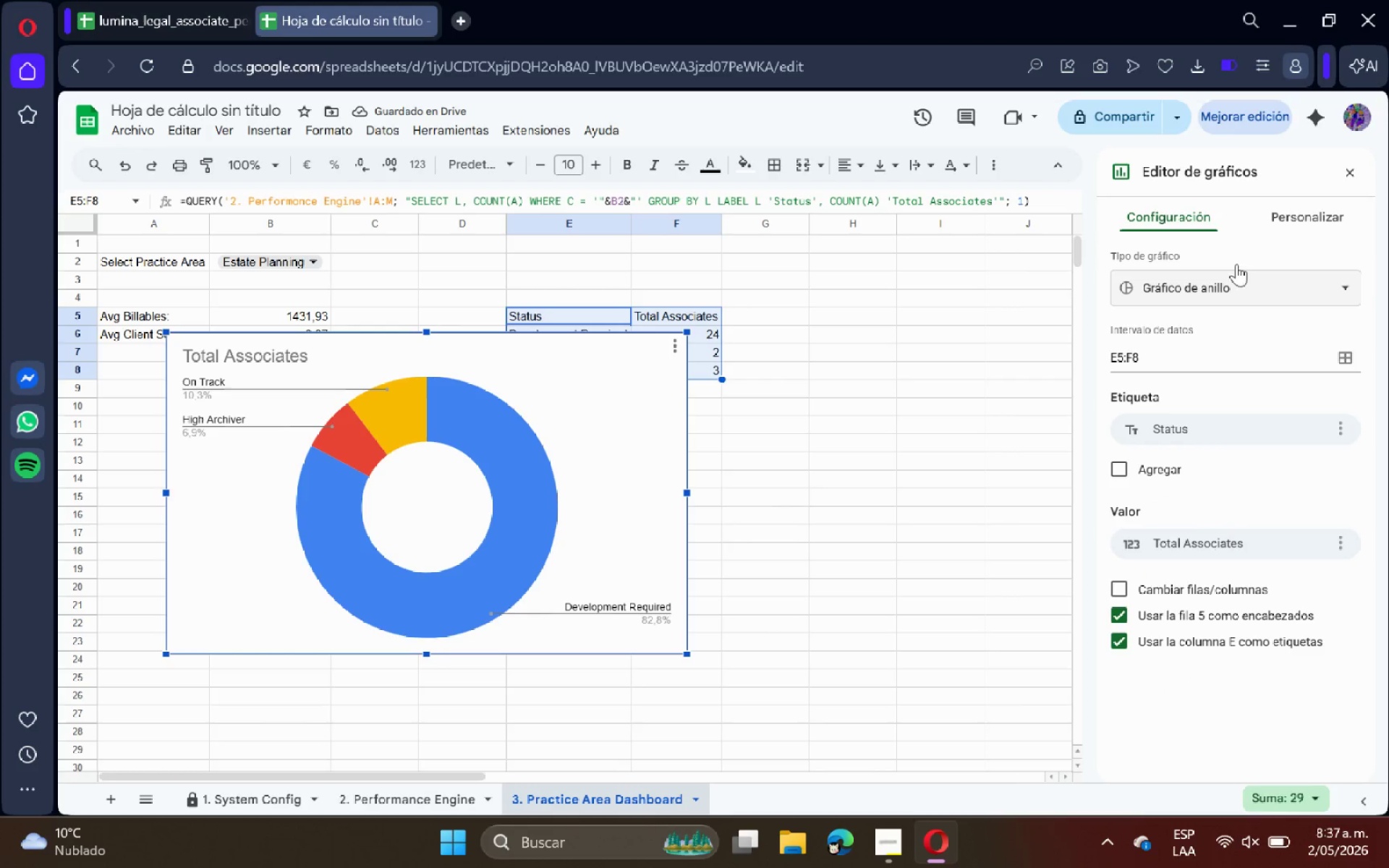 
scroll: coordinate [1212, 446], scroll_direction: down, amount: 11.0
 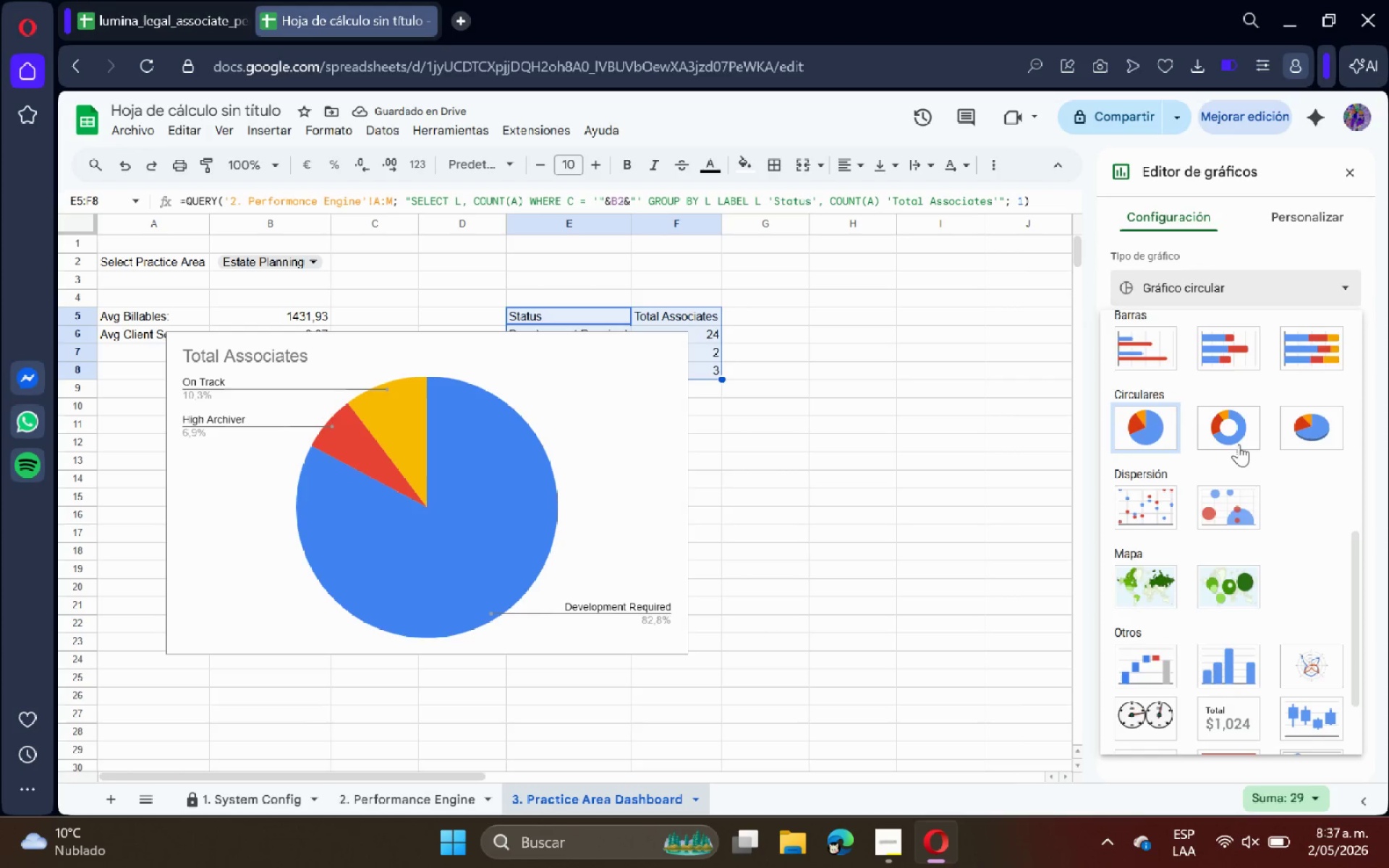 
left_click([1210, 413])
 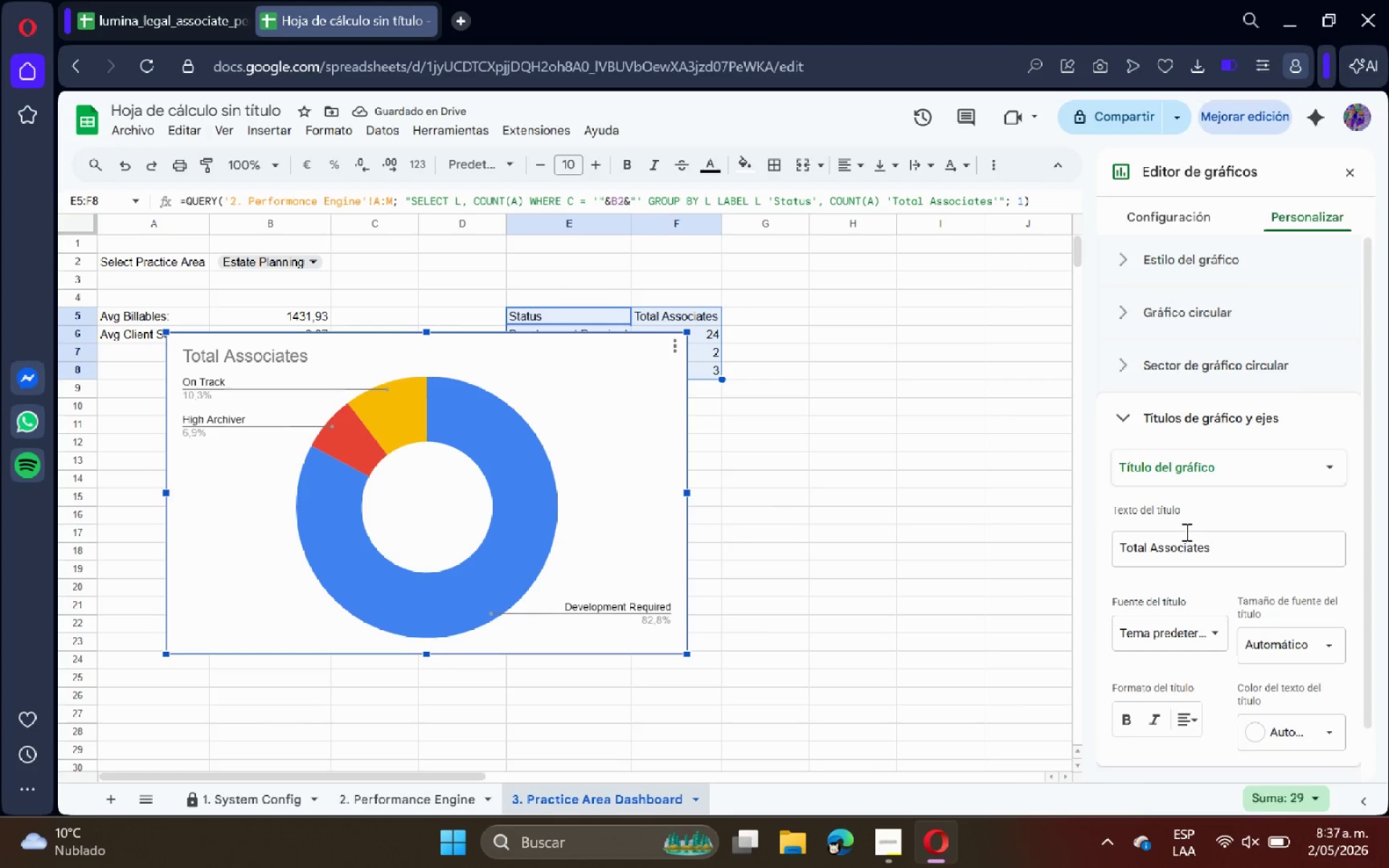 
double_click([1185, 532])
 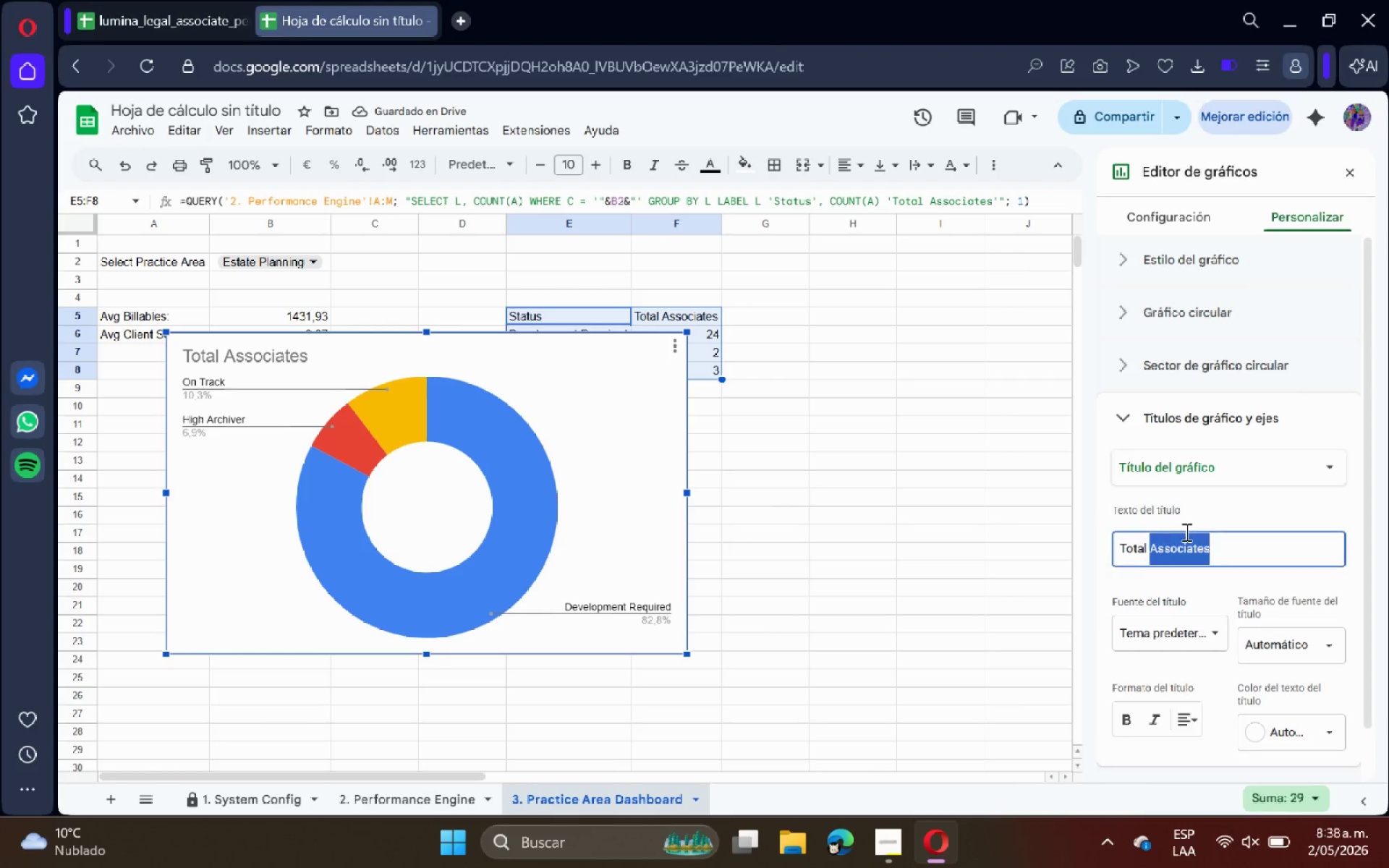 
triple_click([1185, 532])
 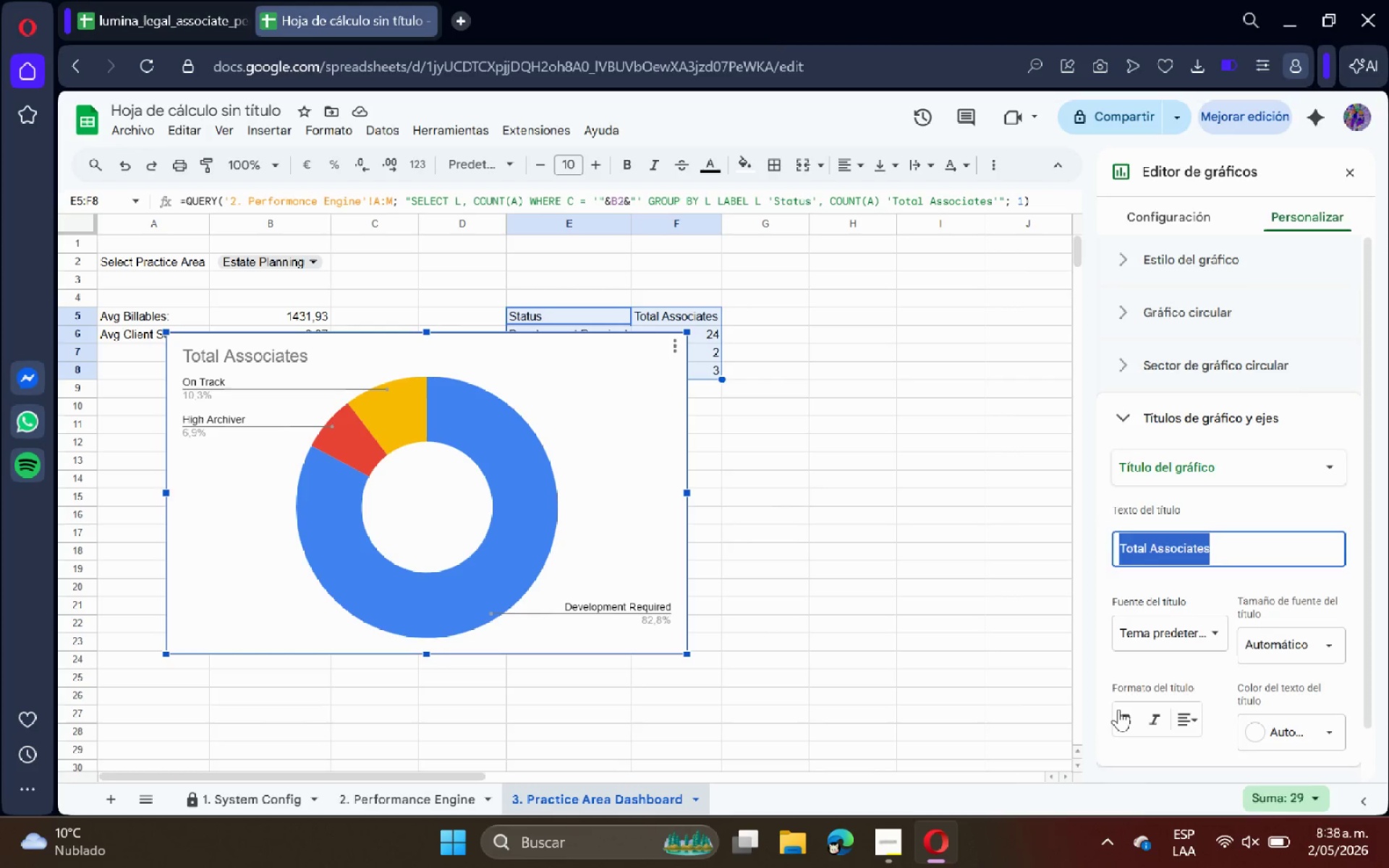 
left_click([1118, 709])
 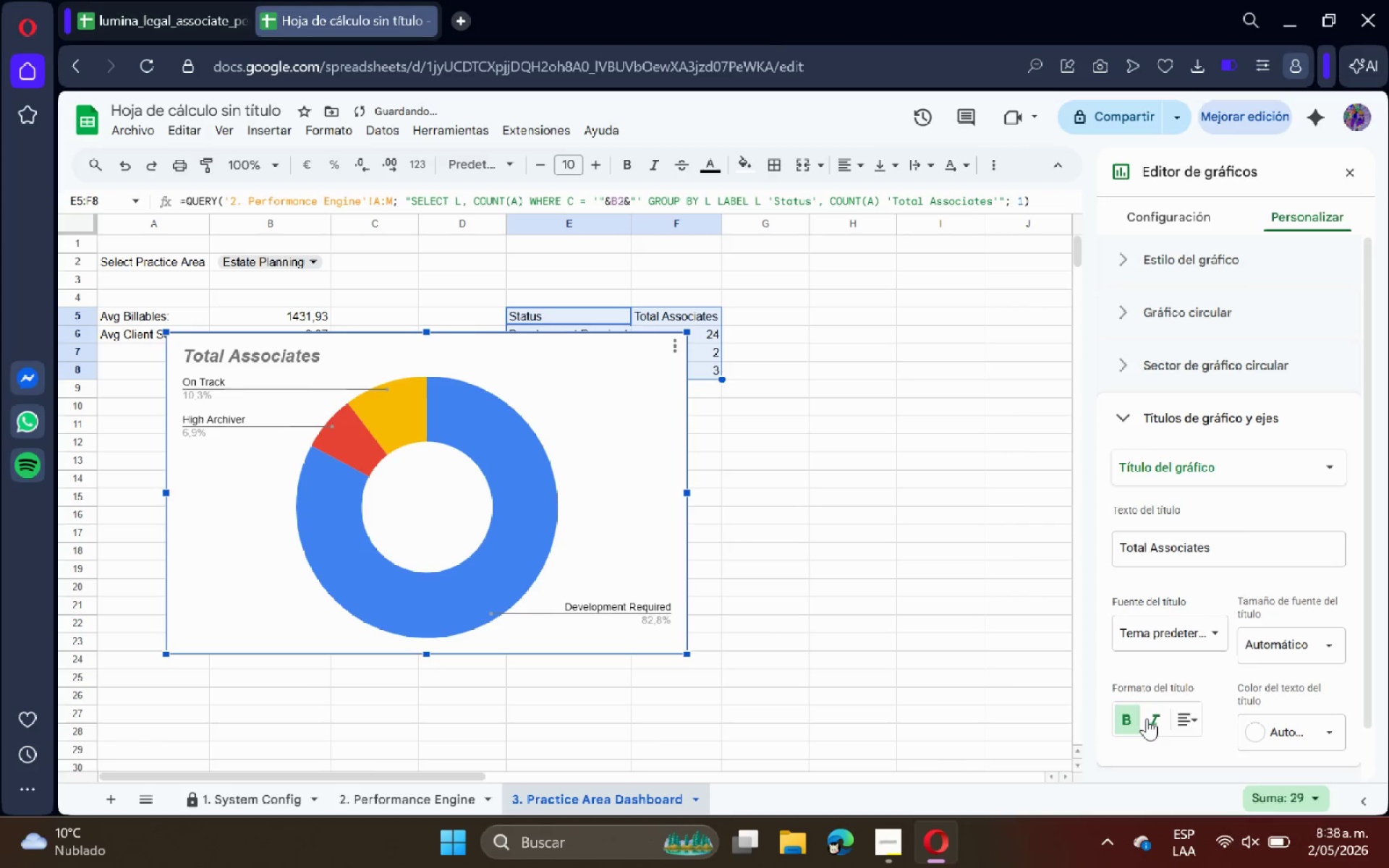 
double_click([839, 453])
 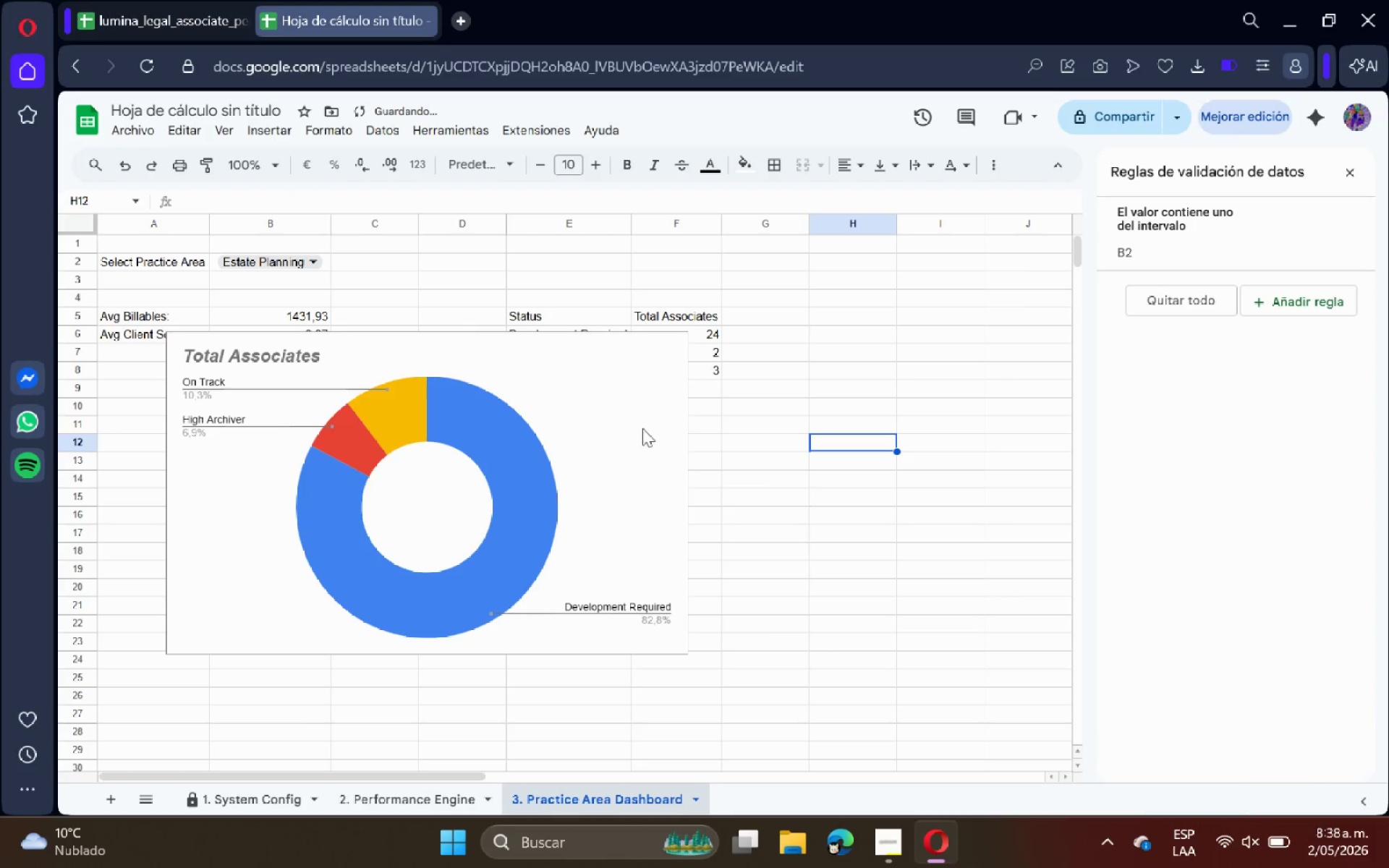 
triple_click([640, 428])
 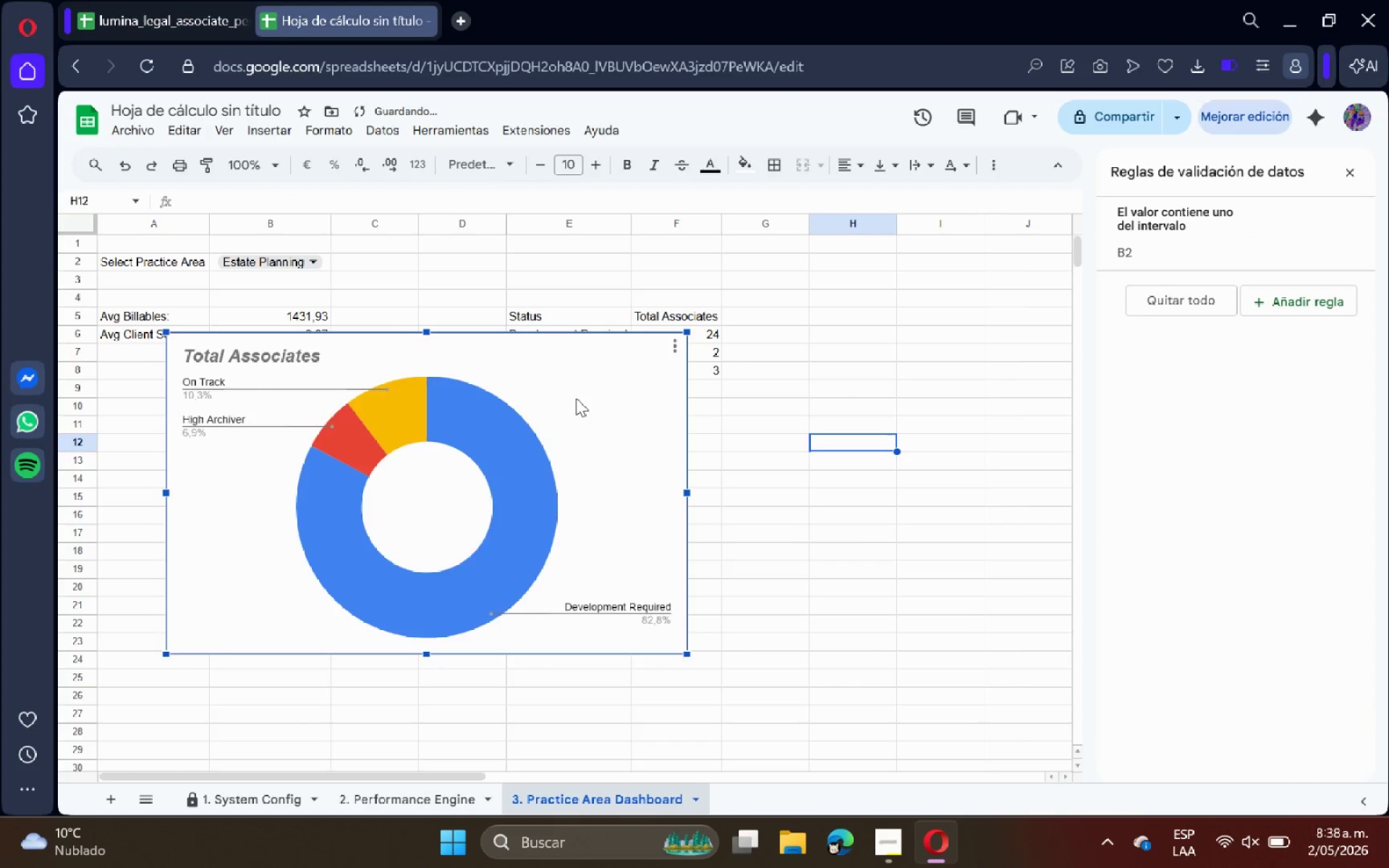 
left_click_drag(start_coordinate=[578, 397], to_coordinate=[841, 459])
 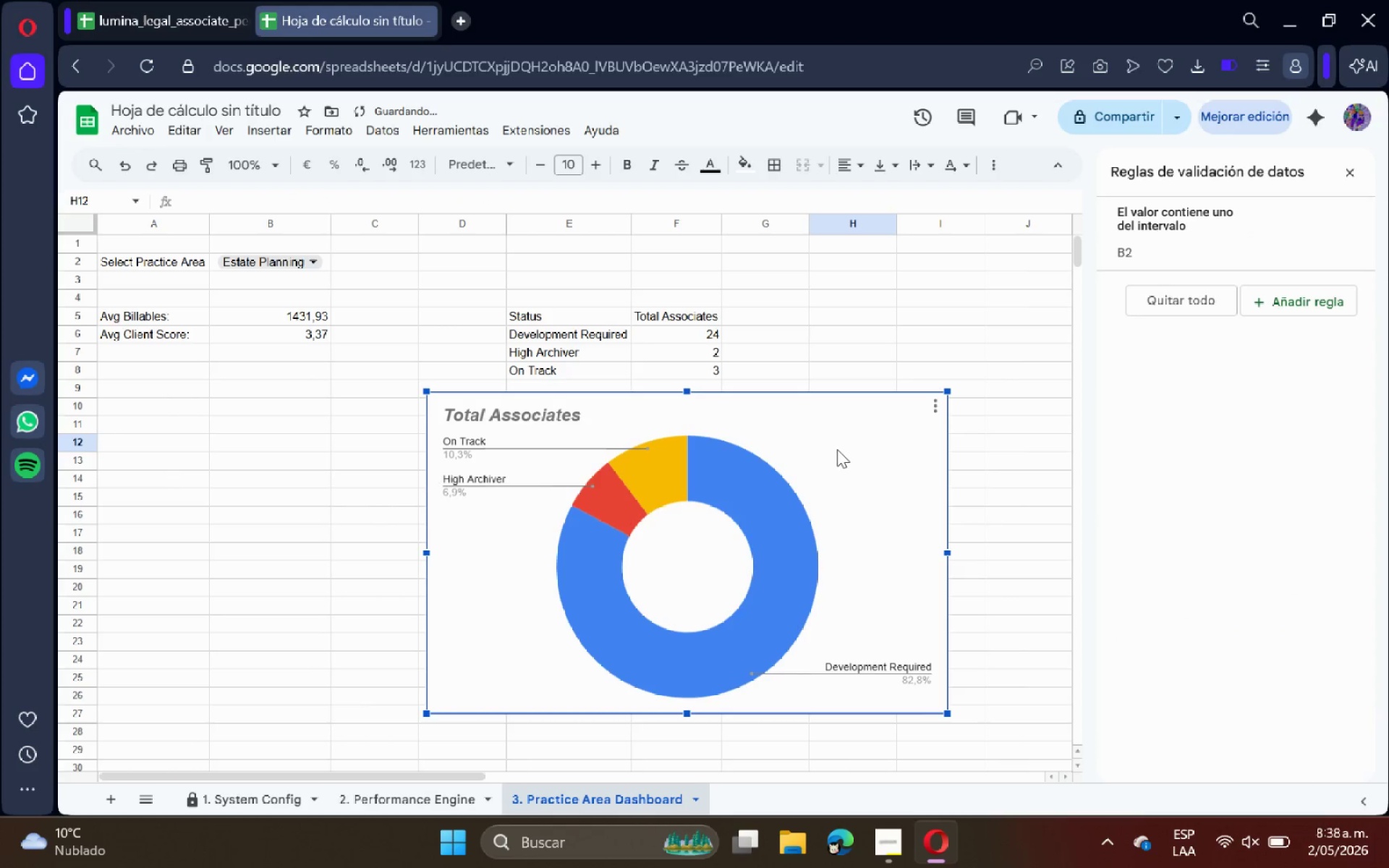 
left_click_drag(start_coordinate=[832, 441], to_coordinate=[654, 461])
 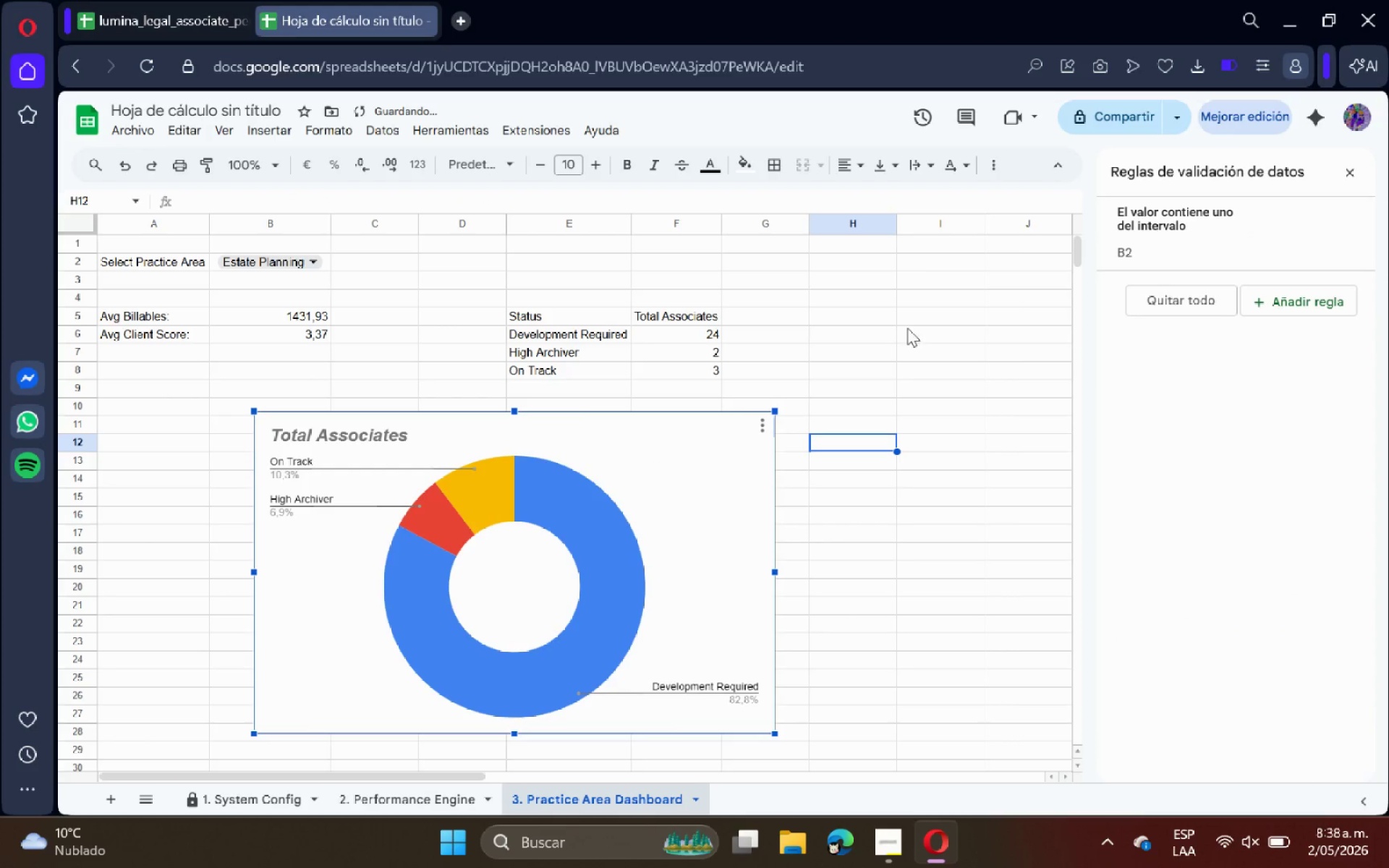 
left_click([931, 314])
 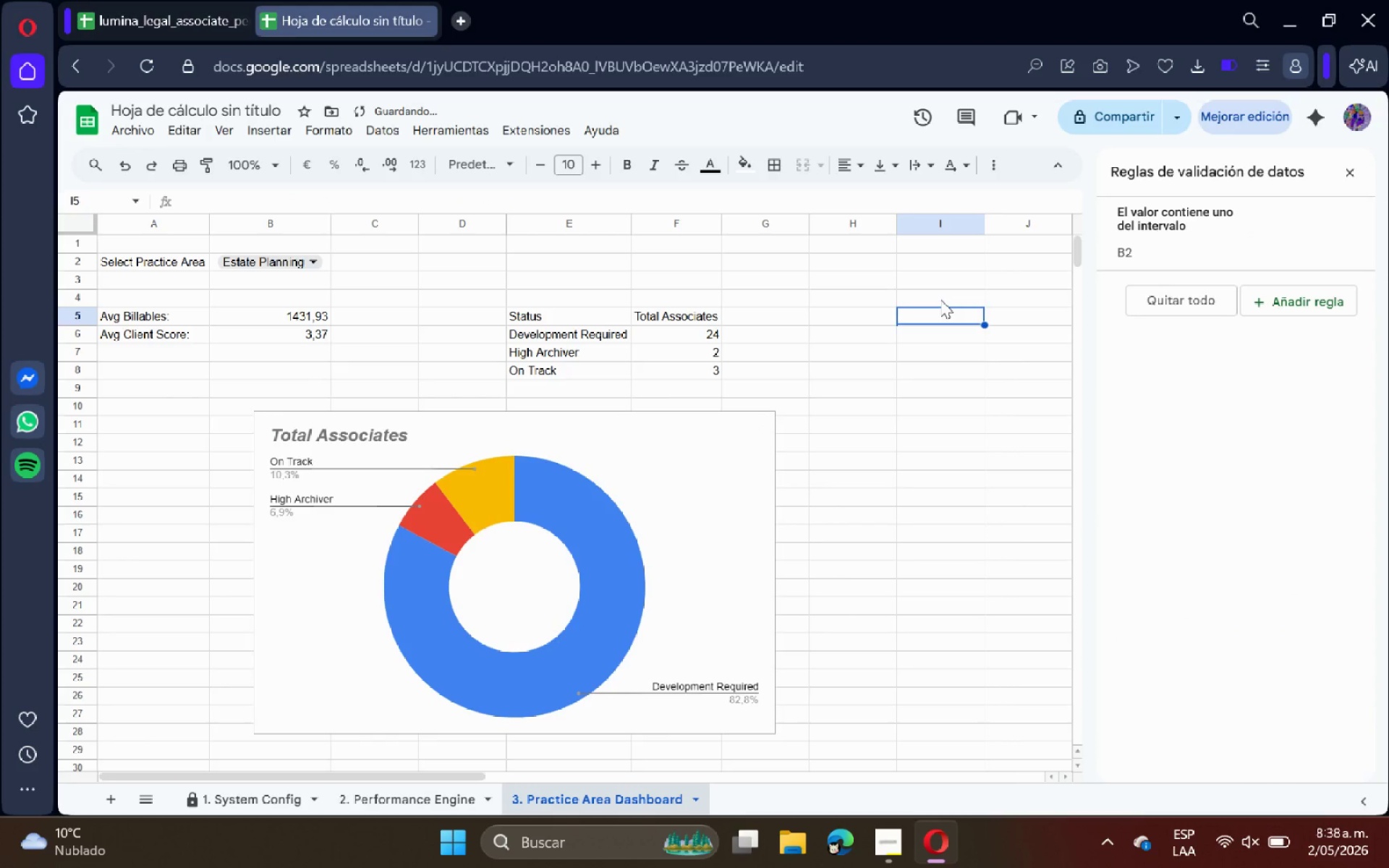 
left_click([940, 299])
 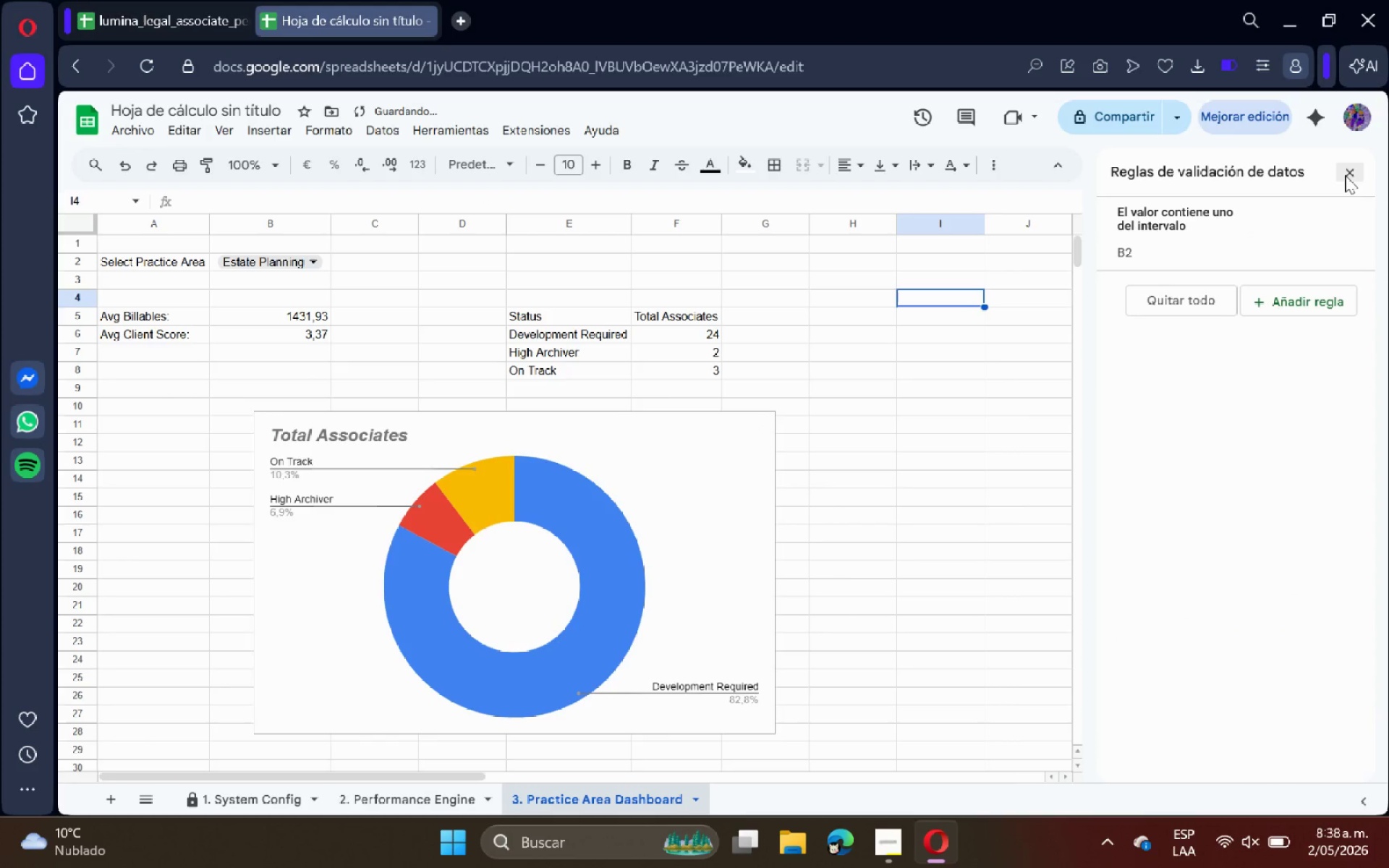 
left_click([1346, 175])
 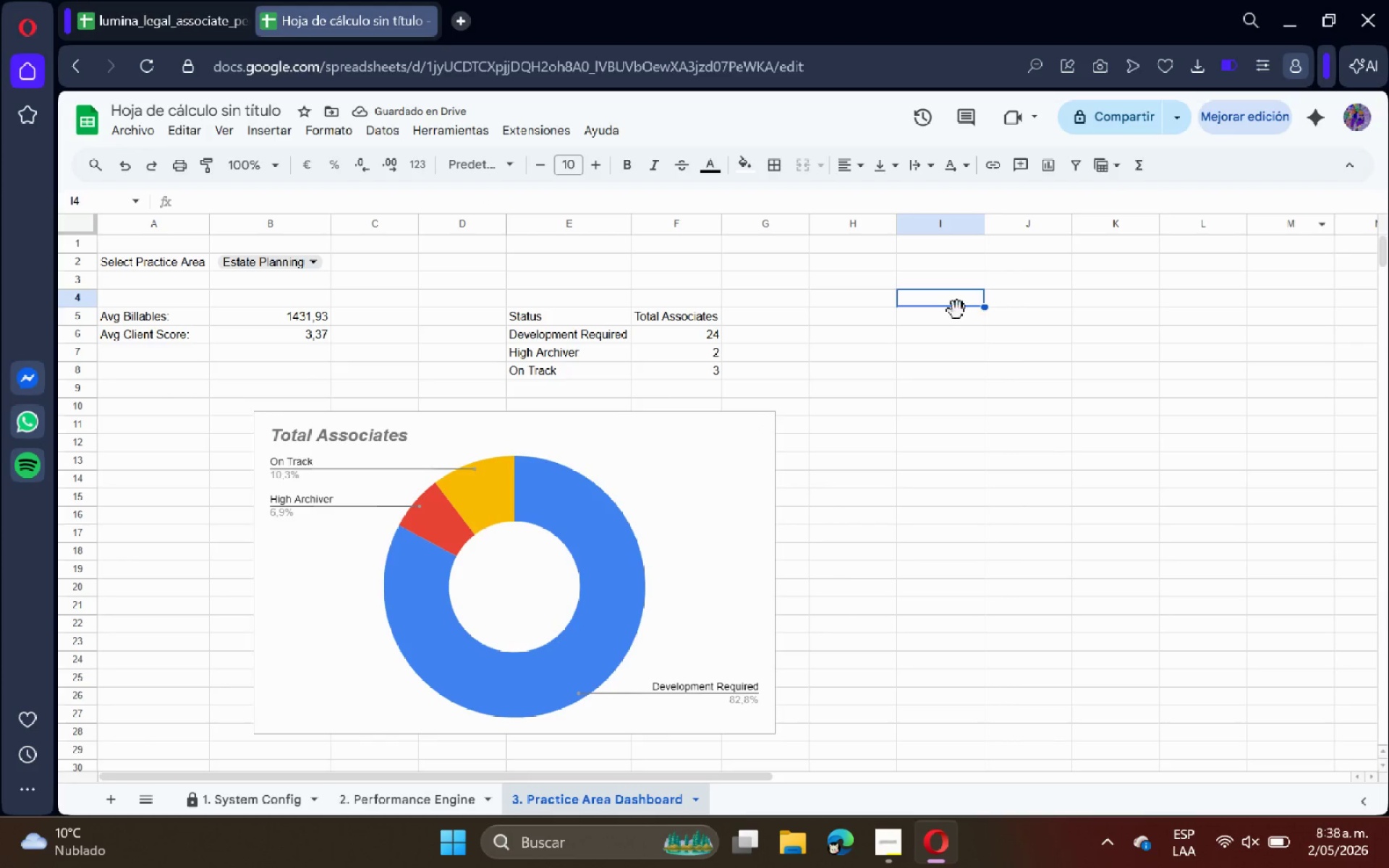 
left_click([938, 321])
 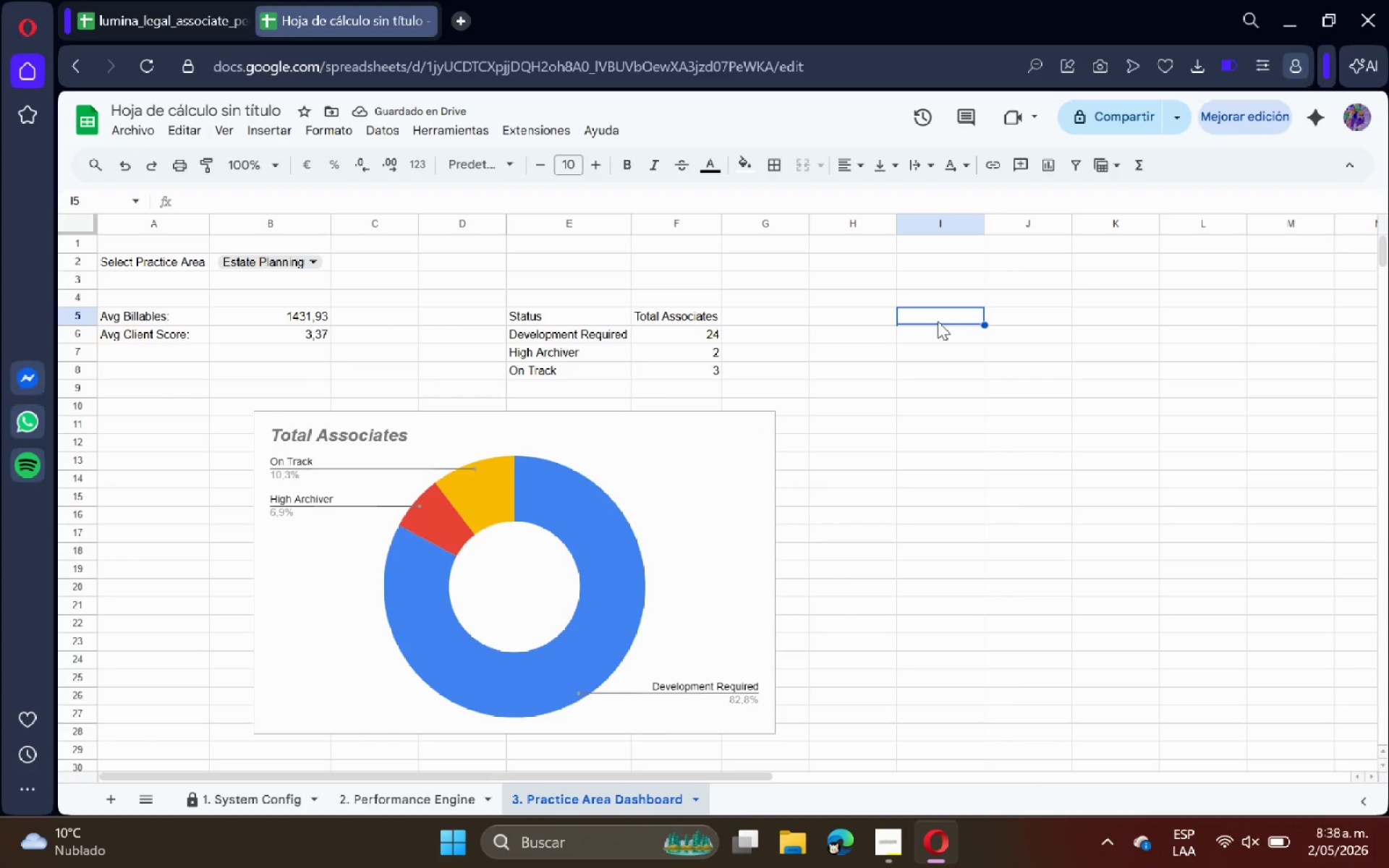 
type()QUERY)
key(Tab)
 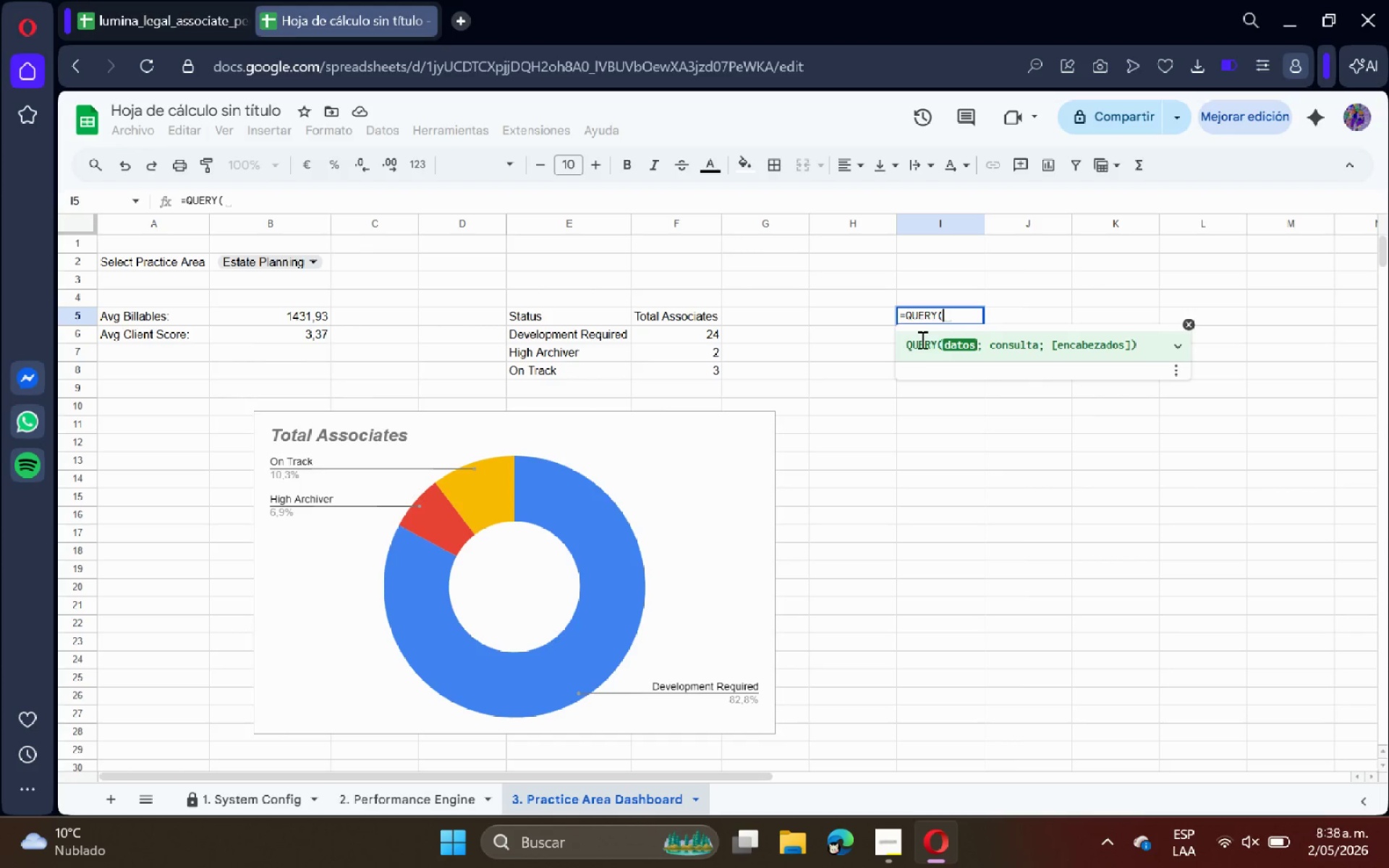 
left_click([462, 801])
 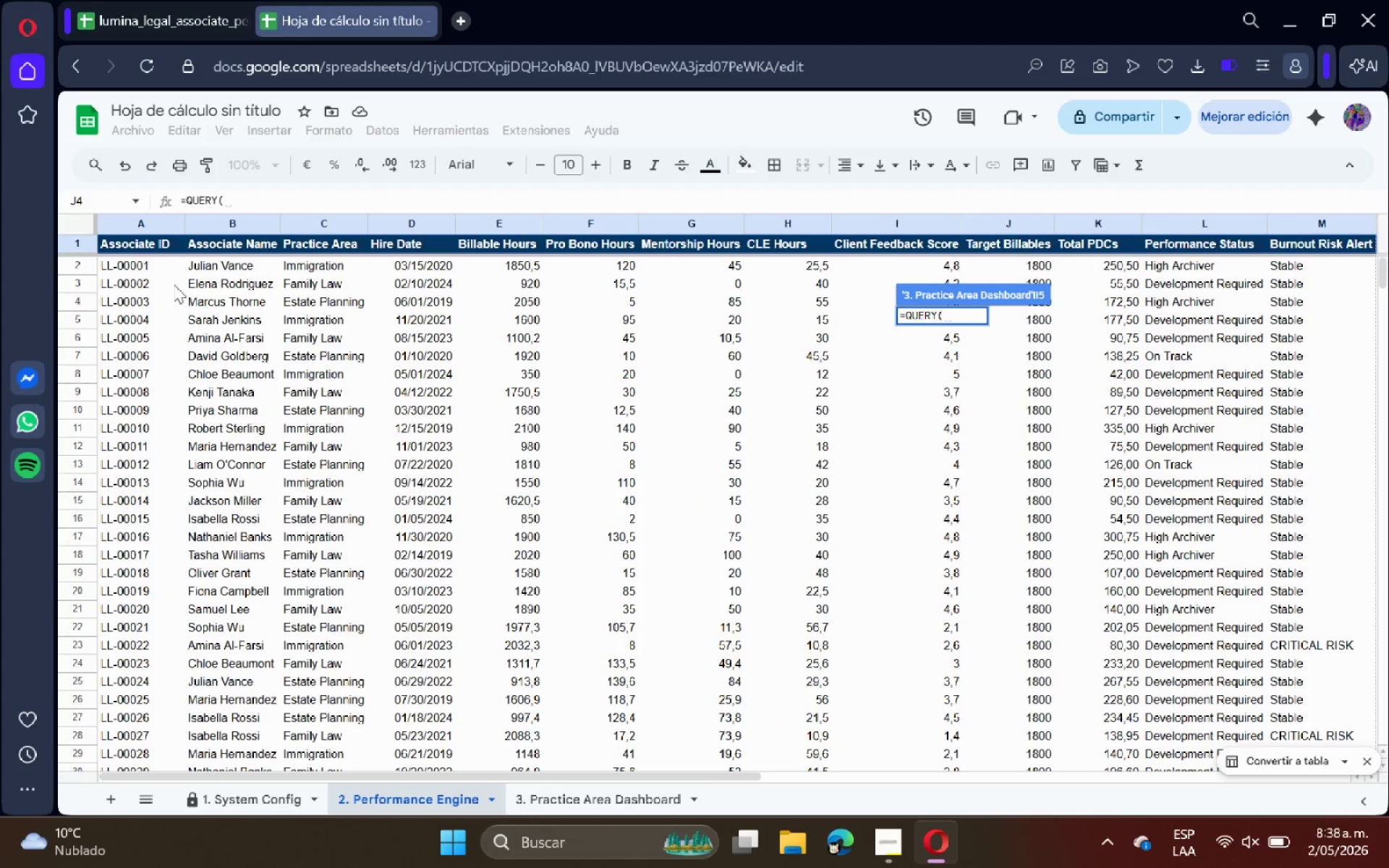 
left_click_drag(start_coordinate=[137, 224], to_coordinate=[1250, 230])
 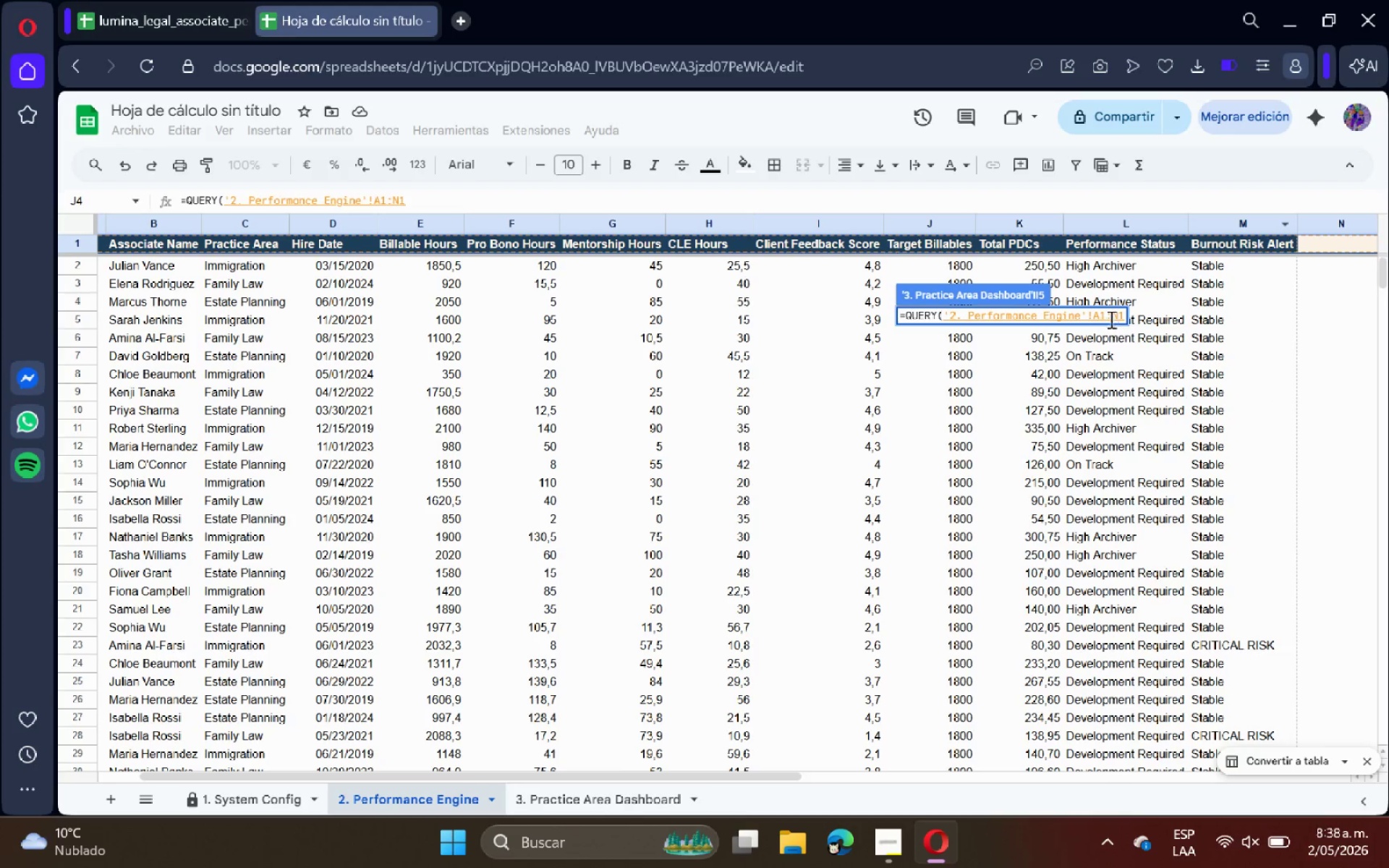 
left_click([1106, 317])
 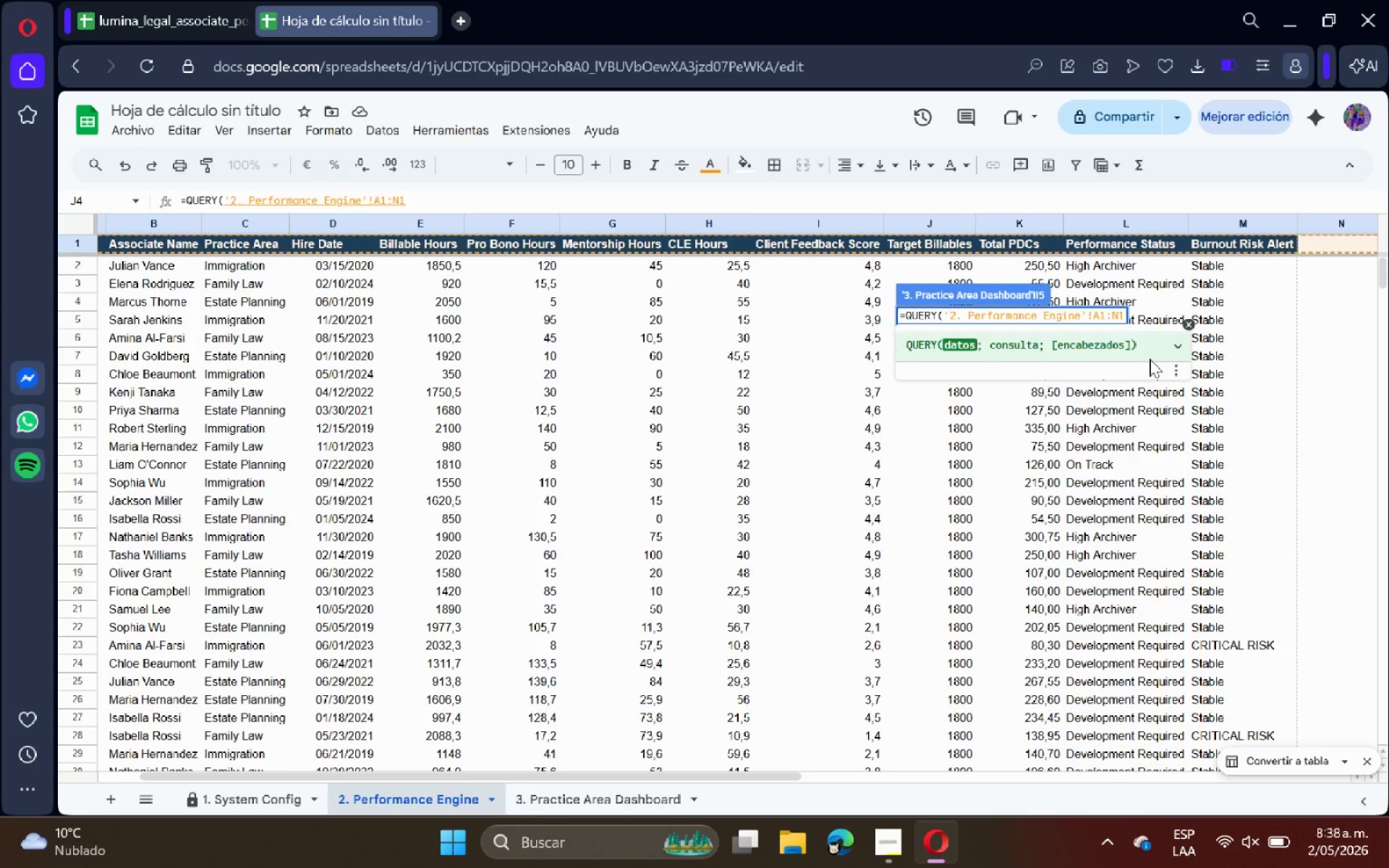 
key(Backspace)
 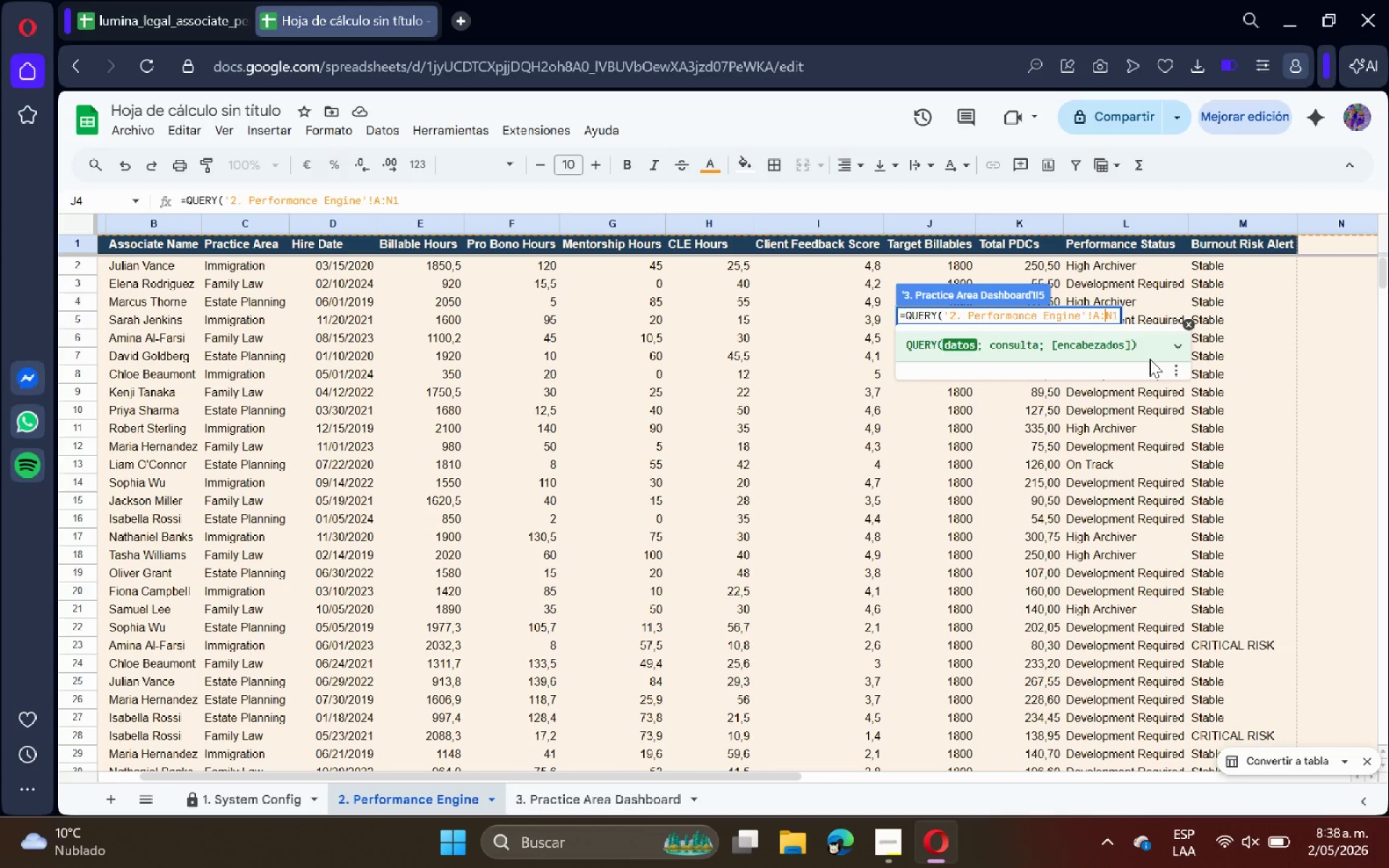 
key(ArrowRight)
 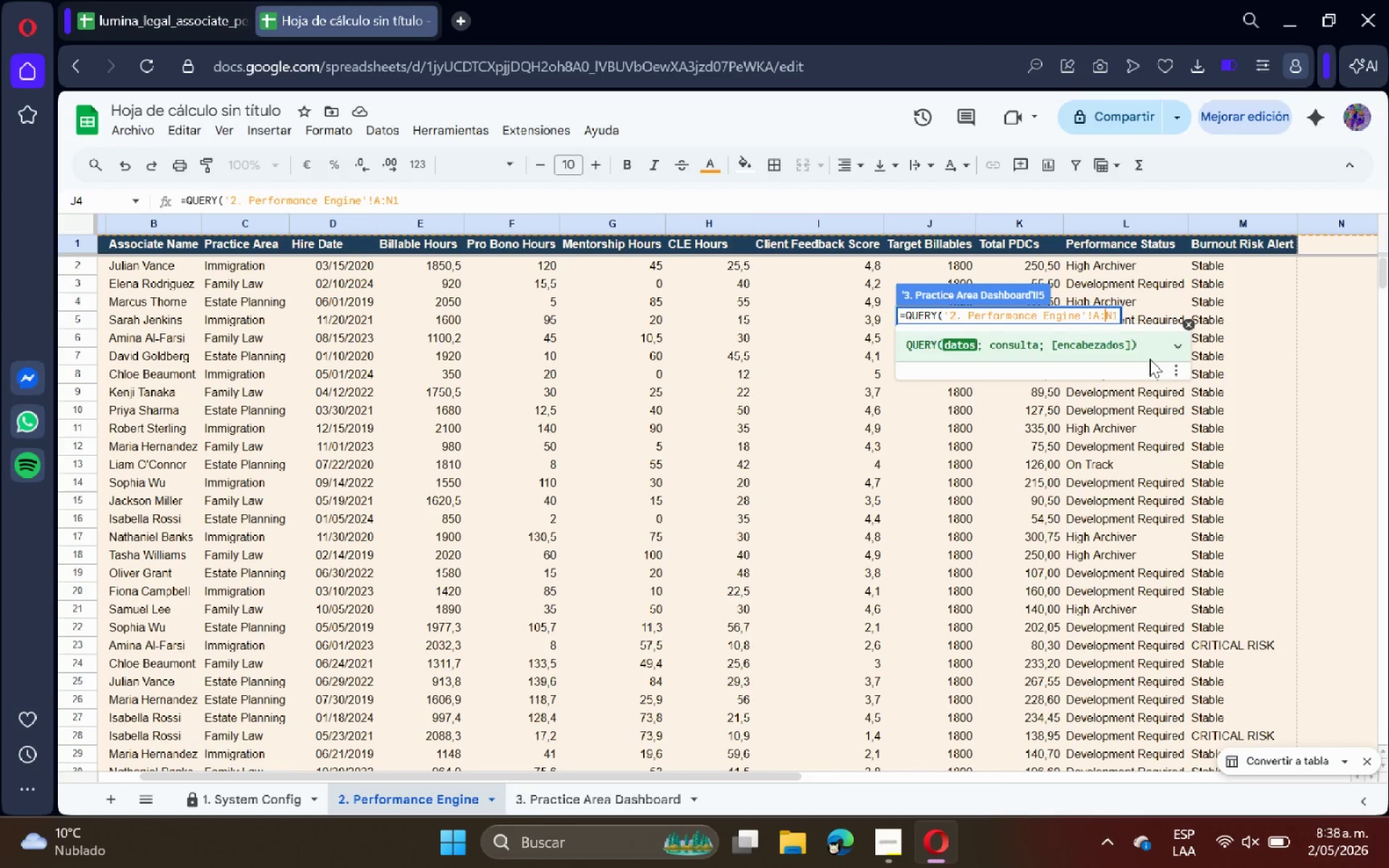 
key(ArrowRight)
 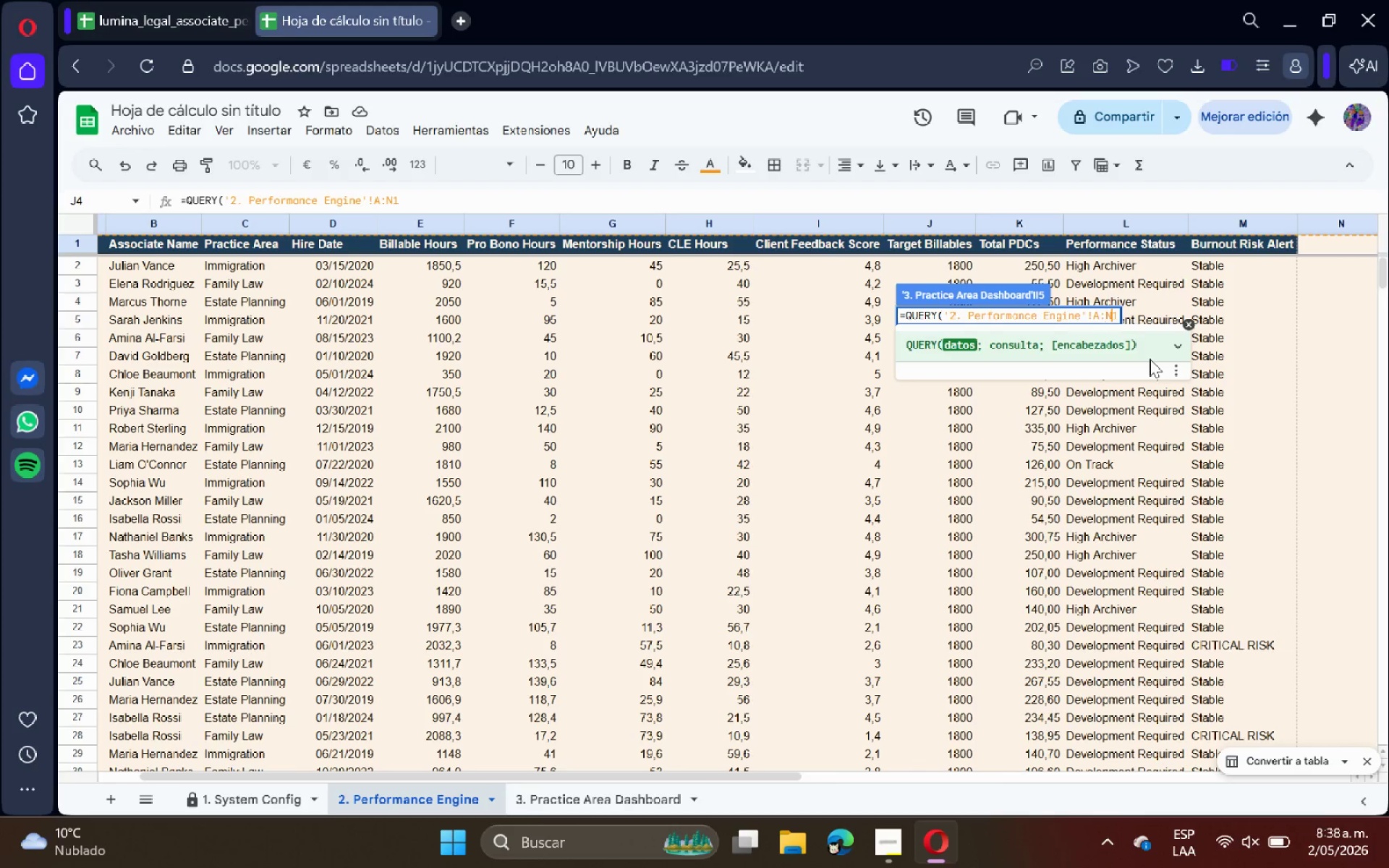 
key(ArrowRight)
 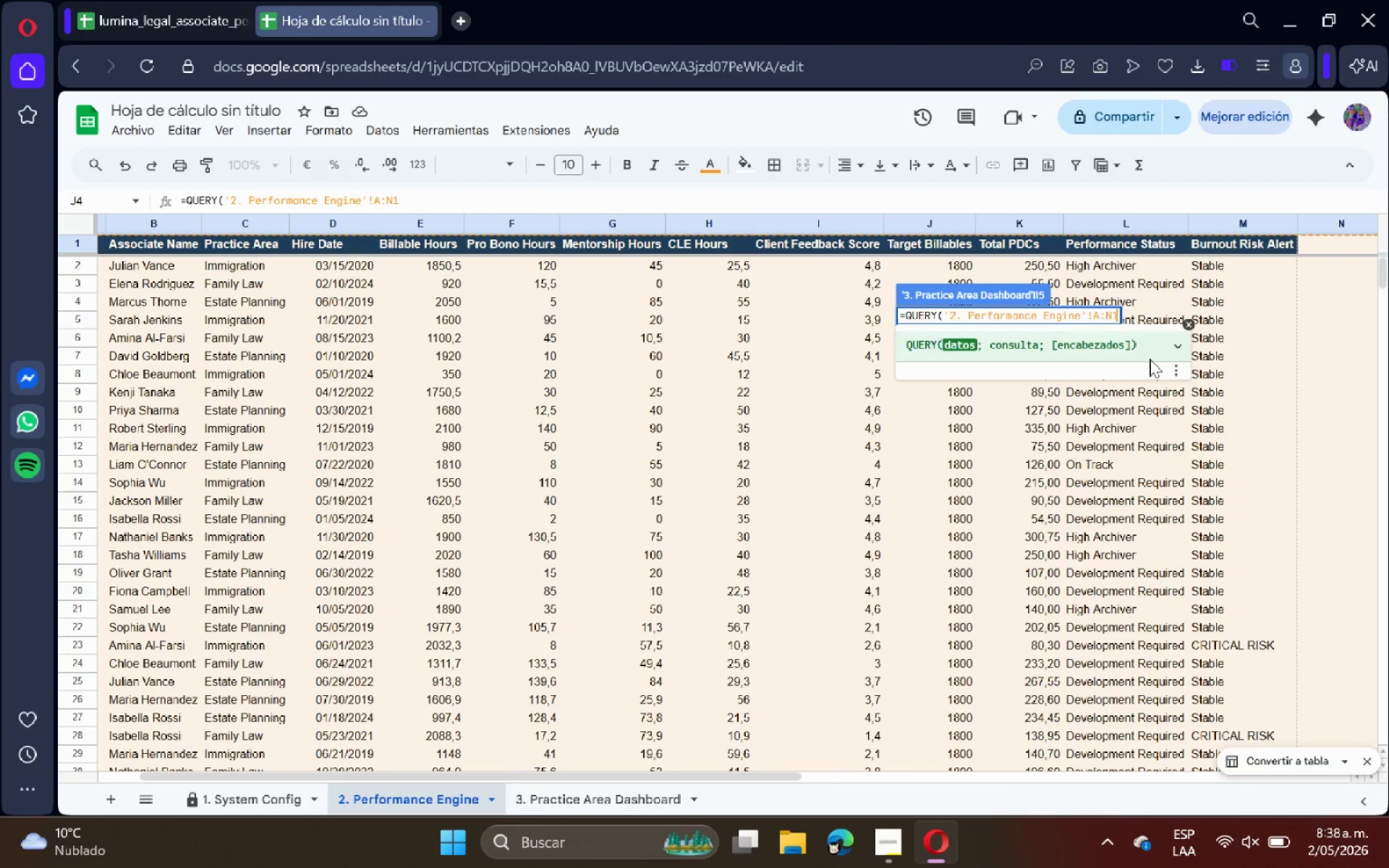 
key(Backspace)
 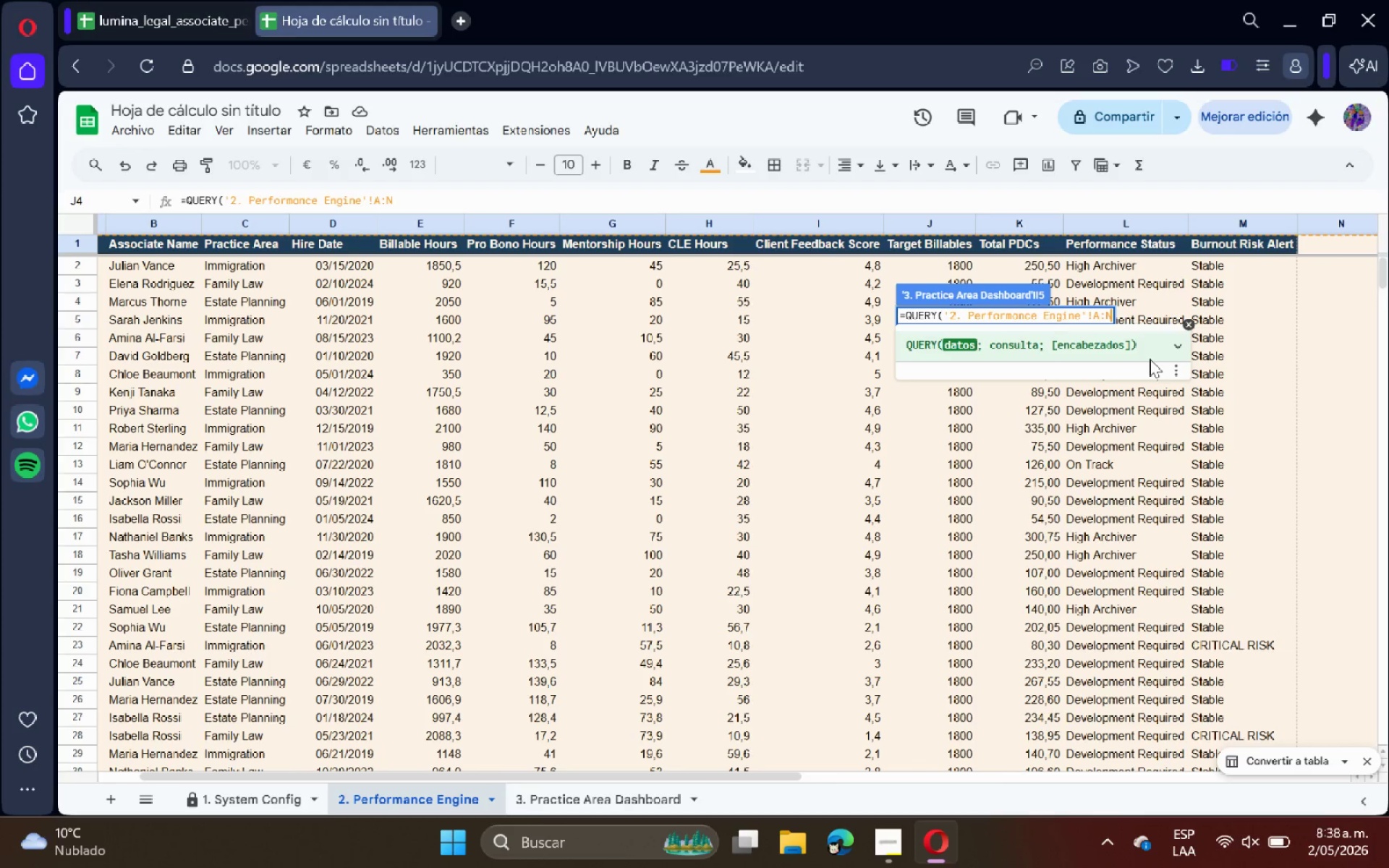 
key(ArrowLeft)
 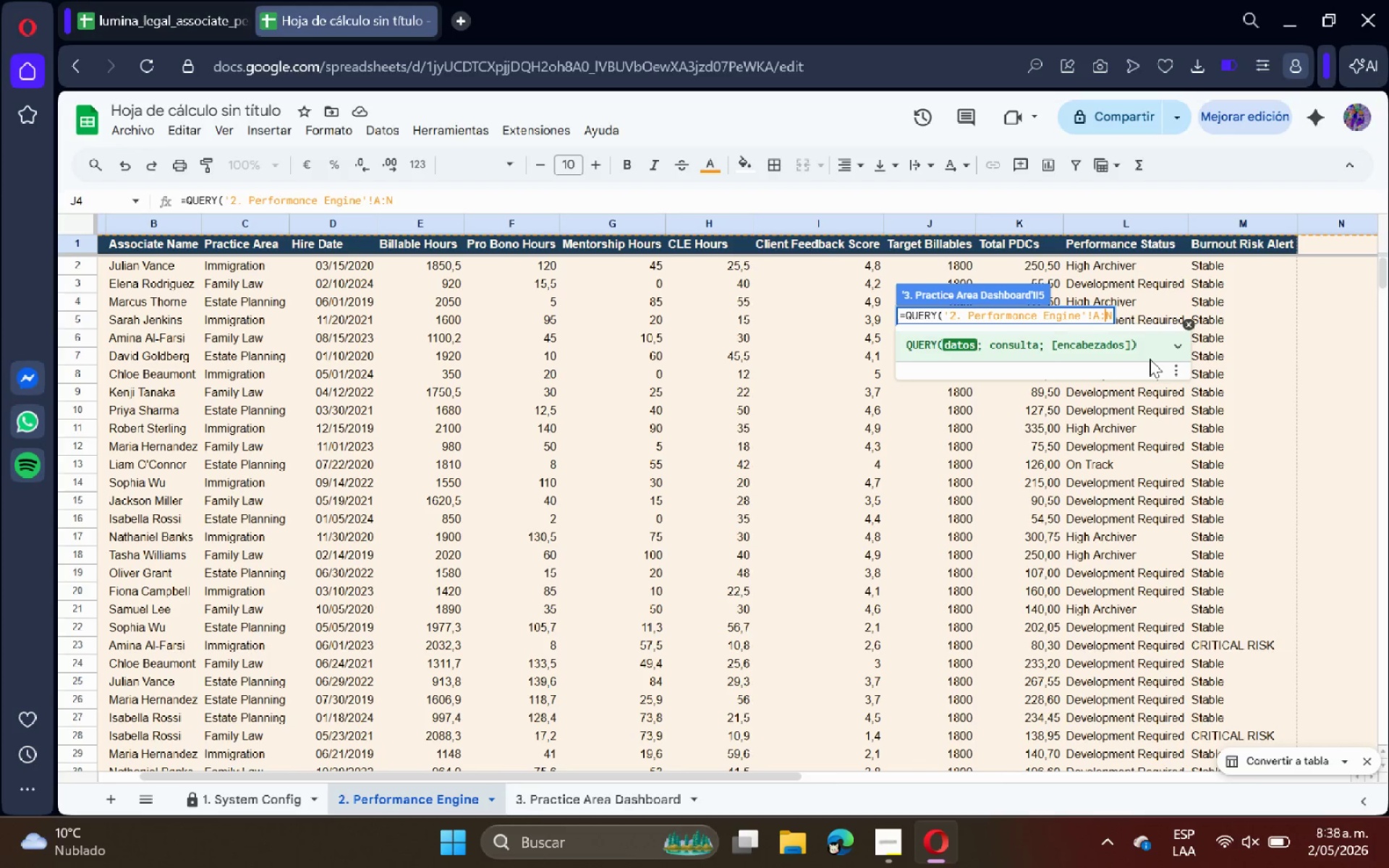 
key(ArrowRight)
 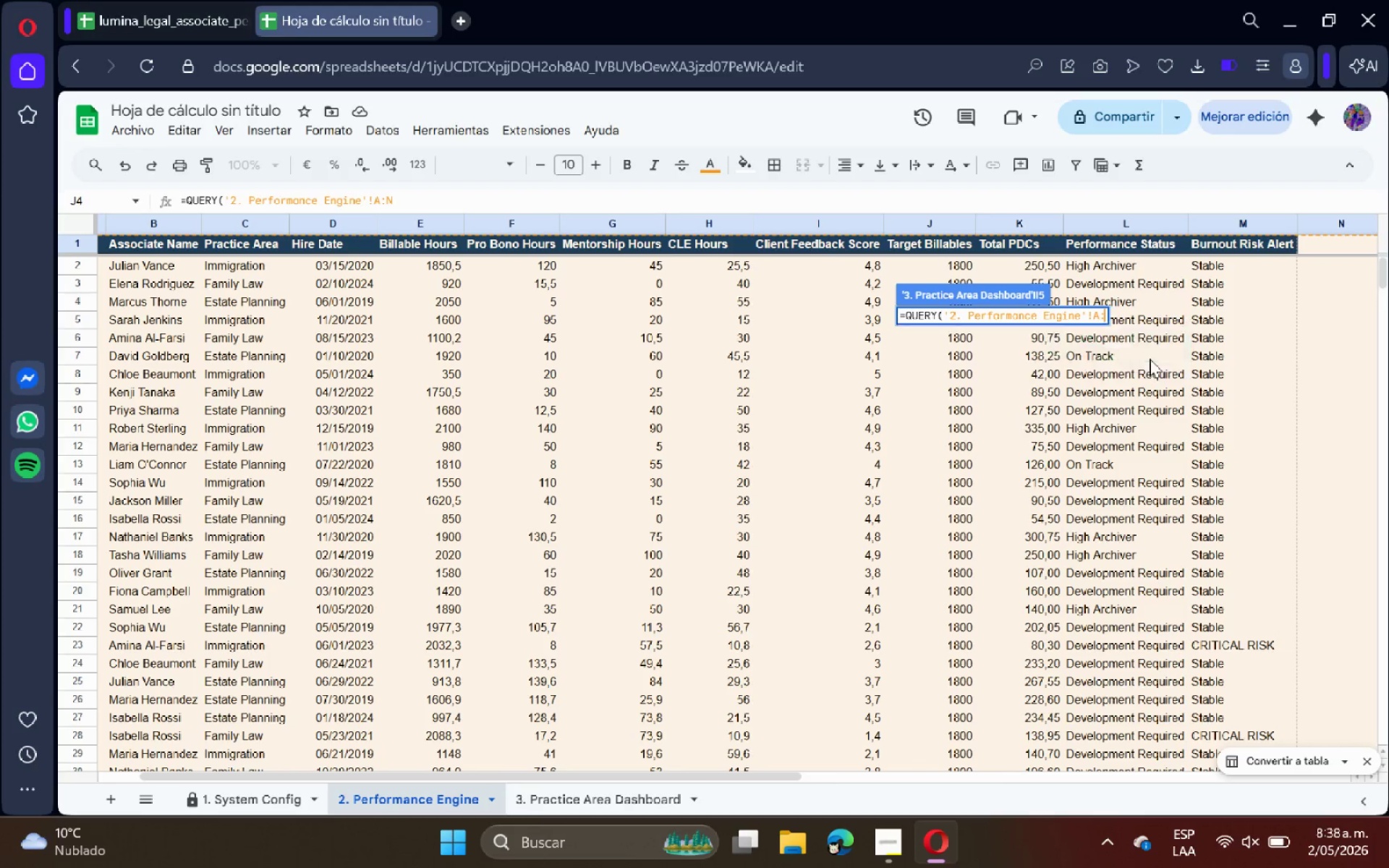 
key(Backspace)
type(M< @SELECT B, K WHERE C ) [@^B2^@[ ORDER BY K DESCK)
key(Backspace)
 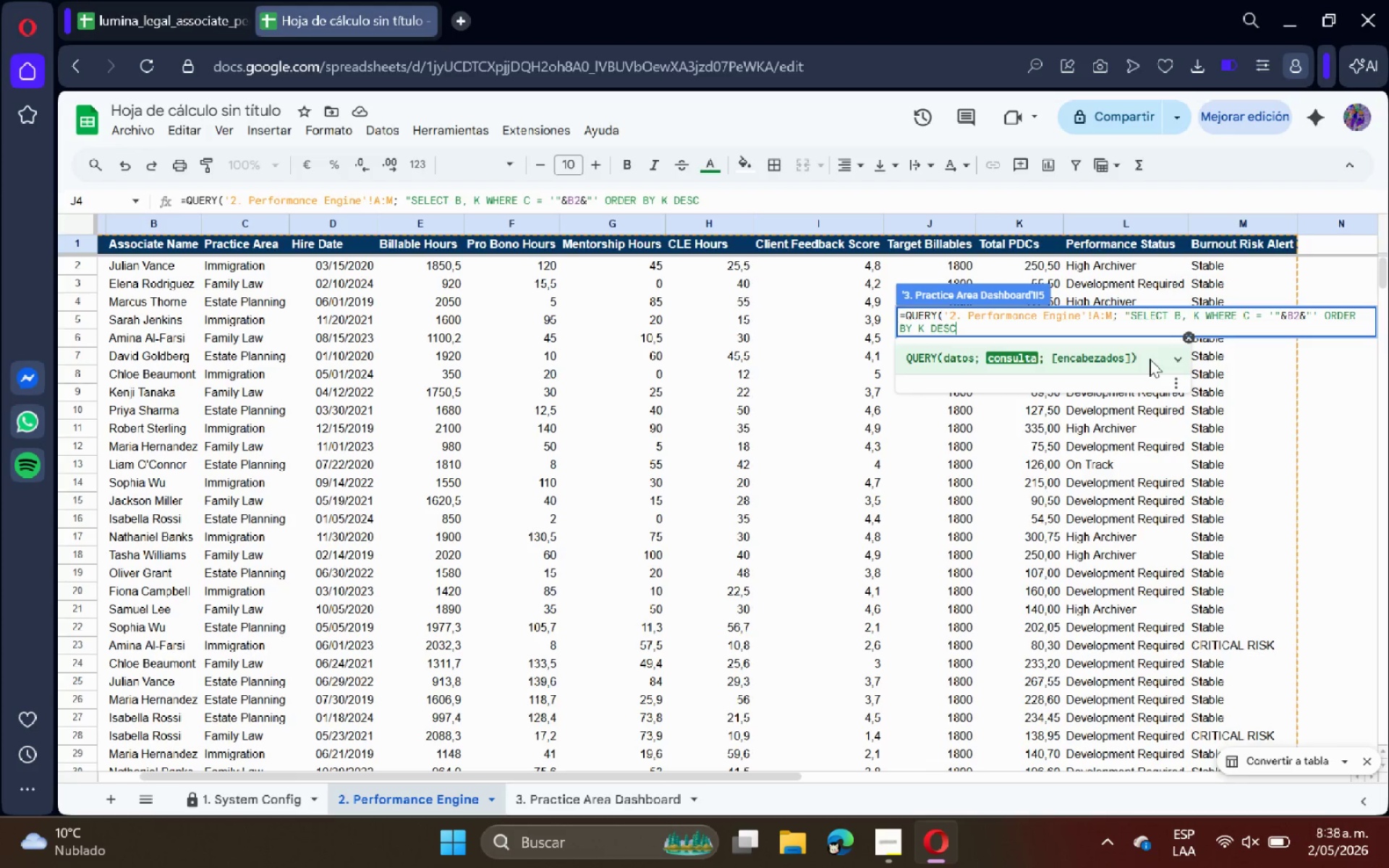 
wait(5.94)
 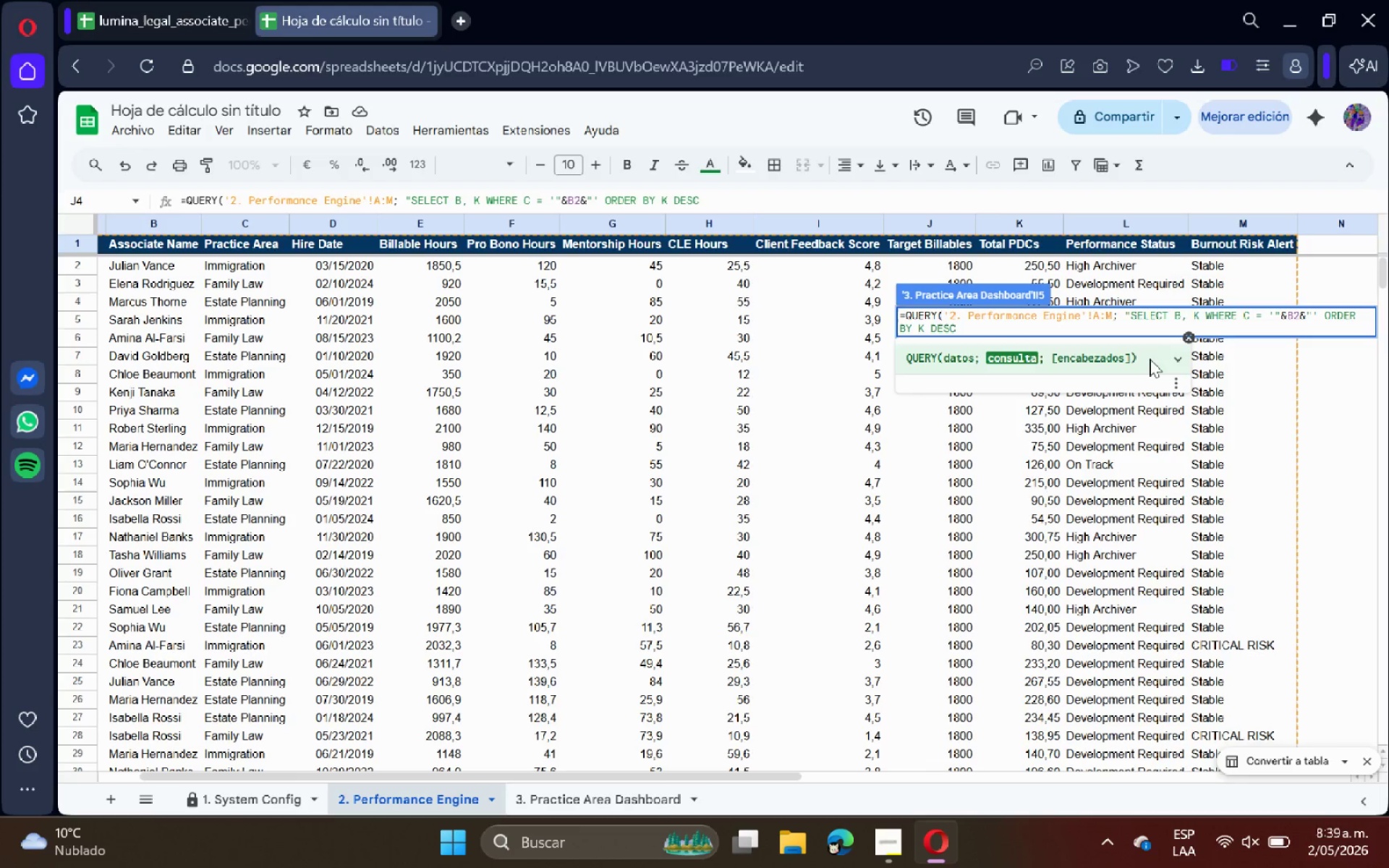 
type( LIMIT 10 LABEL B [Top Associates[, K [PDCs[@)
 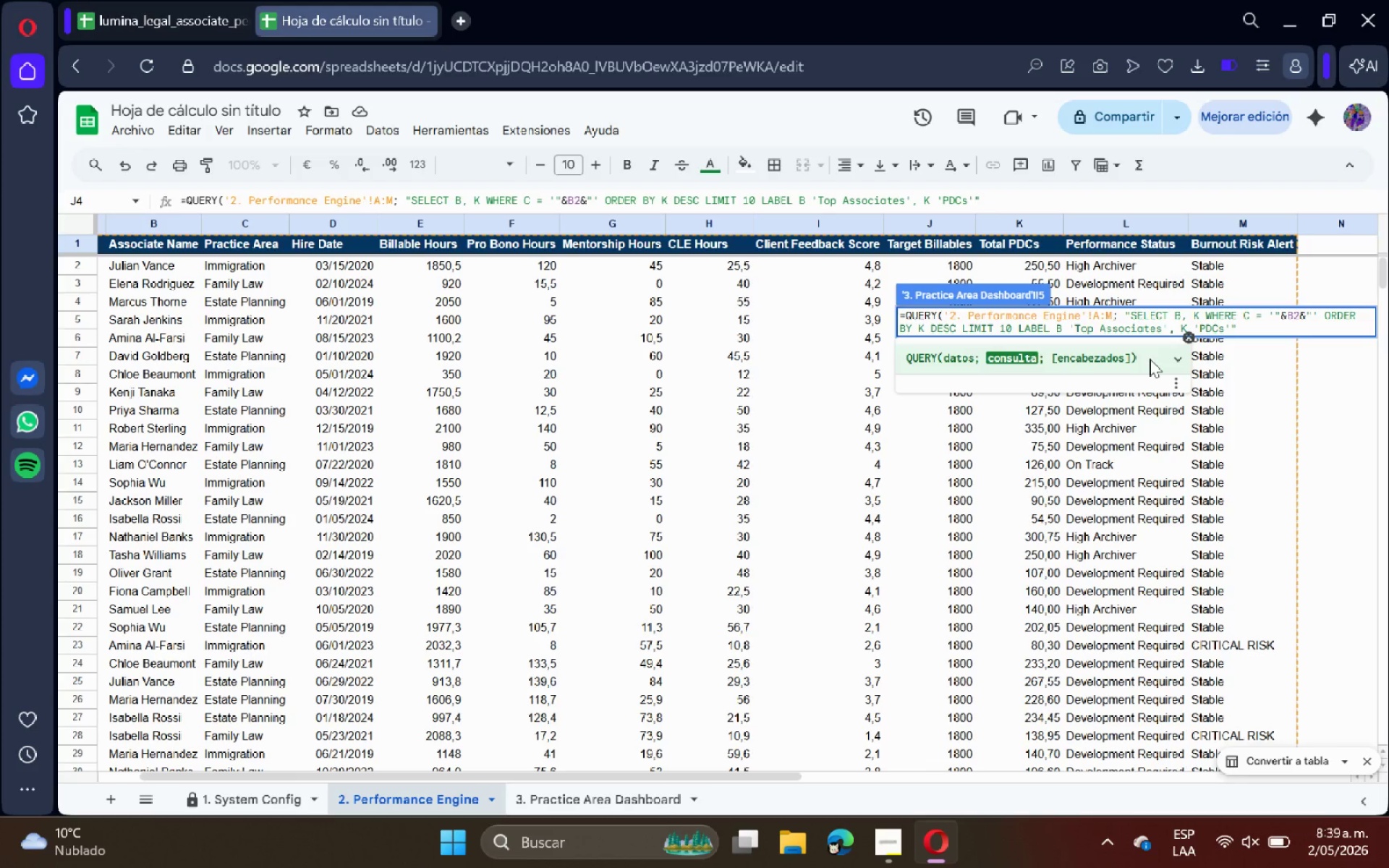 
wait(6.3)
 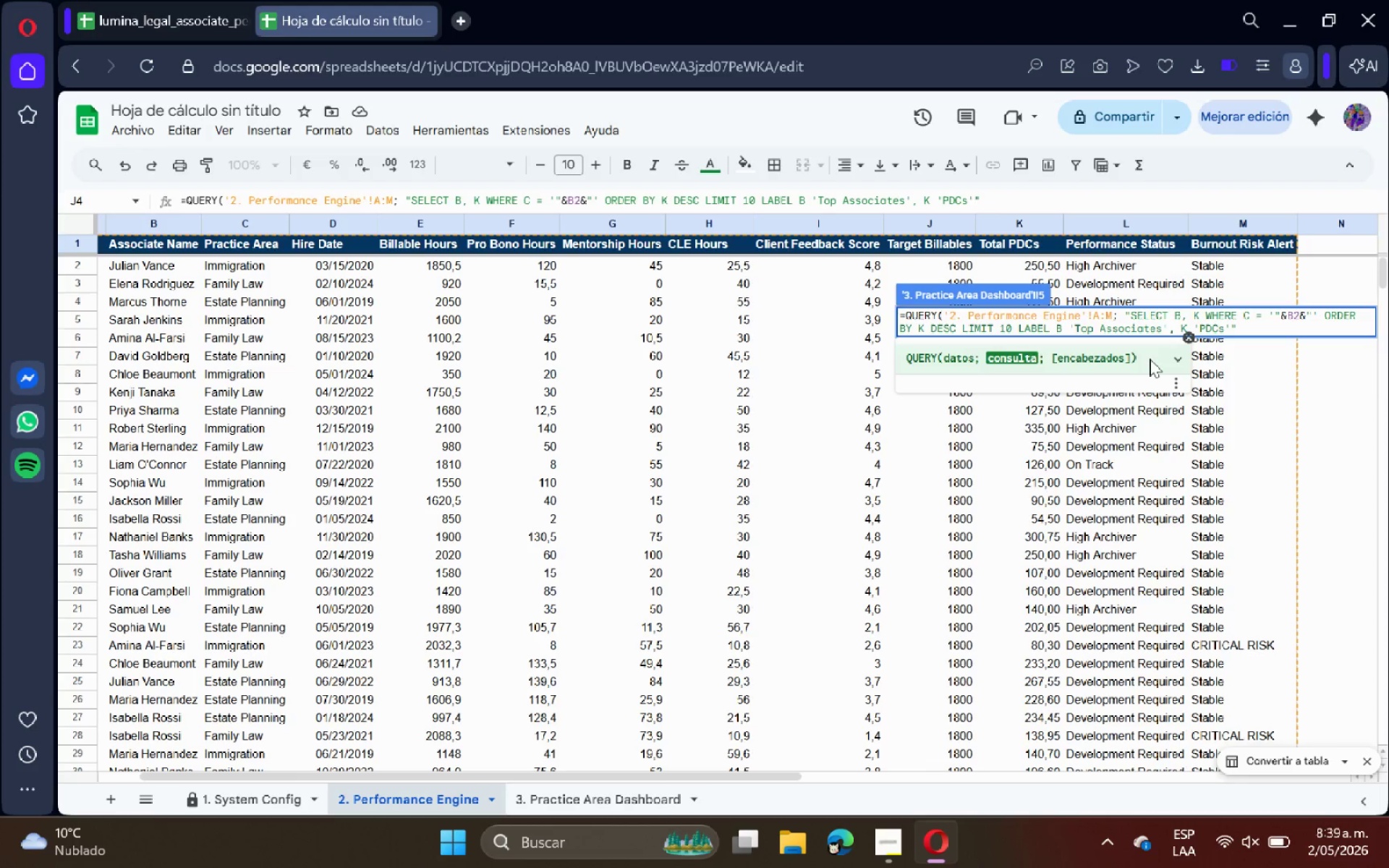 
type(< 1()
 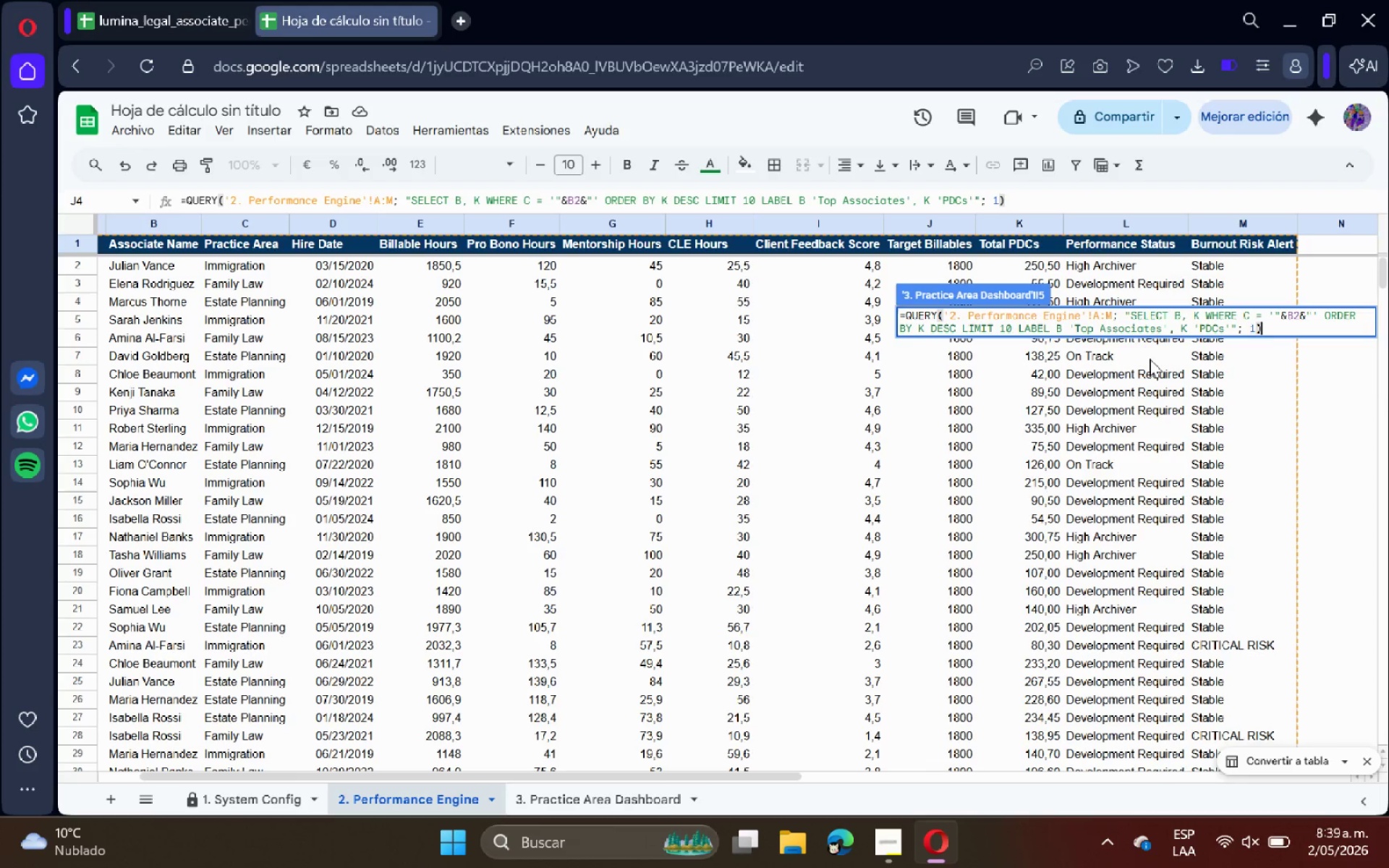 
key(Enter)
 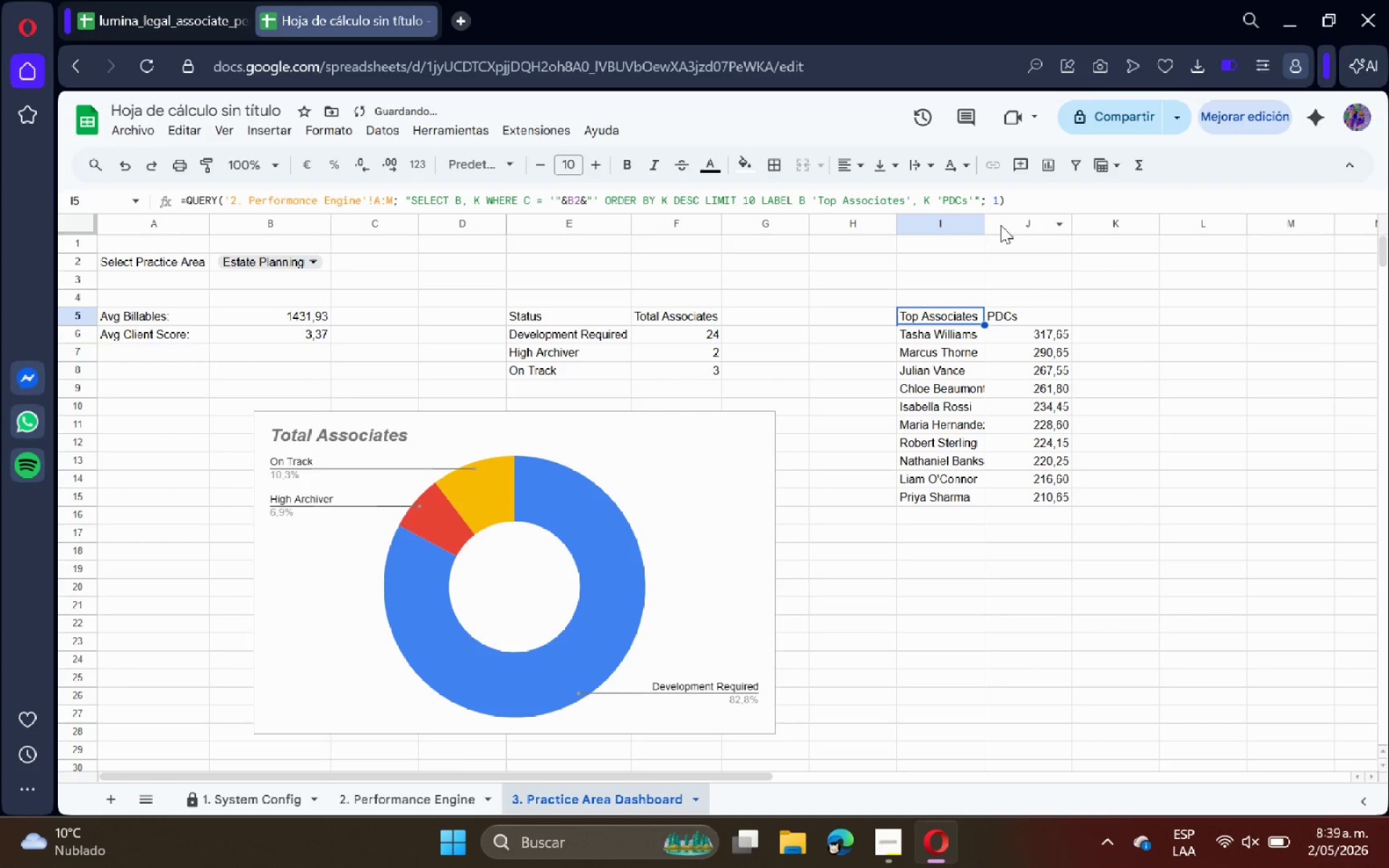 
double_click([985, 222])
 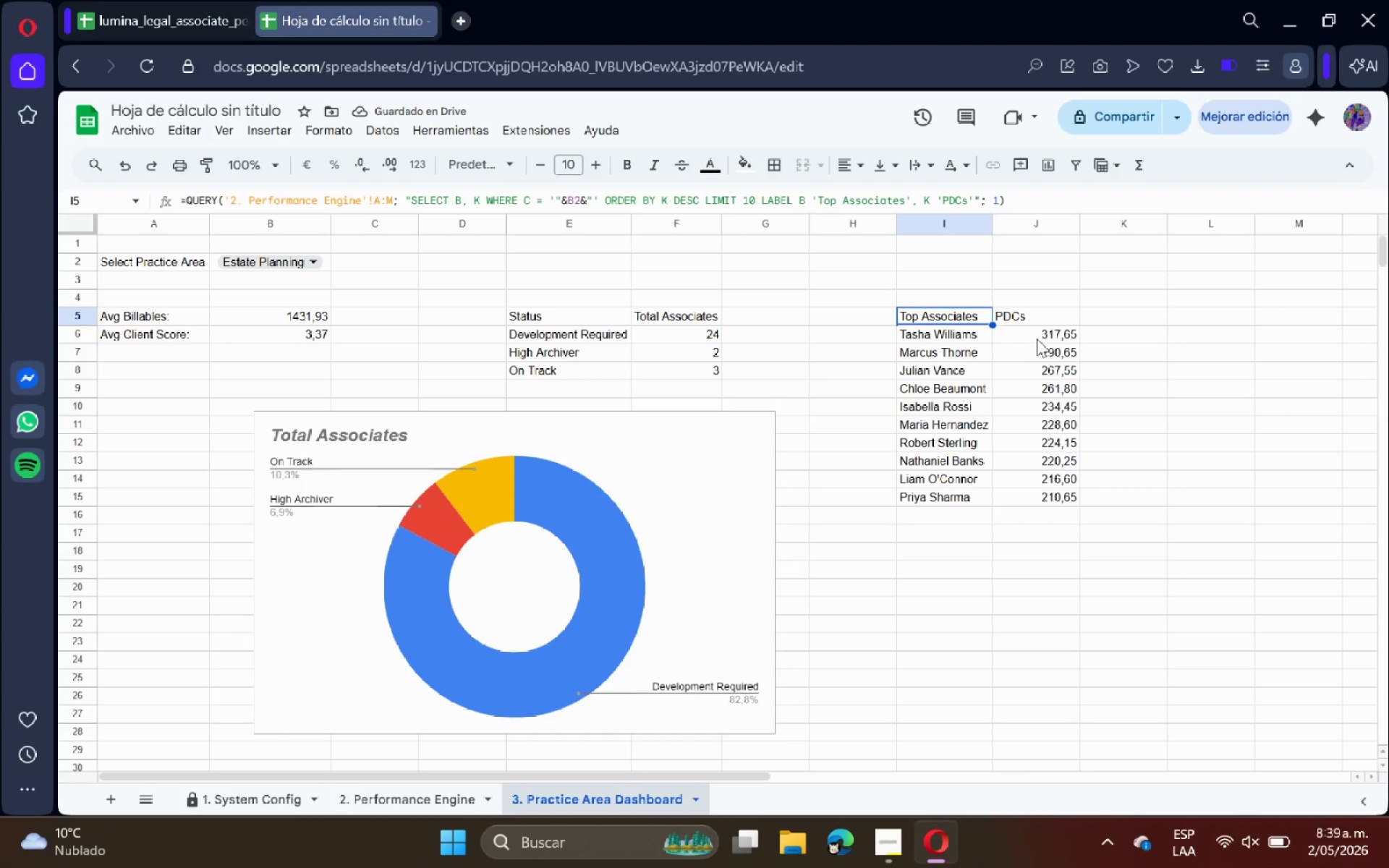 
left_click_drag(start_coordinate=[955, 319], to_coordinate=[1061, 503])
 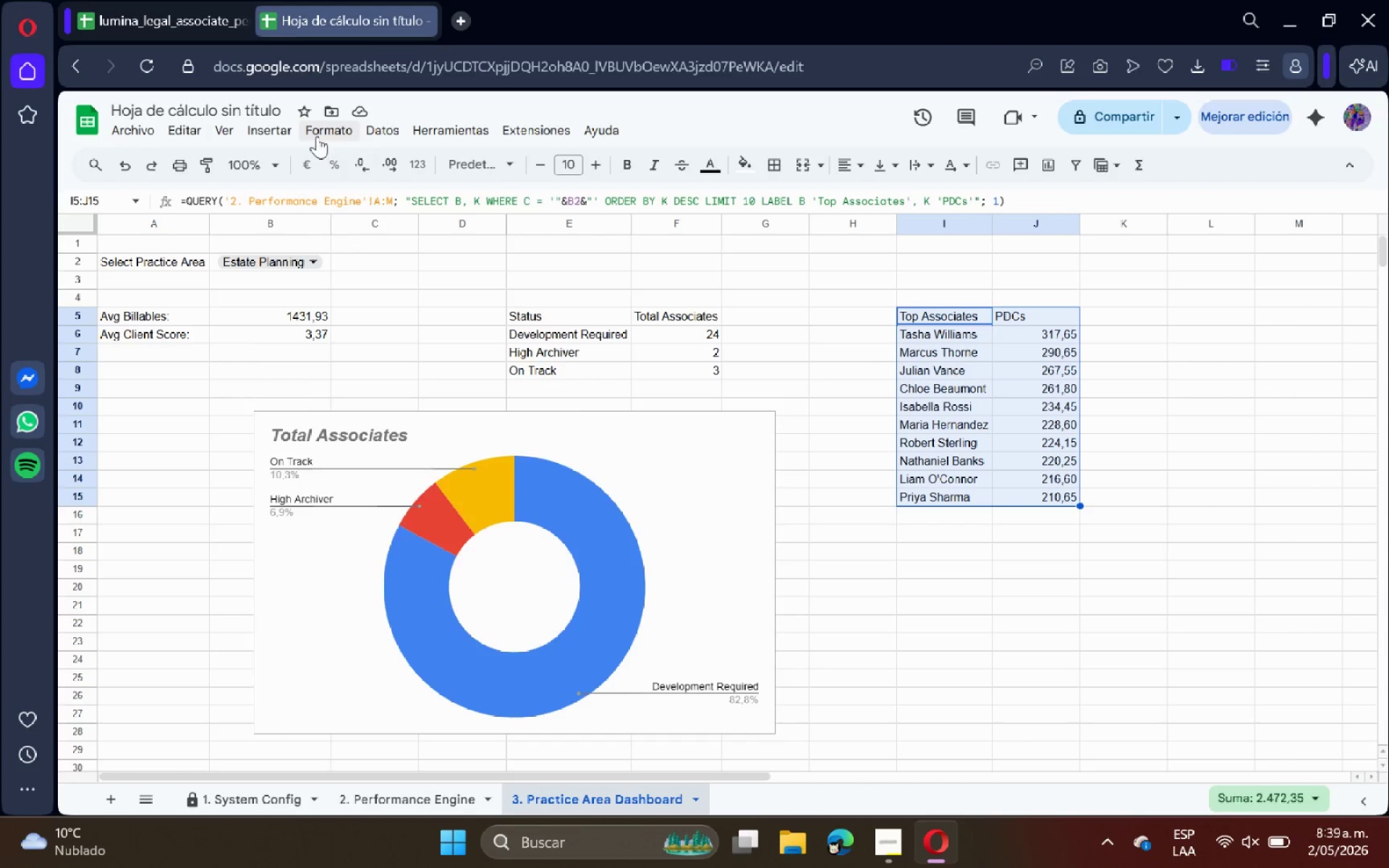 
double_click([284, 125])
 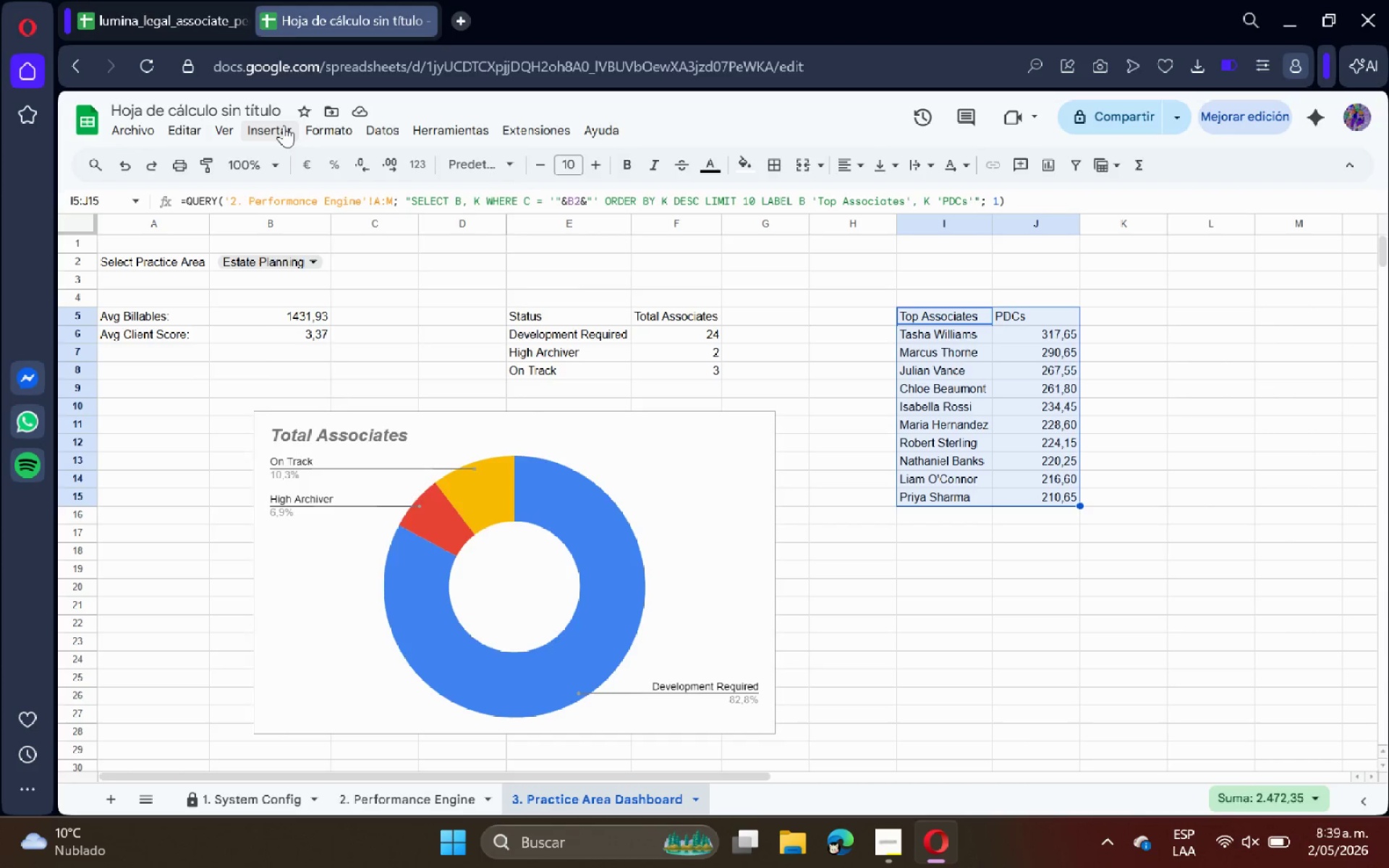 
triple_click([284, 125])
 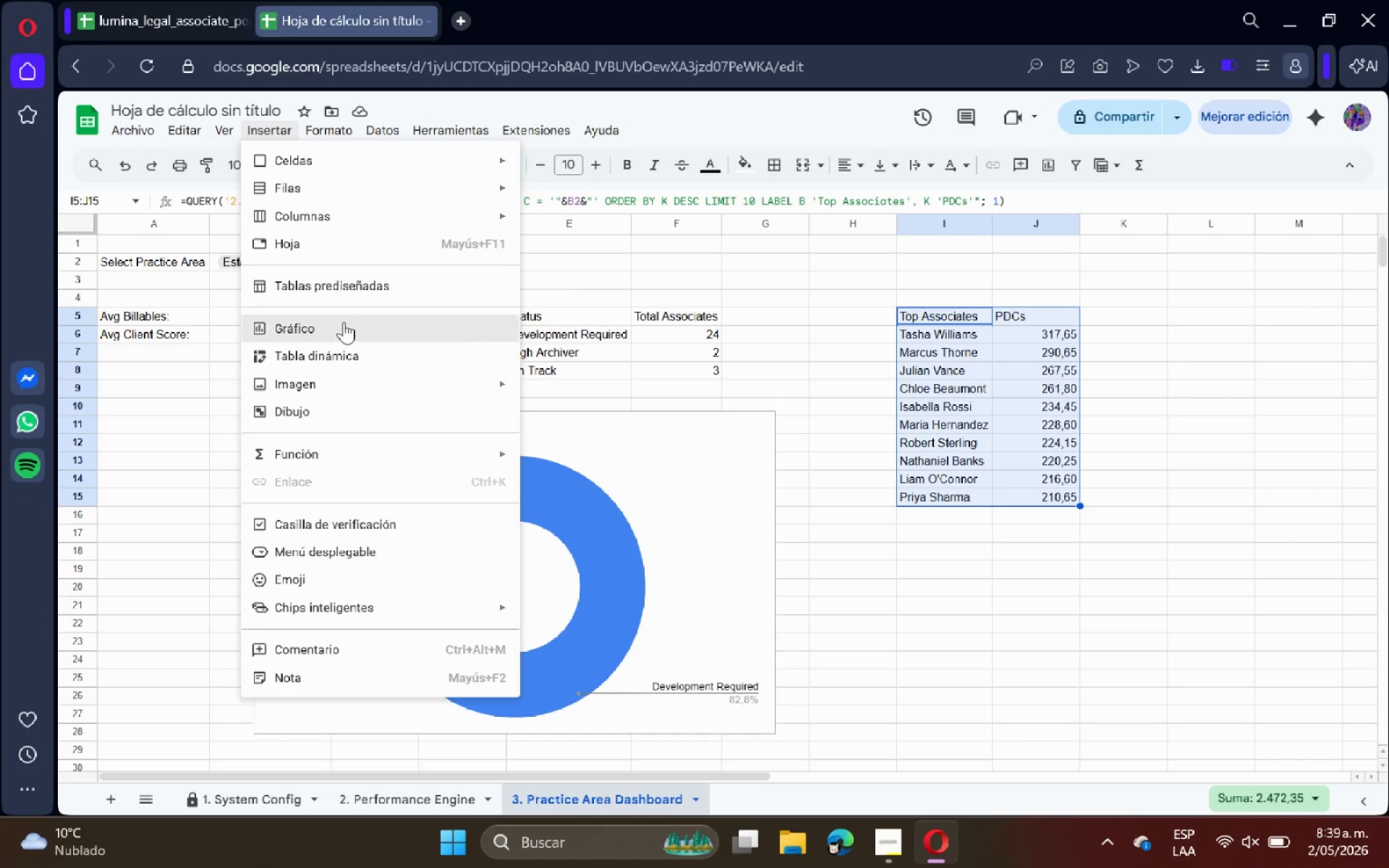 
left_click([344, 323])
 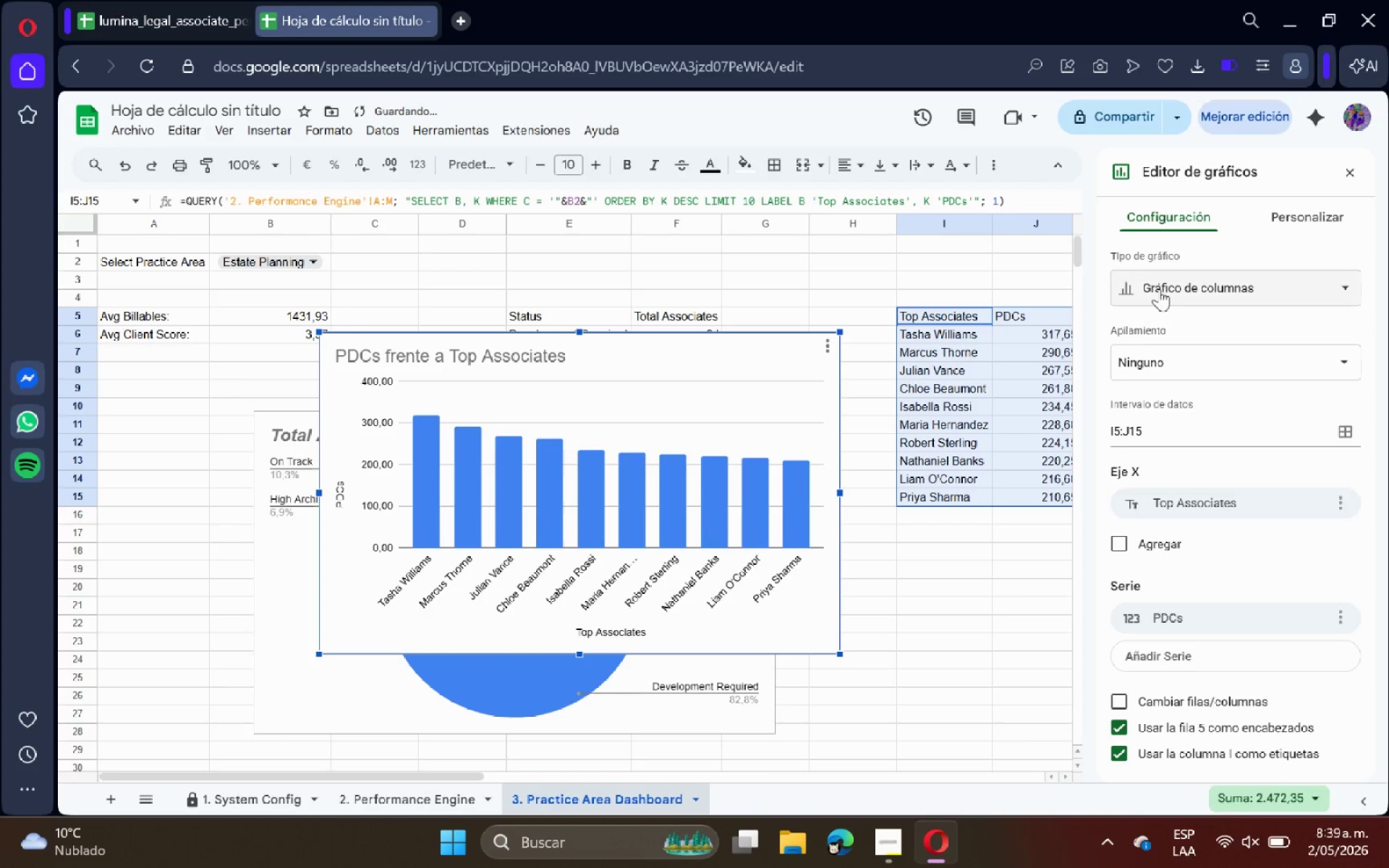 
left_click([1189, 281])
 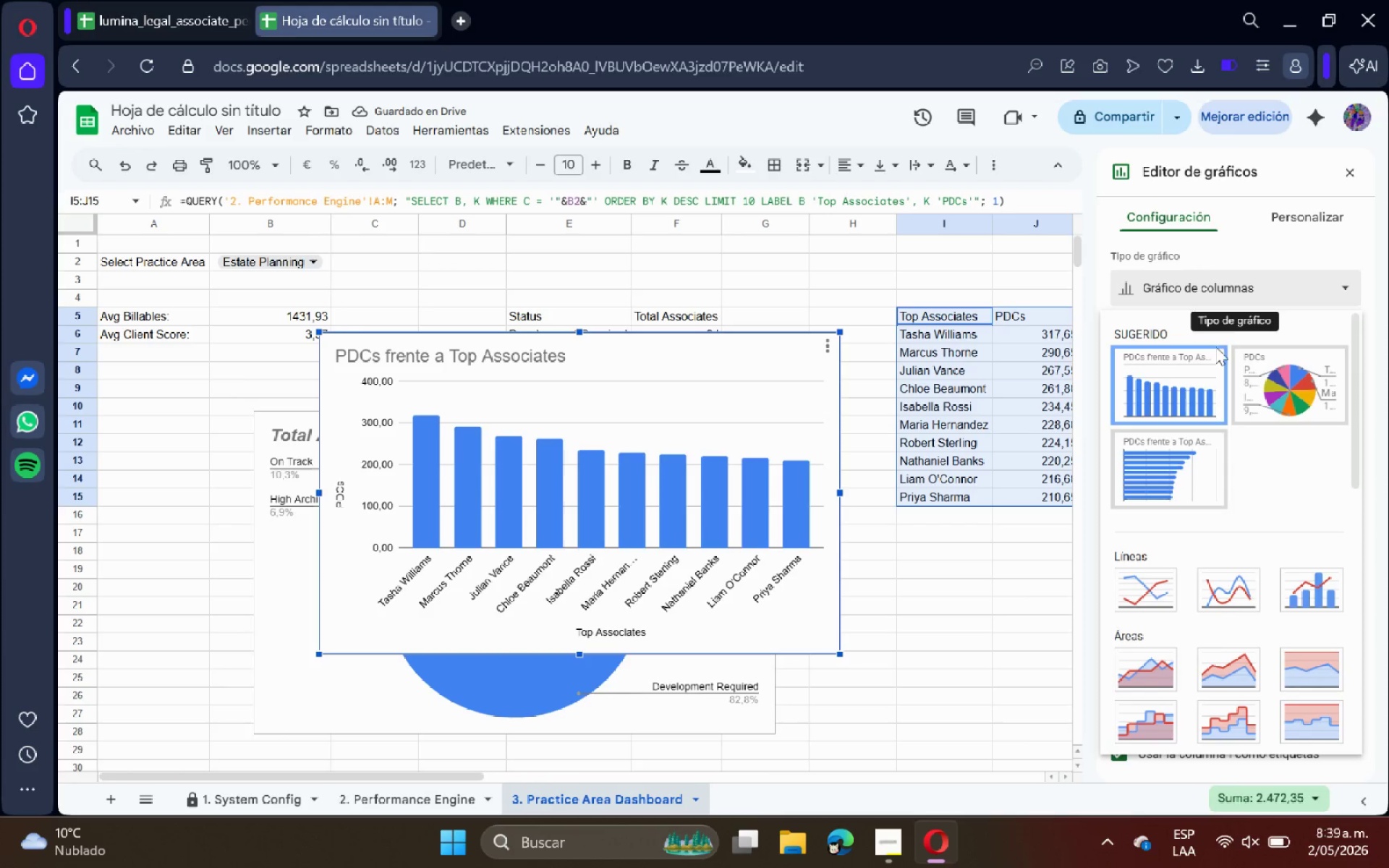 
left_click([1197, 450])
 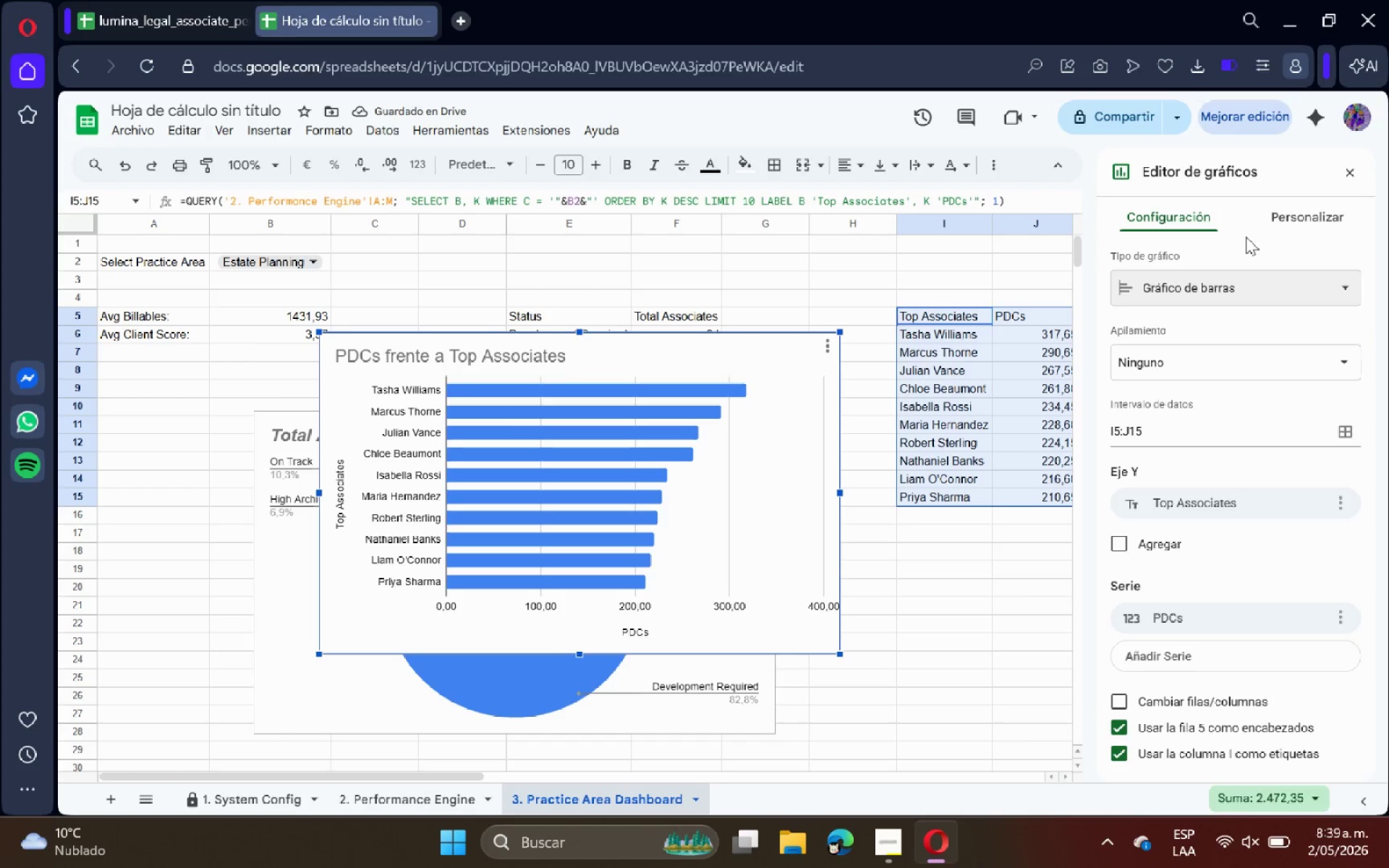 
left_click([1294, 217])
 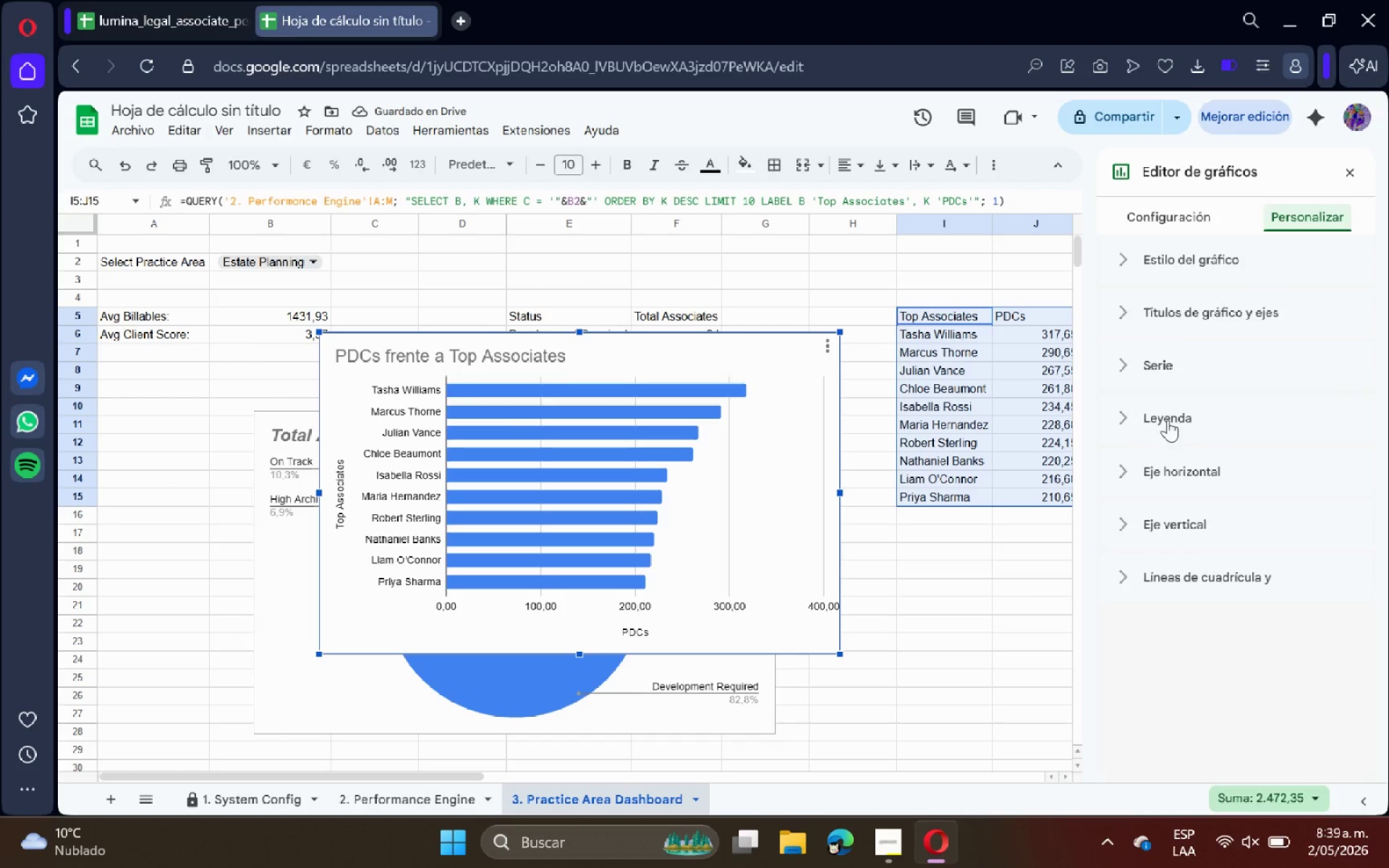 
left_click([1158, 328])
 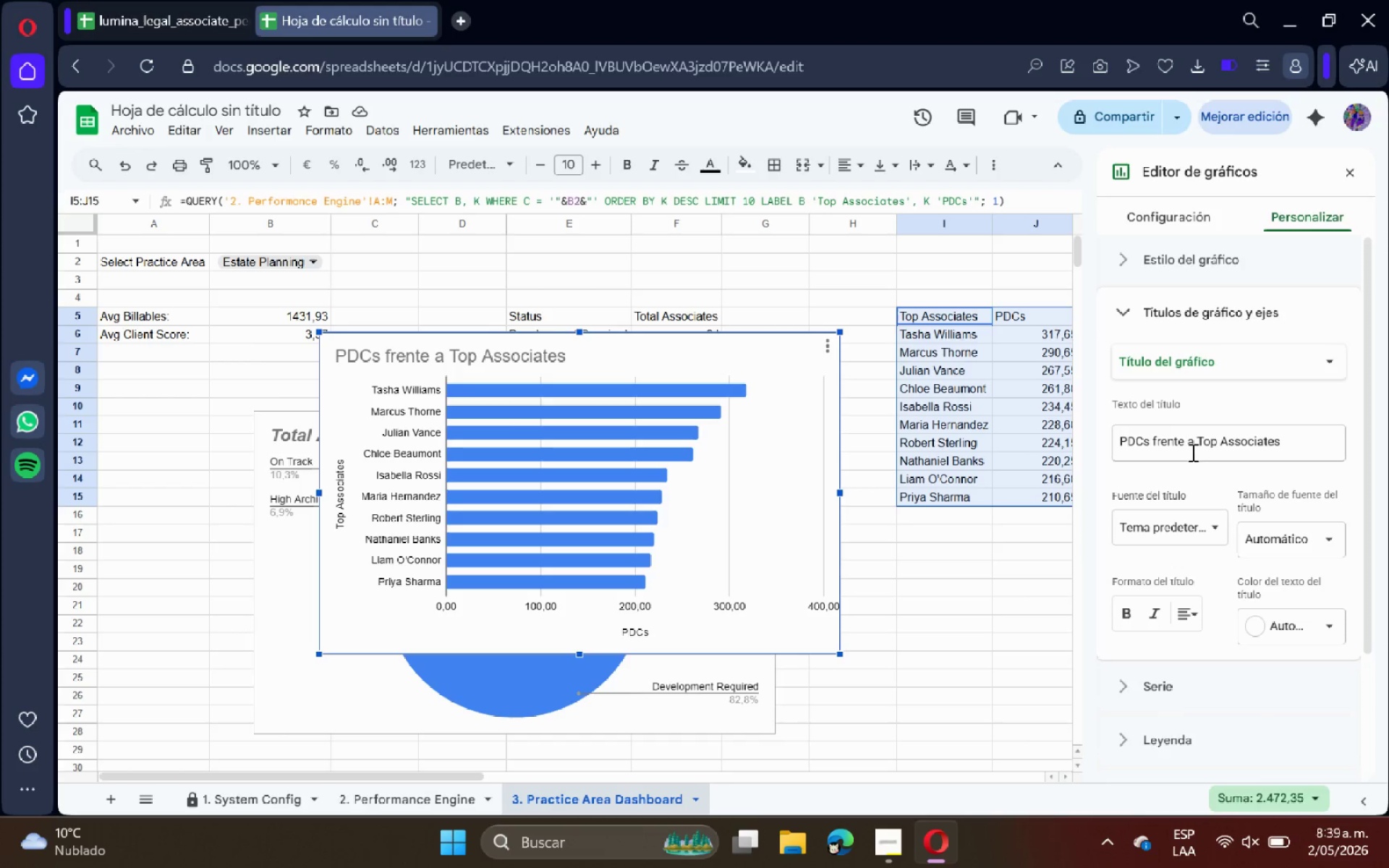 
double_click([1168, 437])
 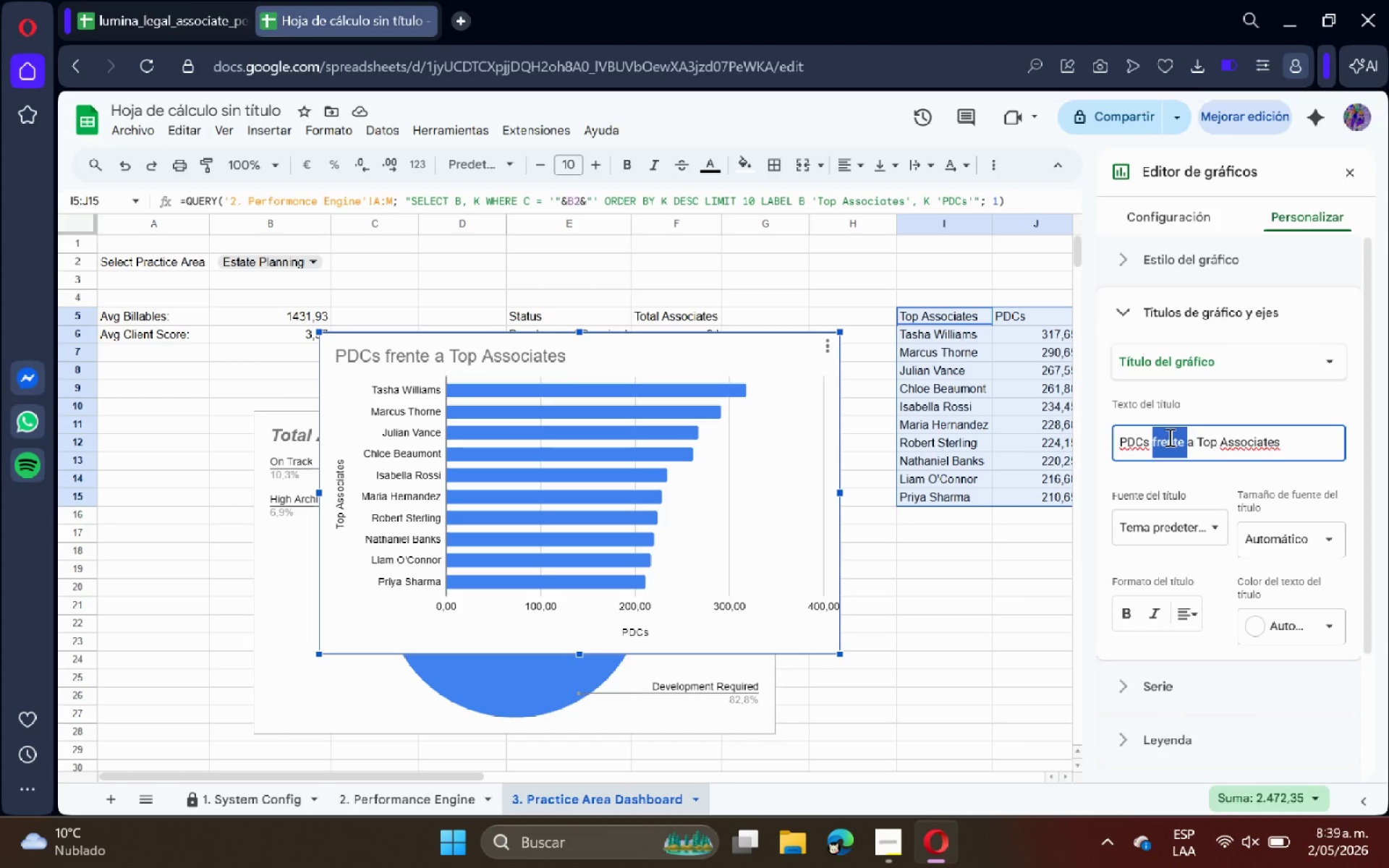 
type(by)
 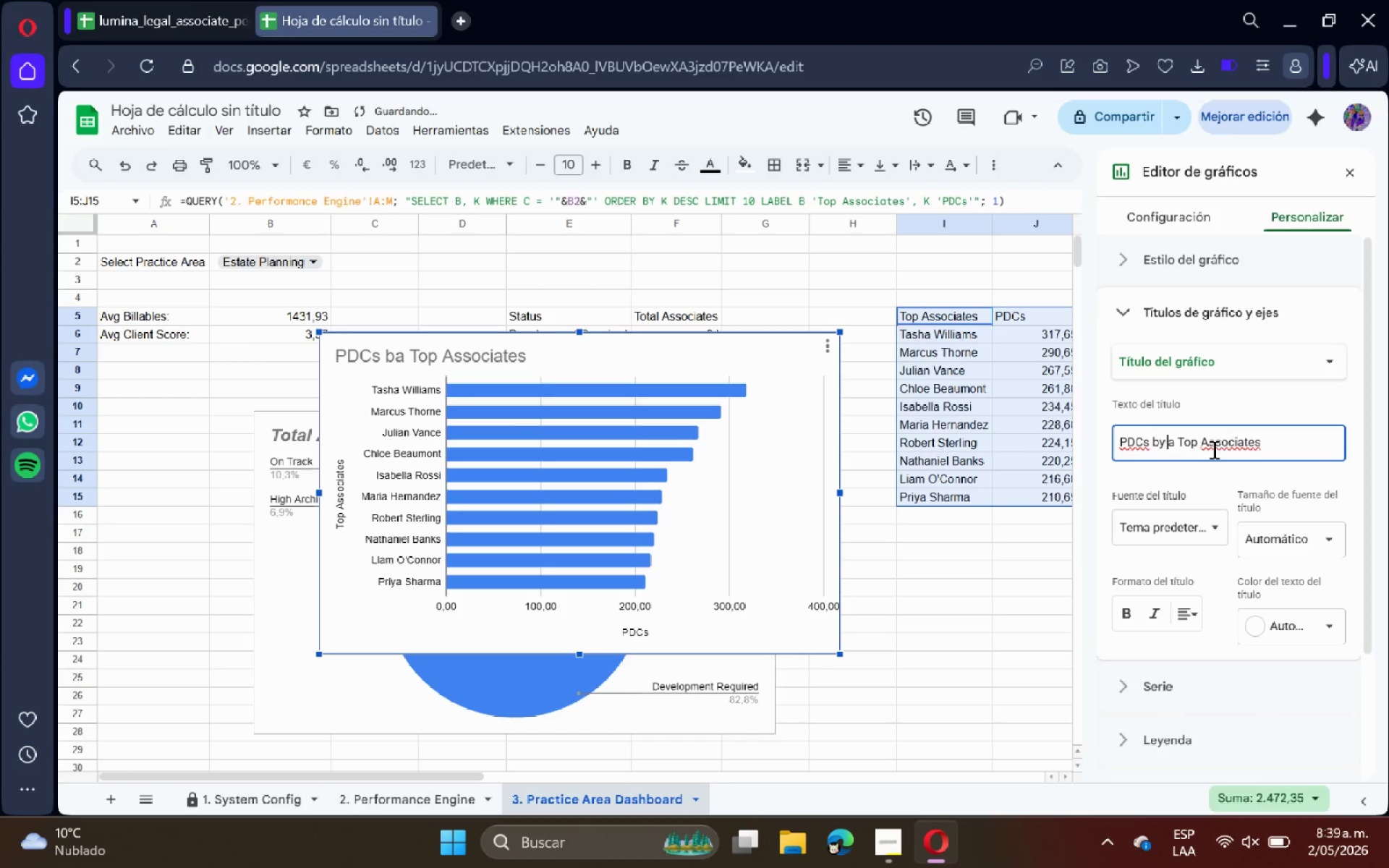 
key(Space)
 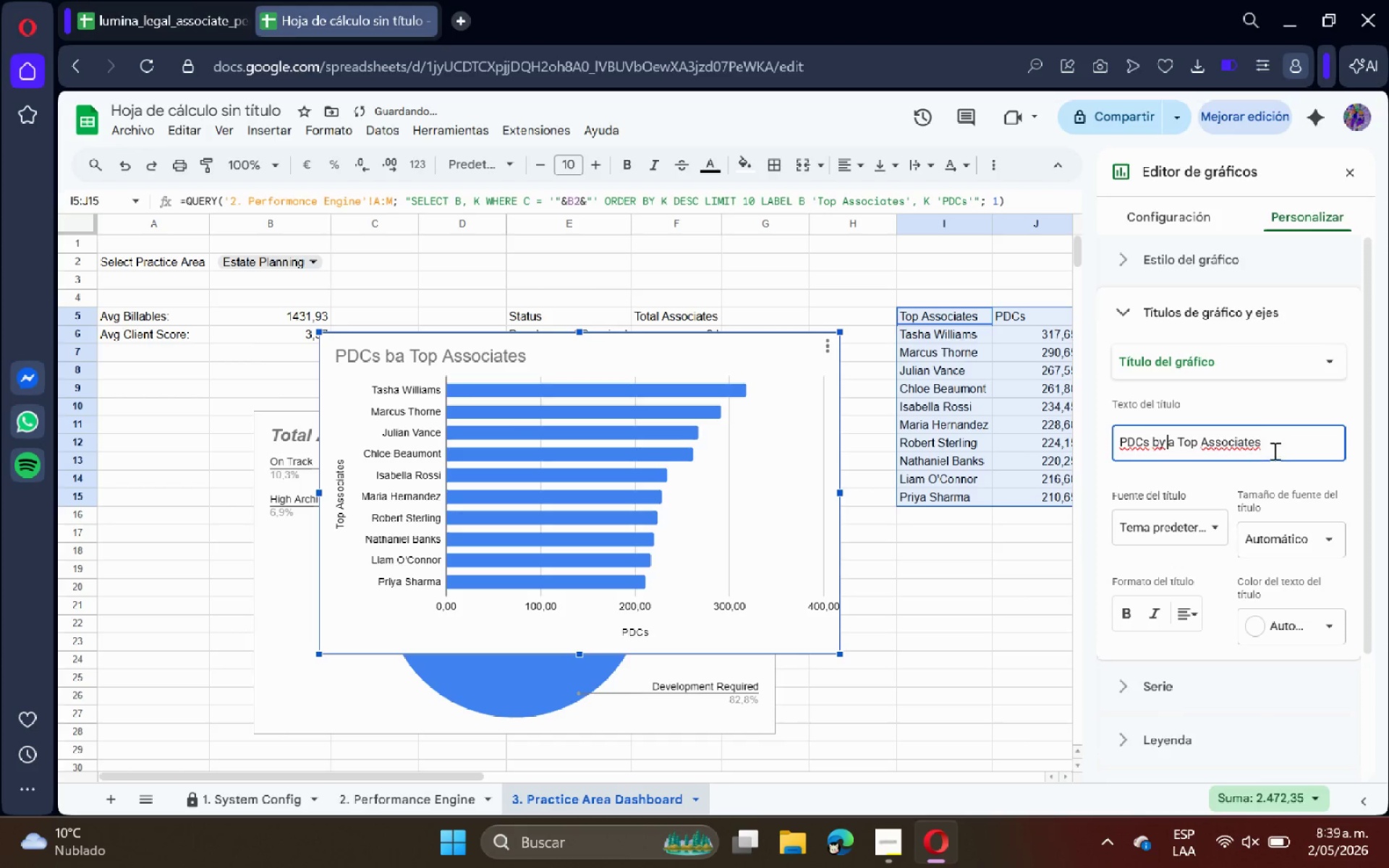 
left_click_drag(start_coordinate=[1282, 451], to_coordinate=[1053, 455])
 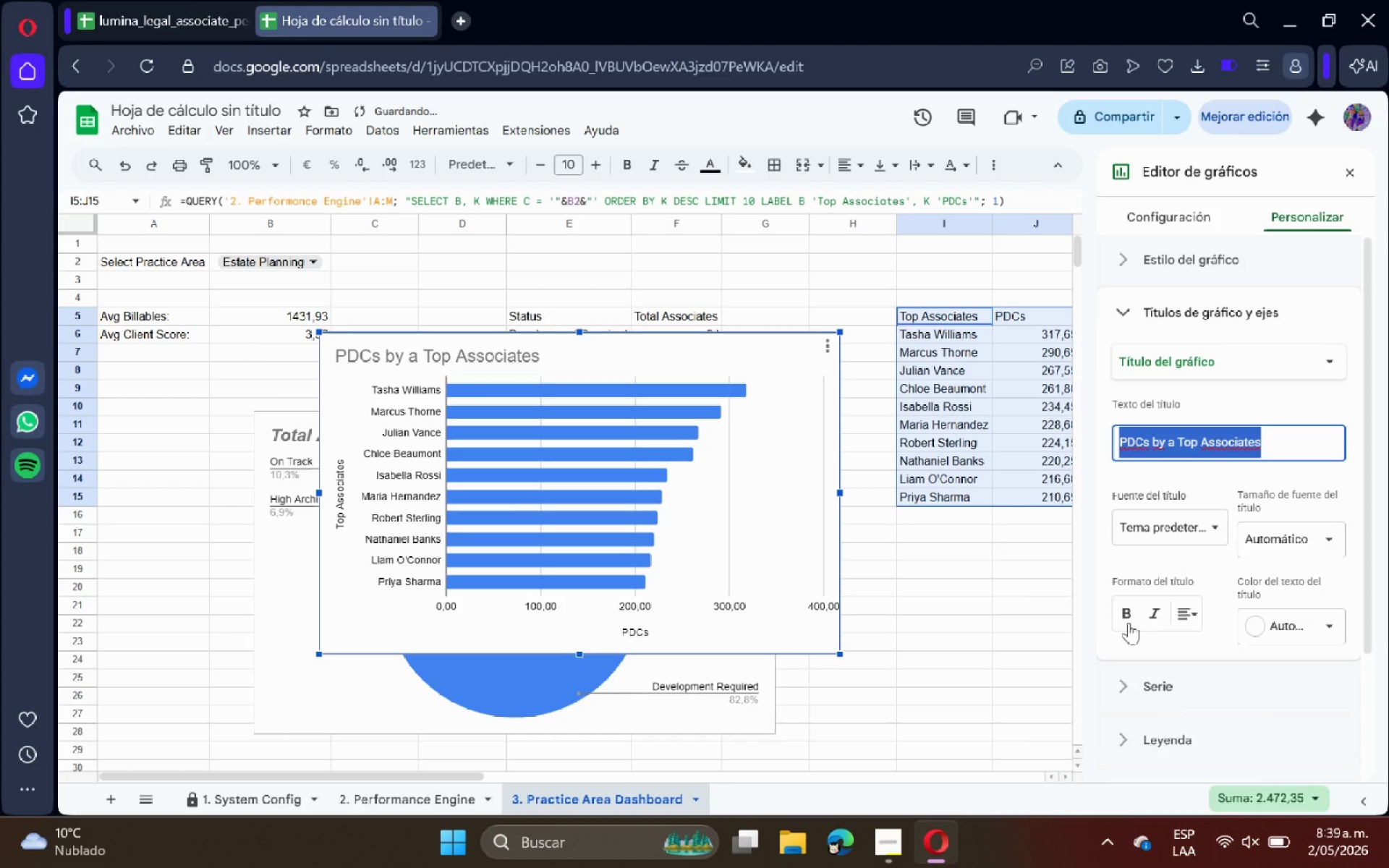 
left_click([1129, 622])
 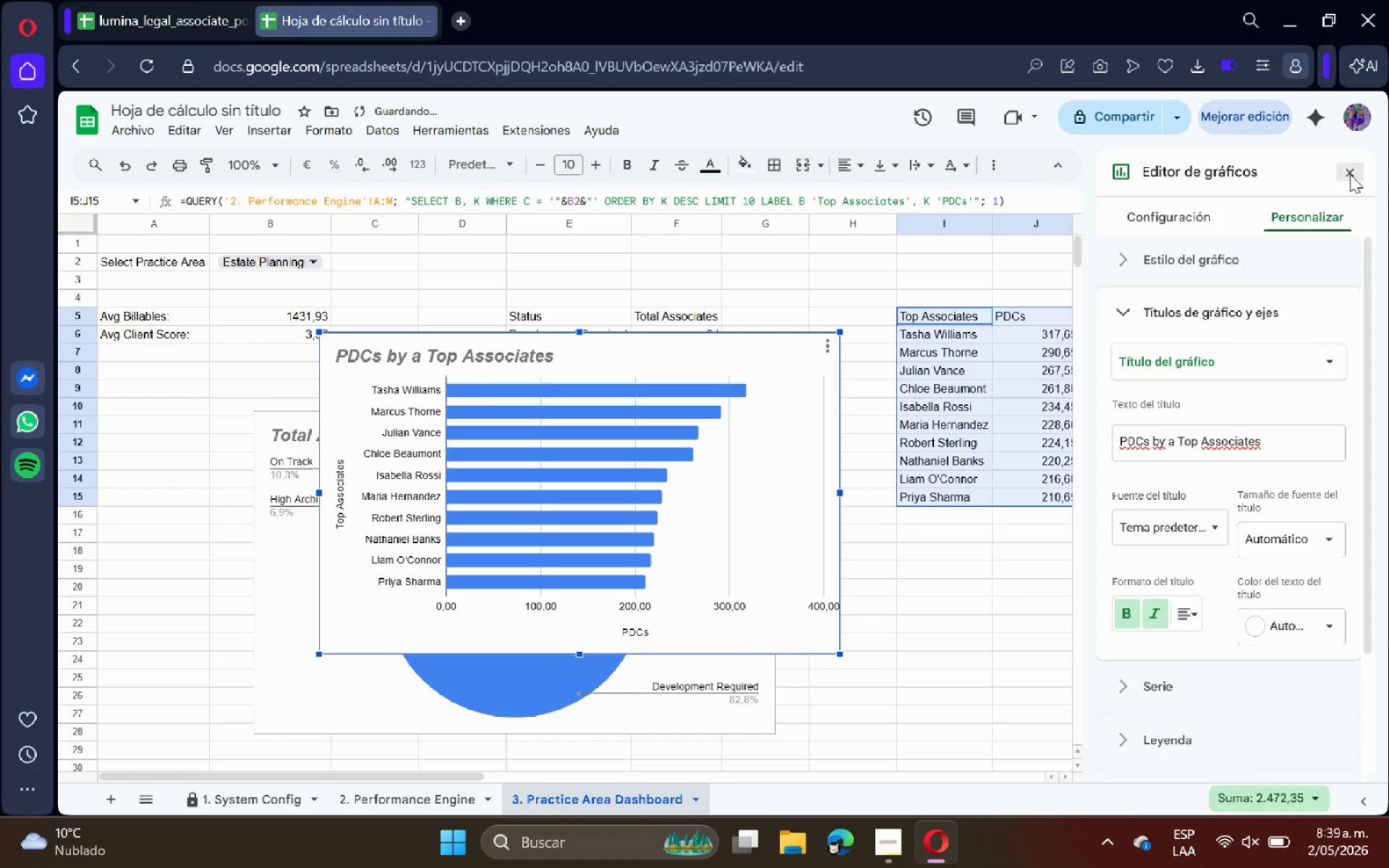 
double_click([786, 388])
 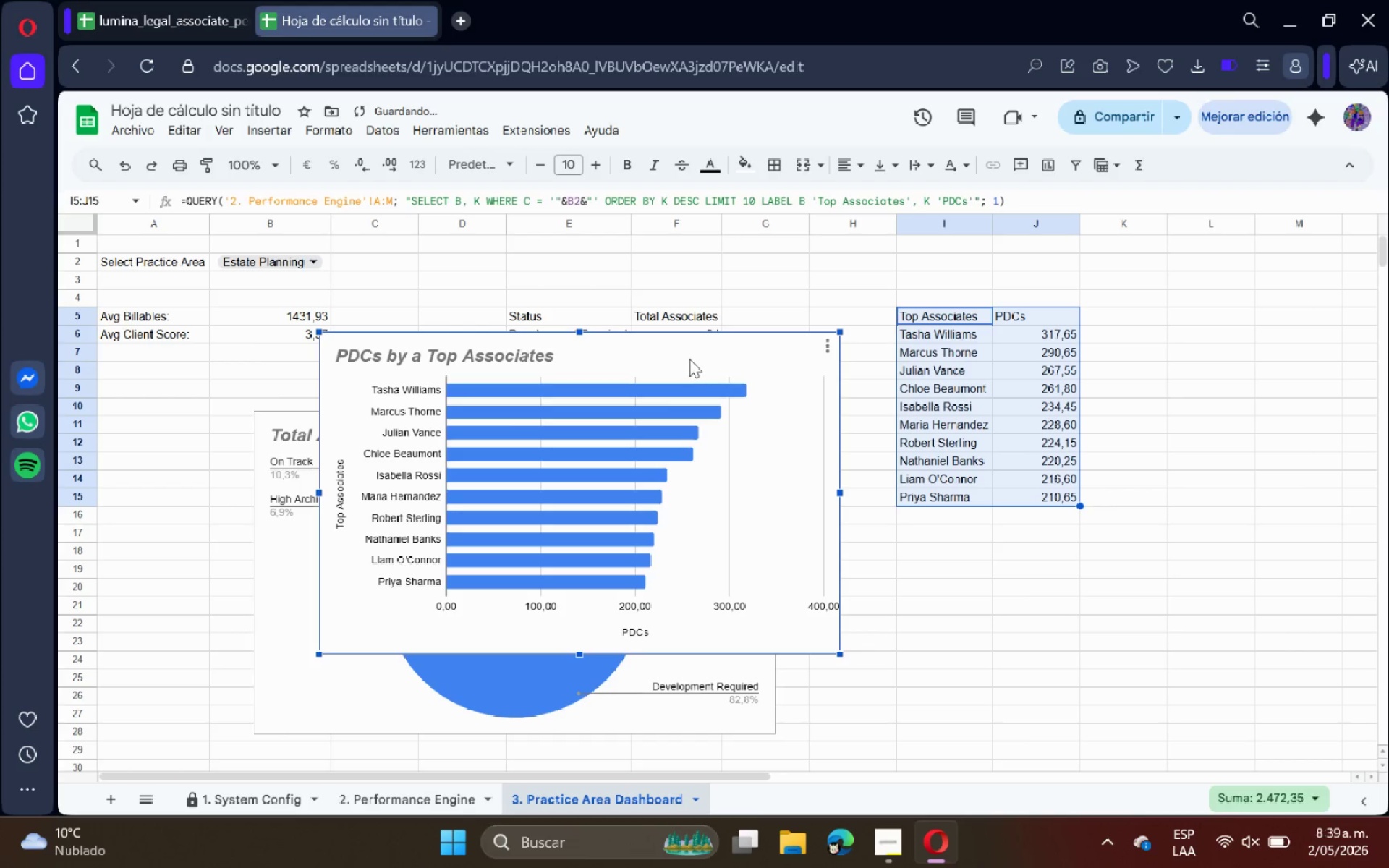 
left_click_drag(start_coordinate=[688, 358], to_coordinate=[1158, 542])
 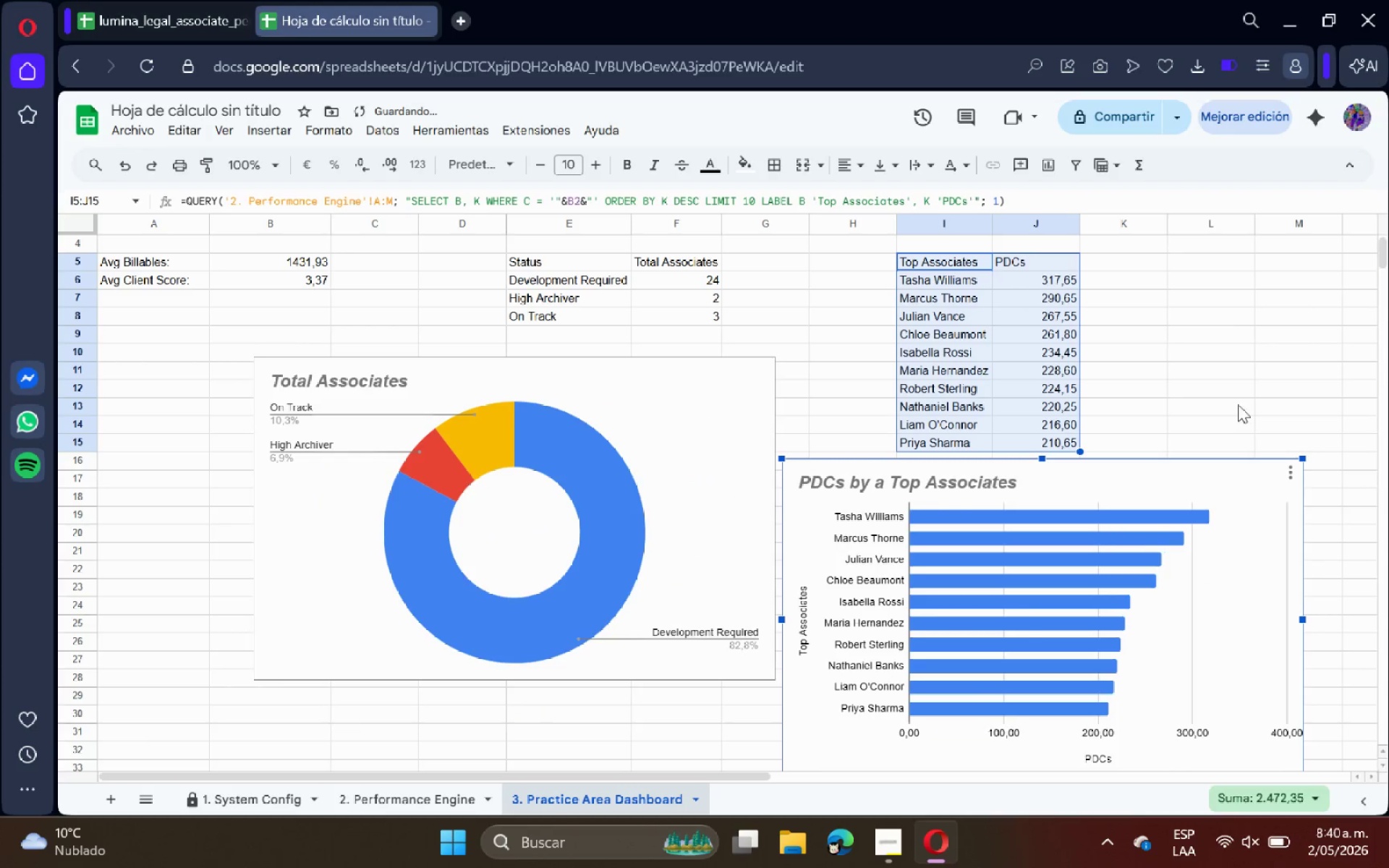 
left_click([1238, 404])
 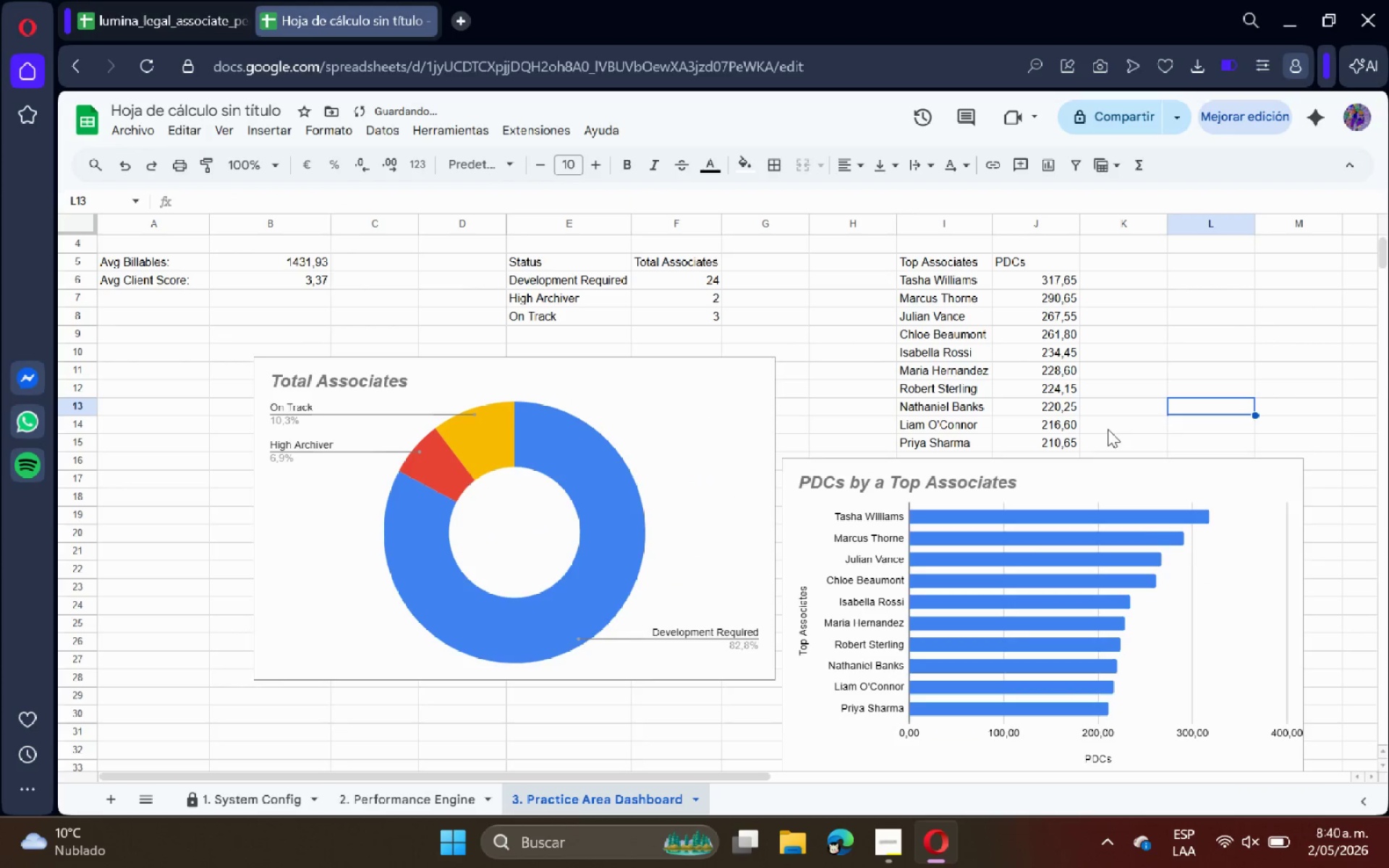 
left_click([573, 455])
 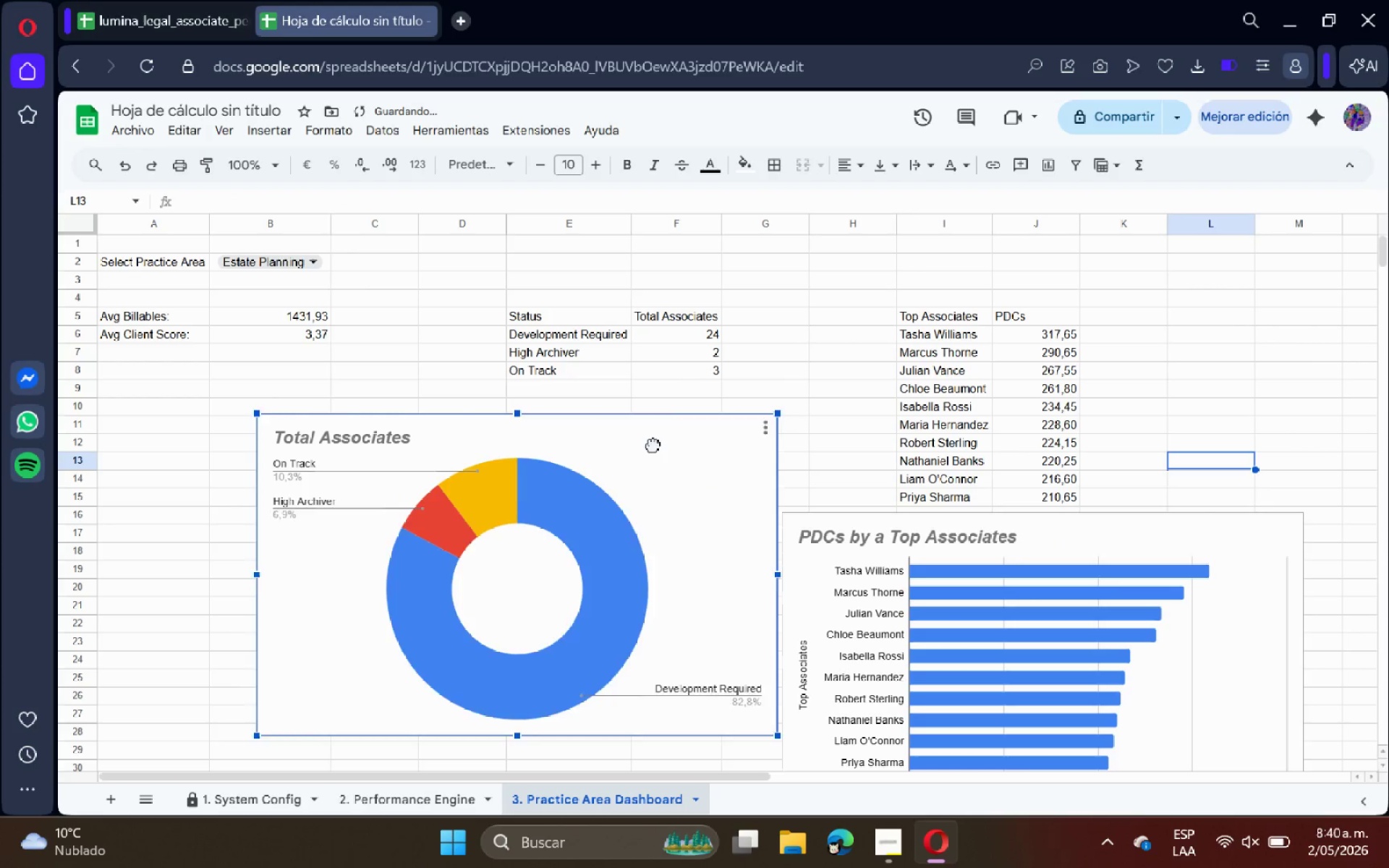 
scroll: coordinate [1044, 443], scroll_direction: up, amount: 1.0
 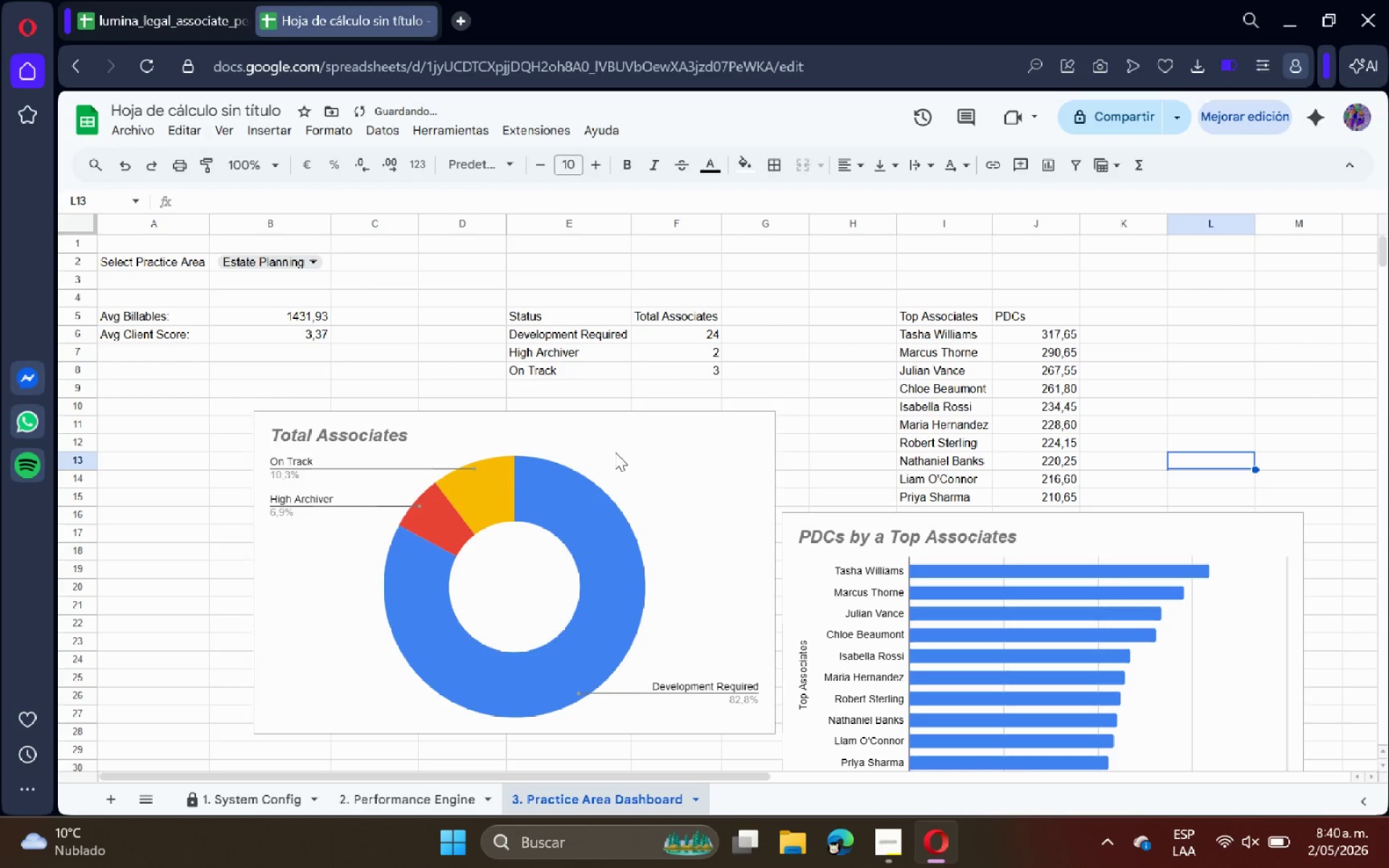 
left_click_drag(start_coordinate=[645, 432], to_coordinate=[656, 535])
 